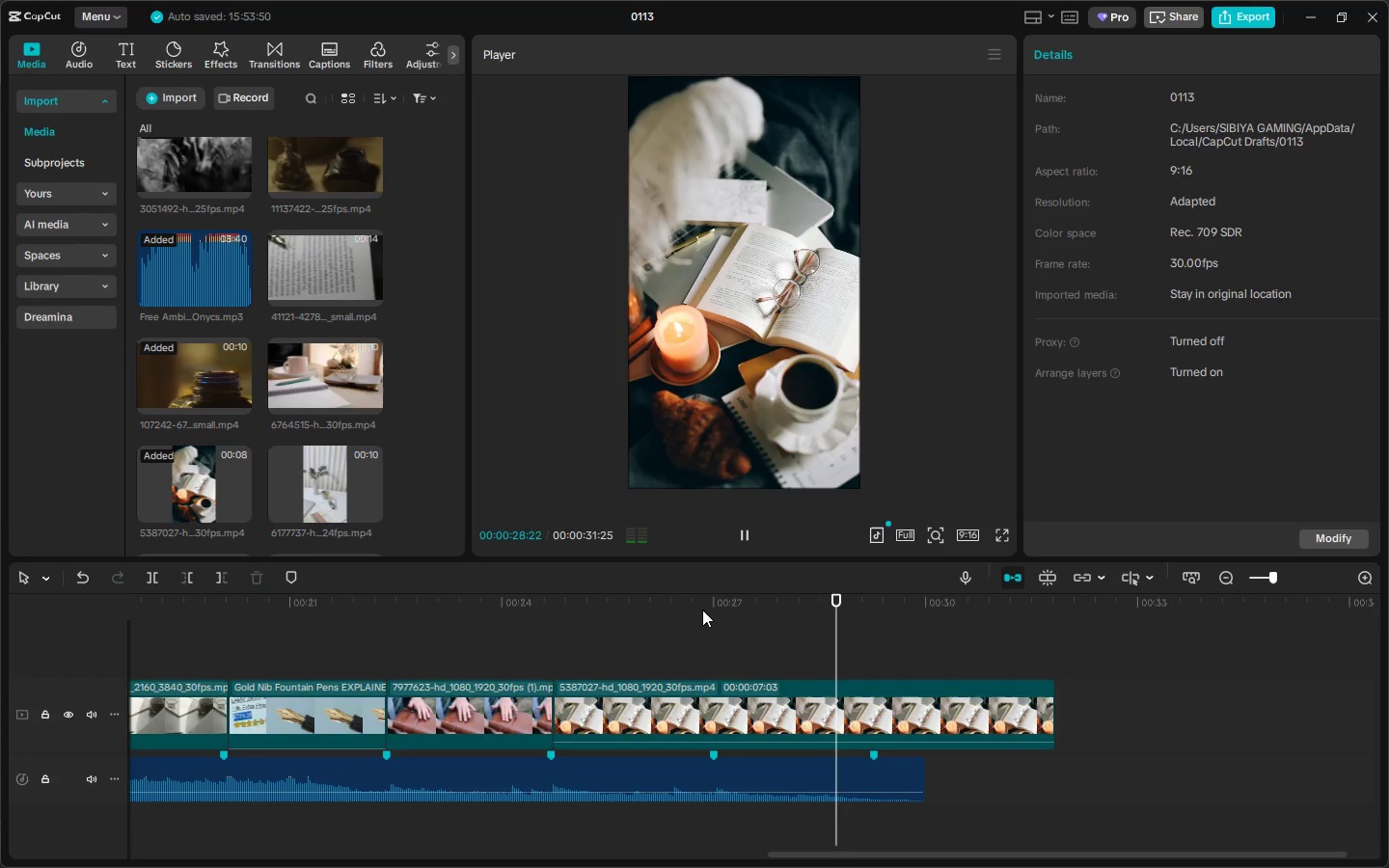 
left_click_drag(start_coordinate=[702, 610], to_coordinate=[674, 610])
 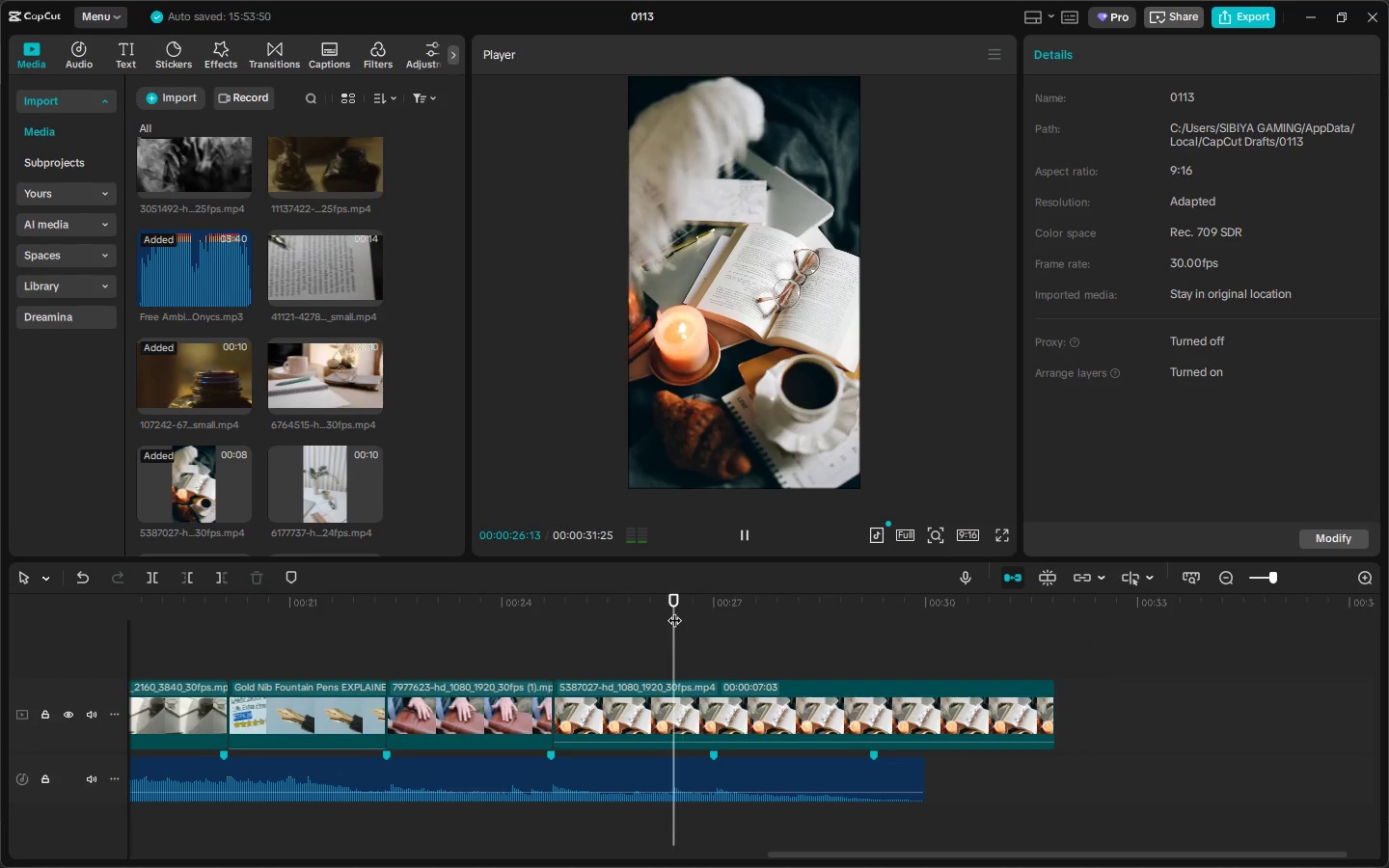 
key(Space)
 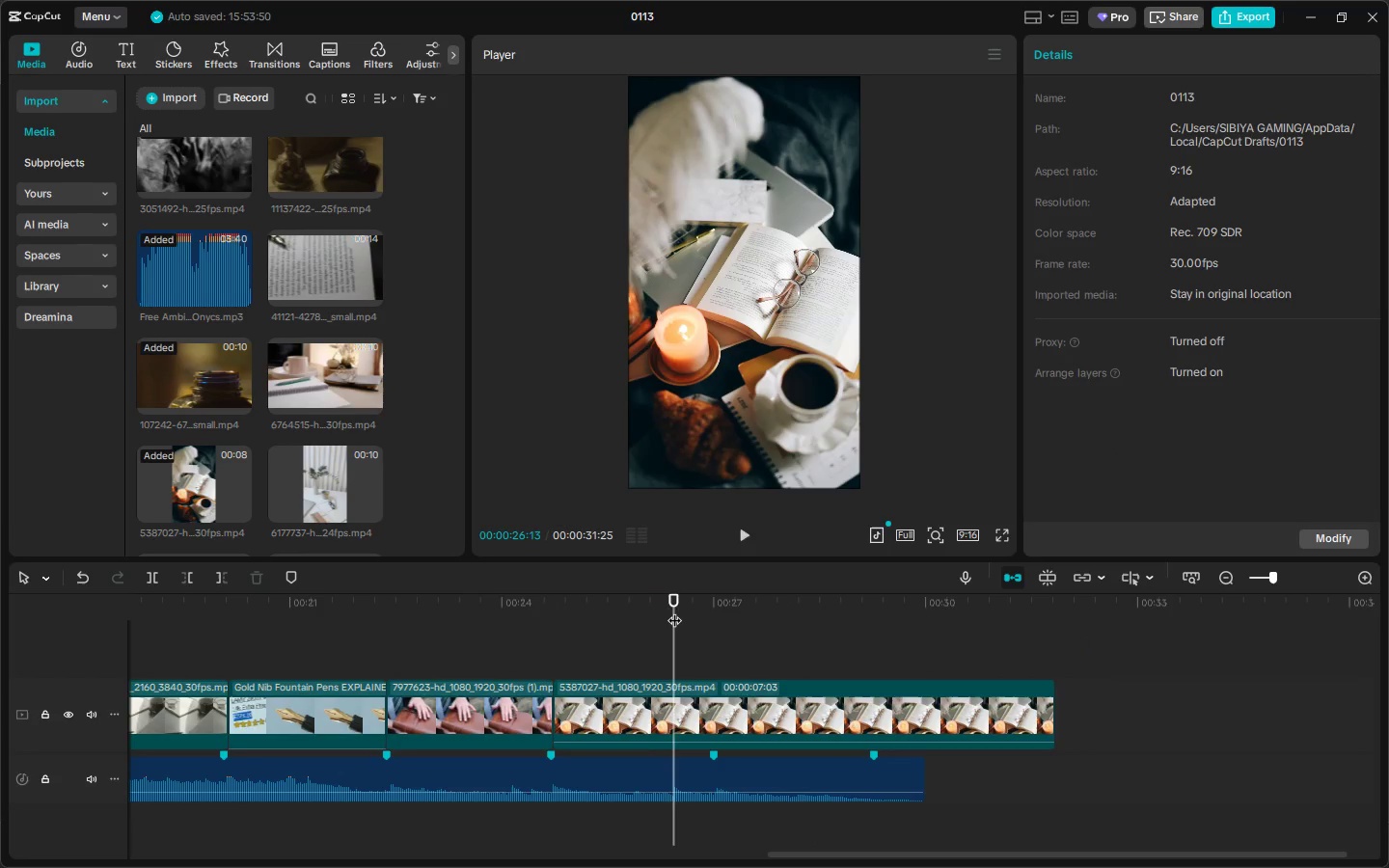 
key(Space)
 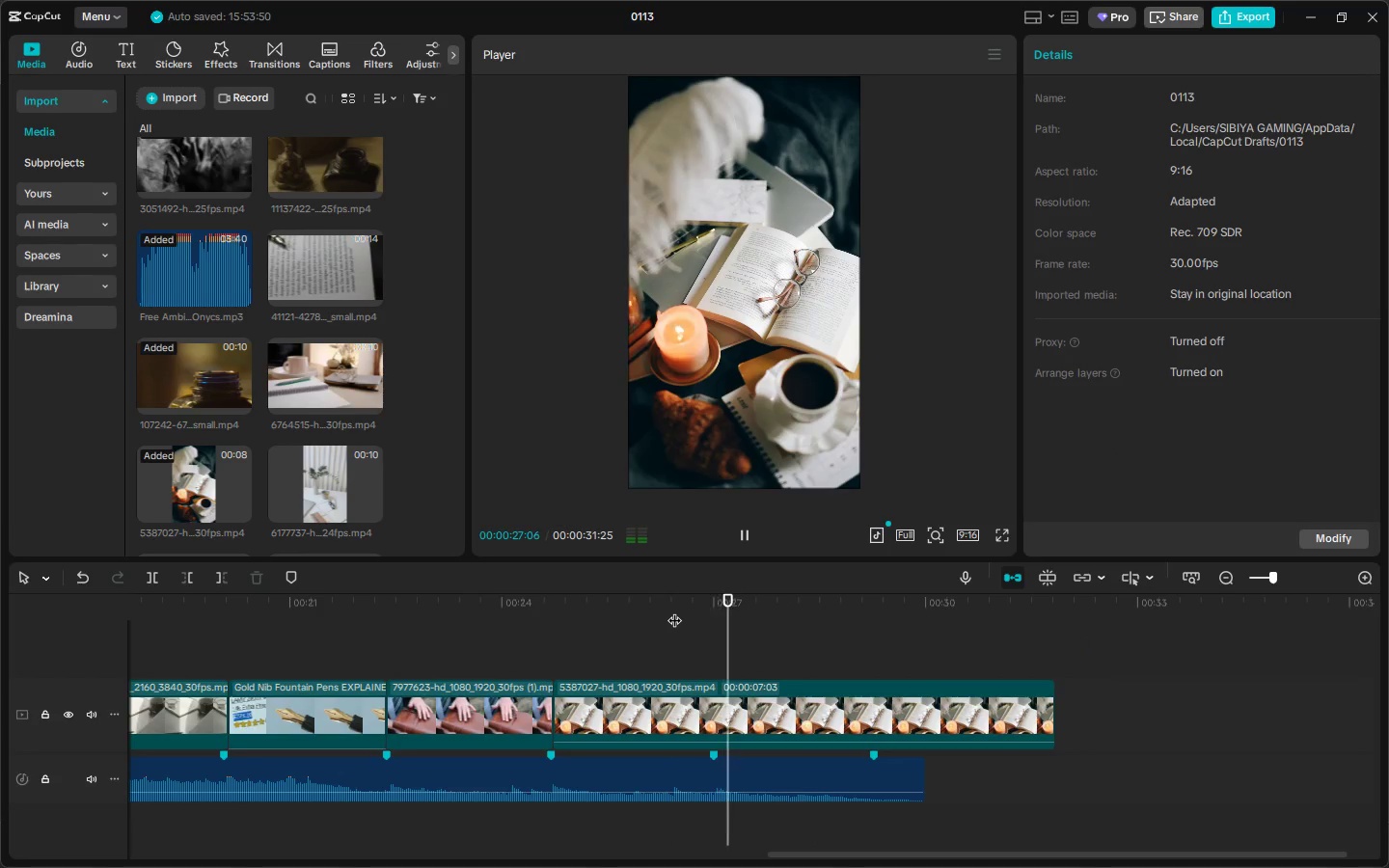 
key(Space)
 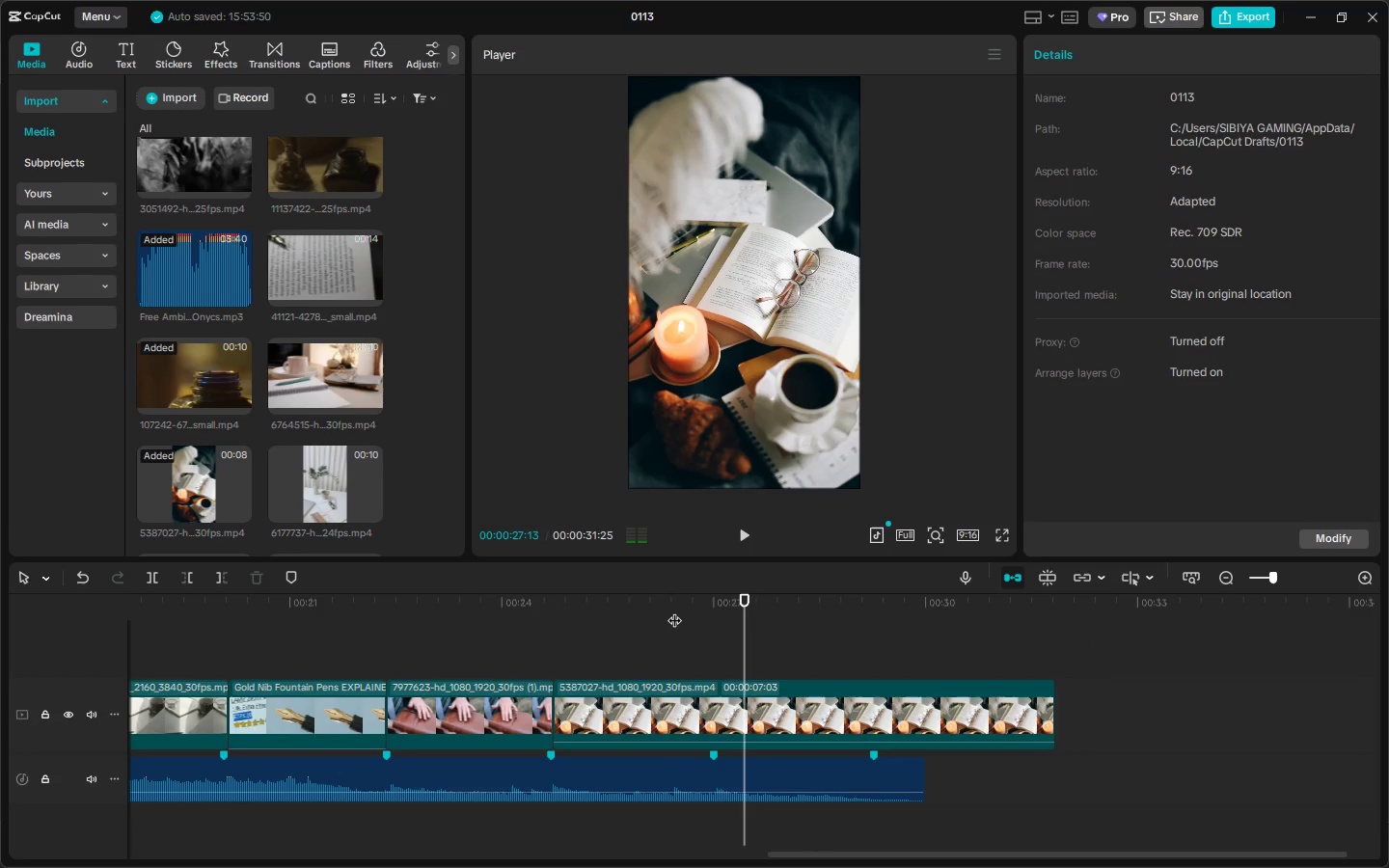 
key(Space)
 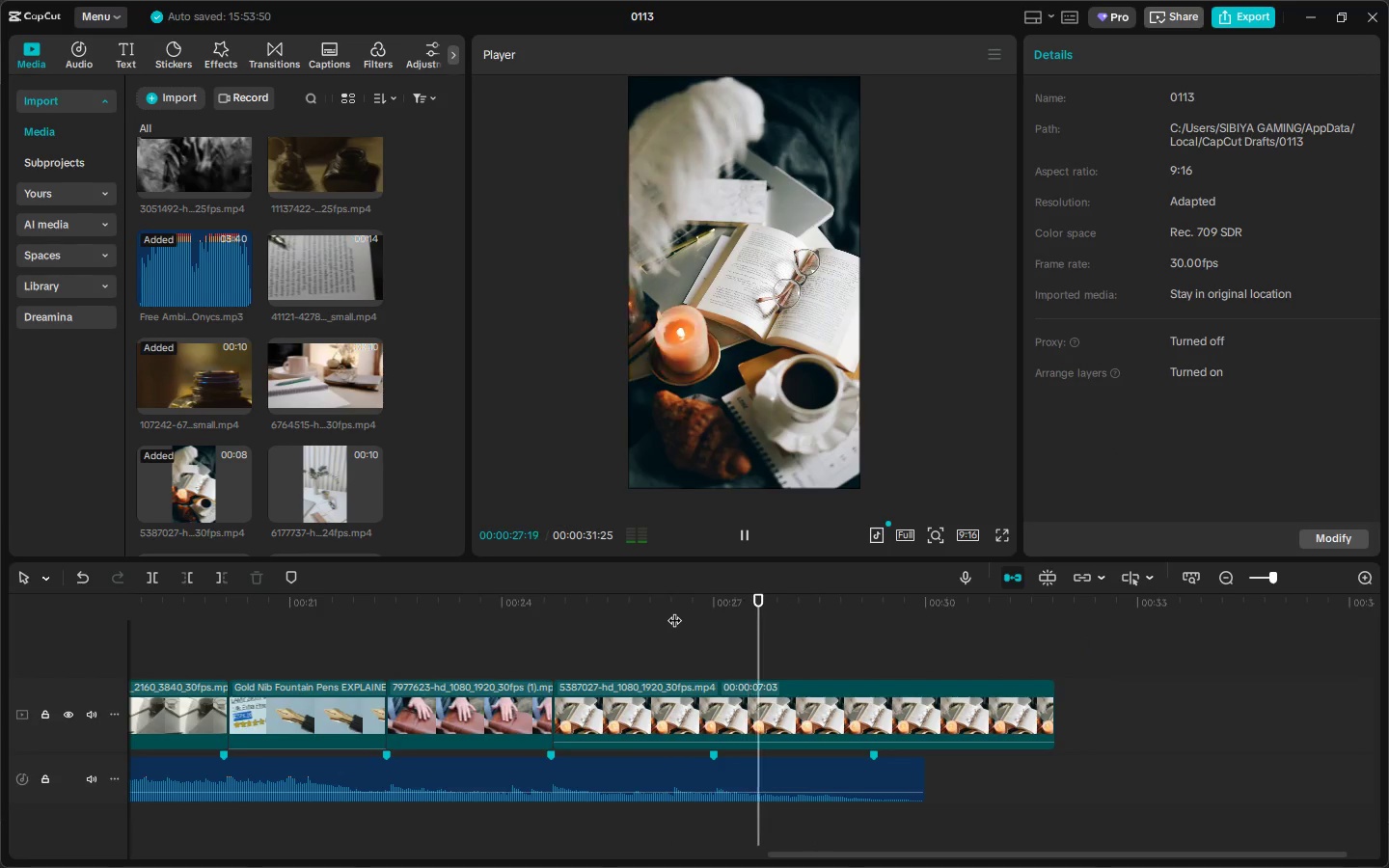 
key(Space)
 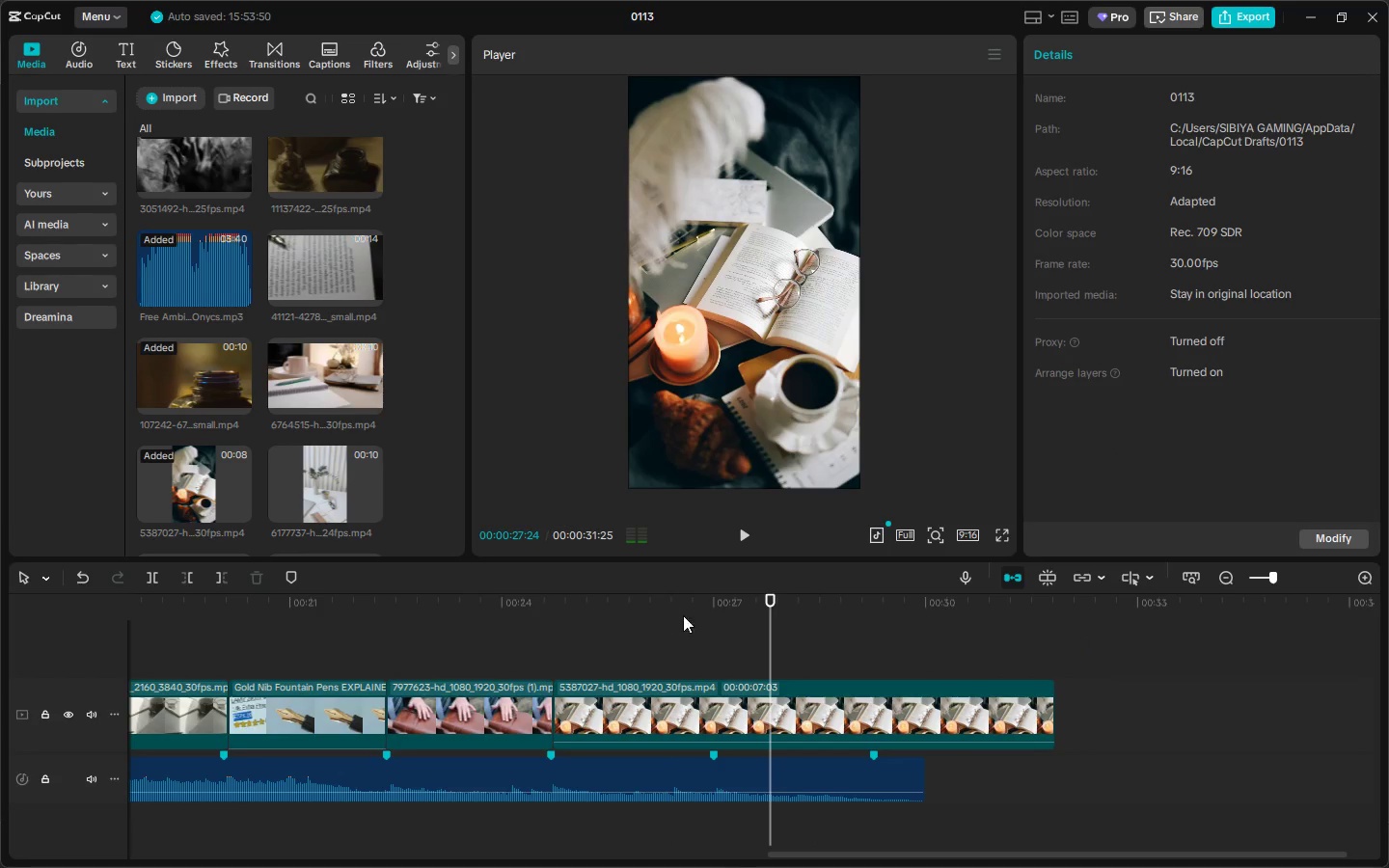 
key(Control+ControlLeft)
 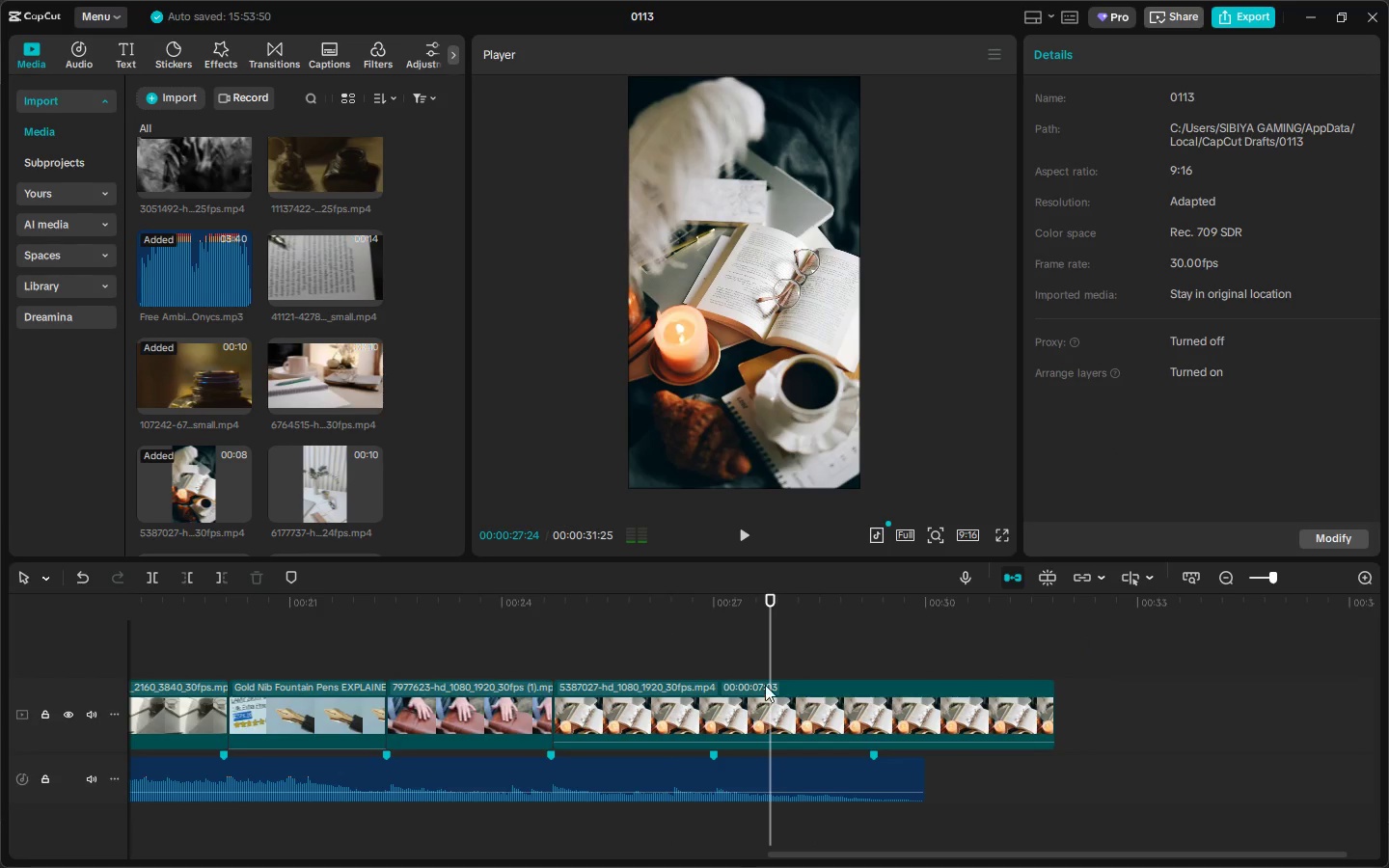 
key(Control+B)
 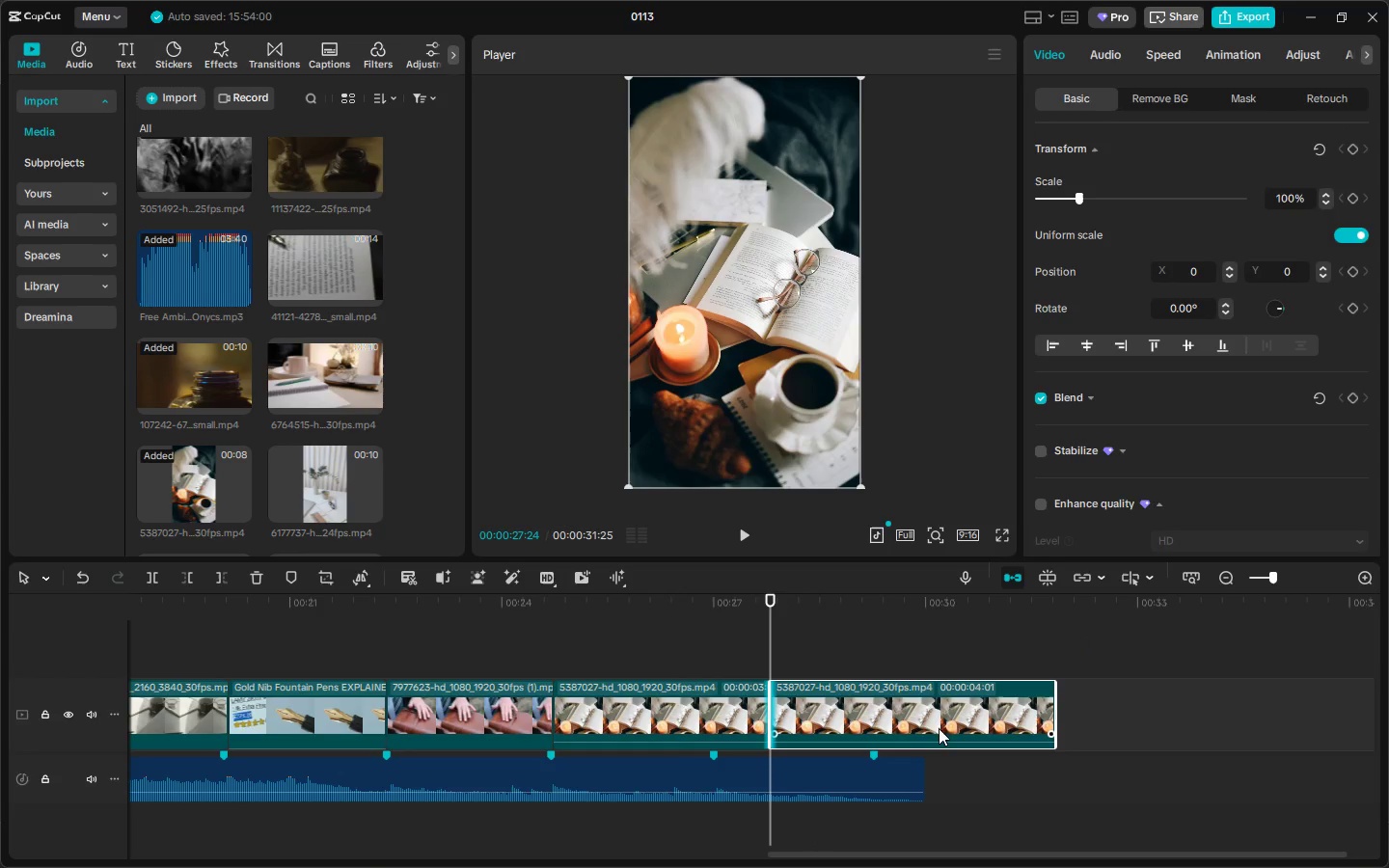 
key(Delete)
 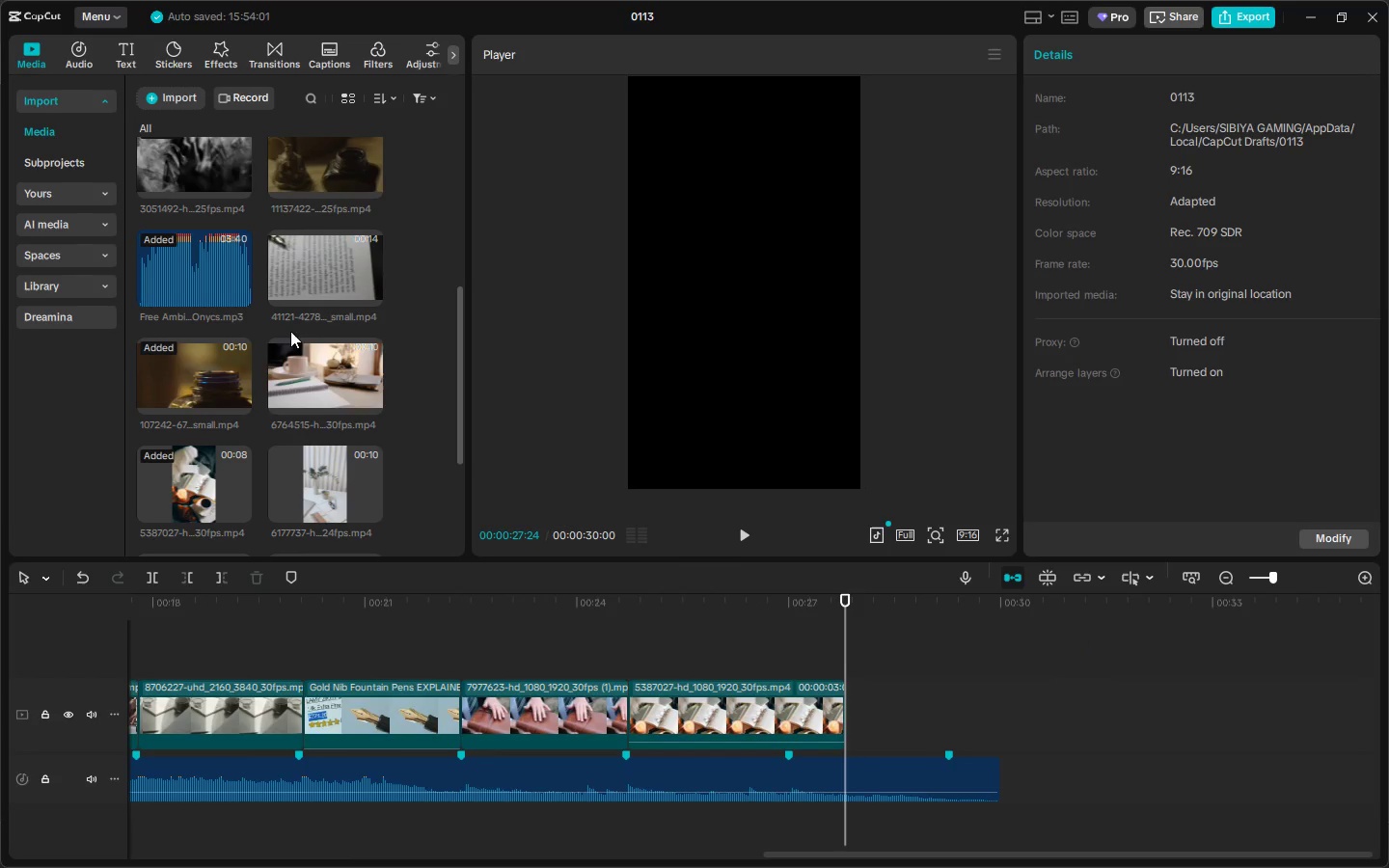 
scroll: coordinate [284, 436], scroll_direction: down, amount: 3.0
 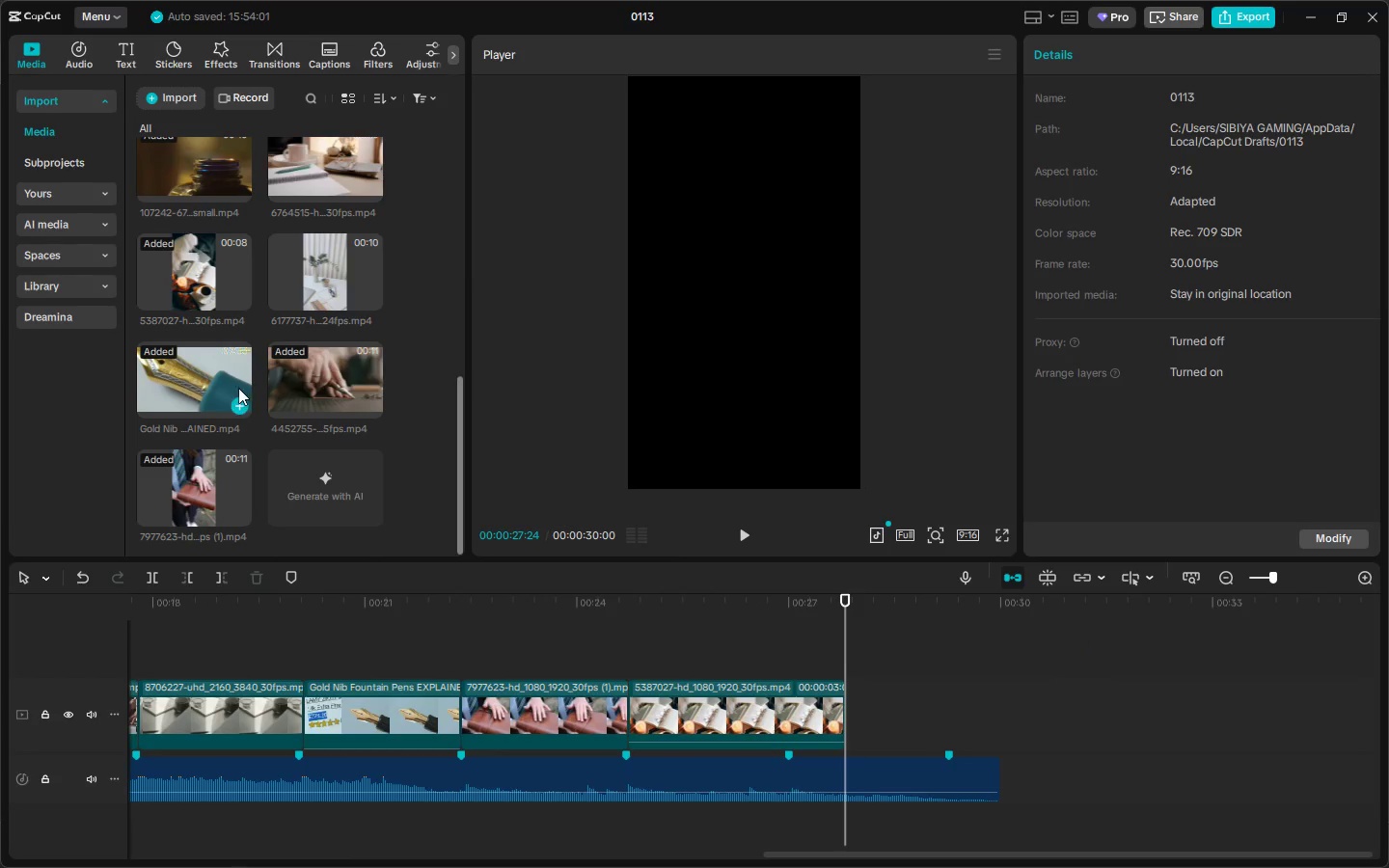 
left_click_drag(start_coordinate=[224, 378], to_coordinate=[924, 689])
 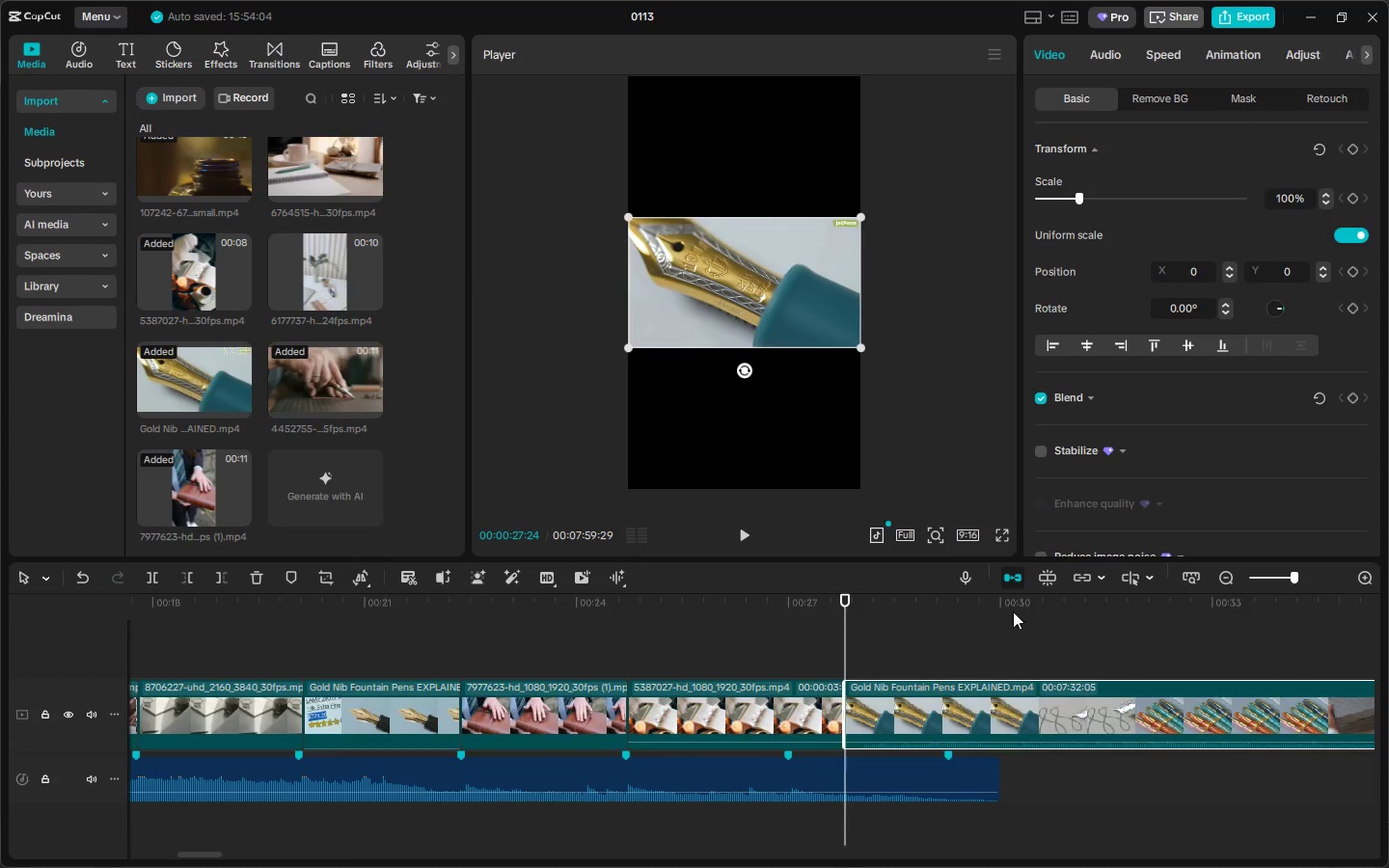 
left_click_drag(start_coordinate=[1028, 598], to_coordinate=[1060, 679])
 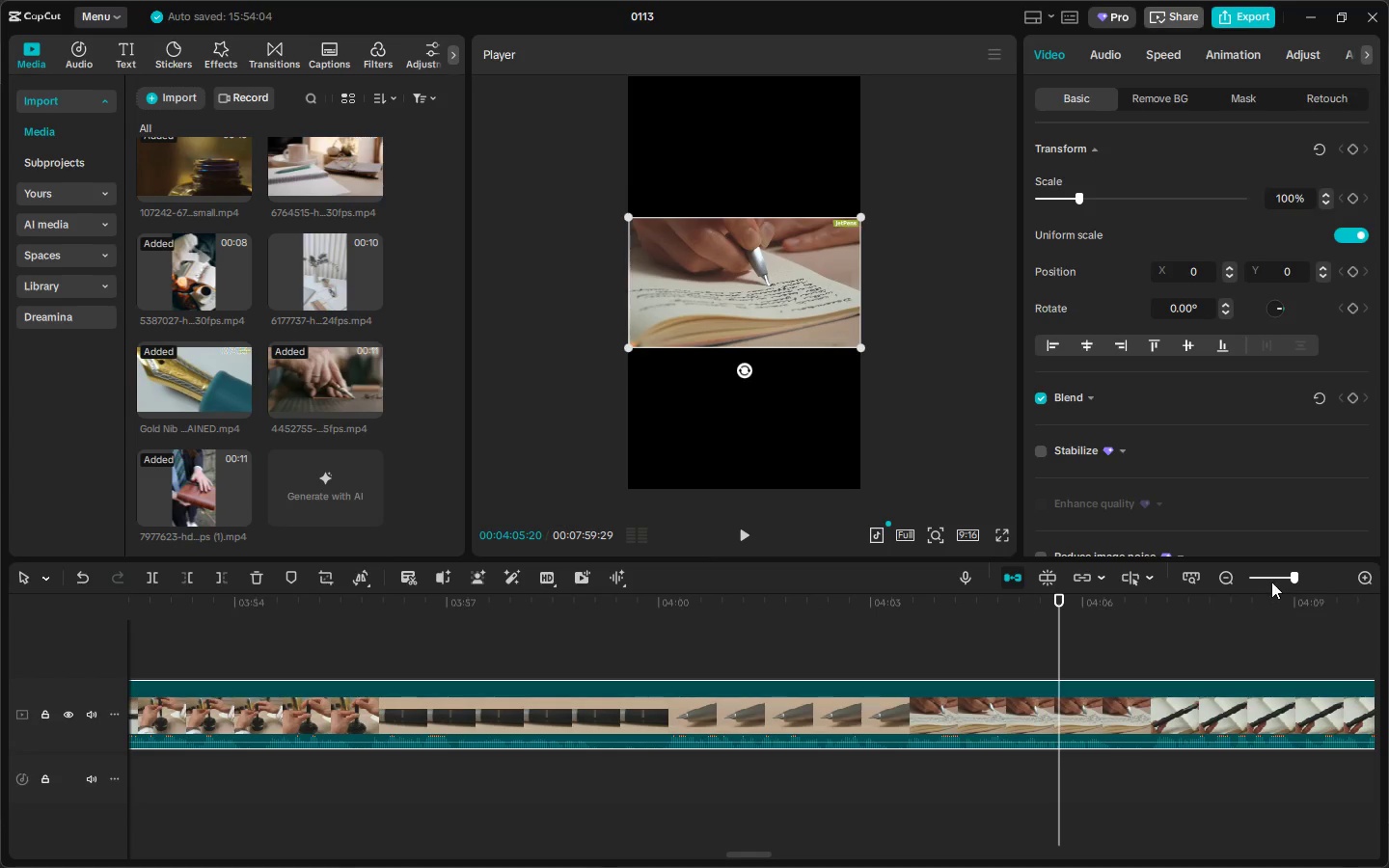 
double_click([1270, 578])
 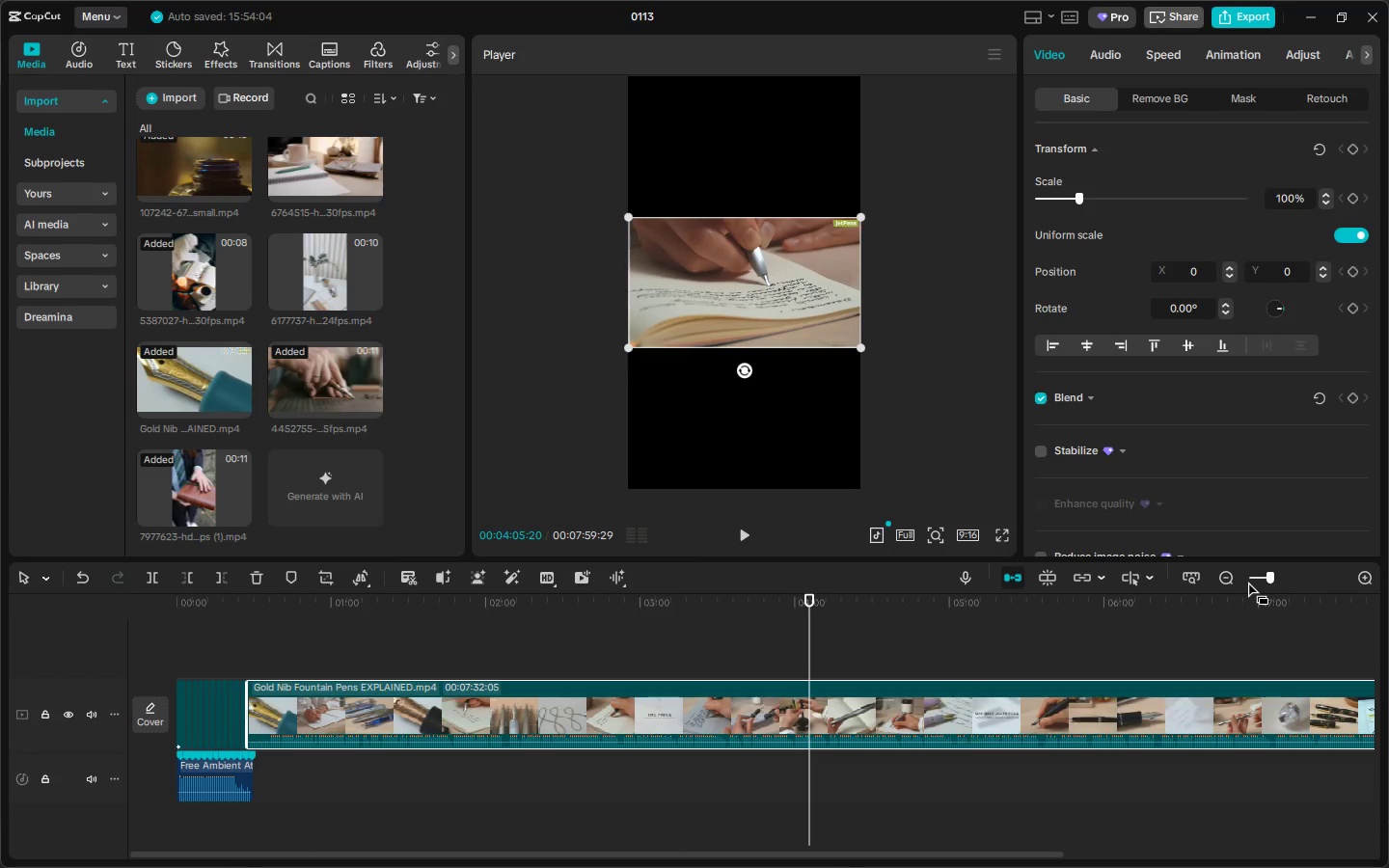 
left_click([1258, 579])
 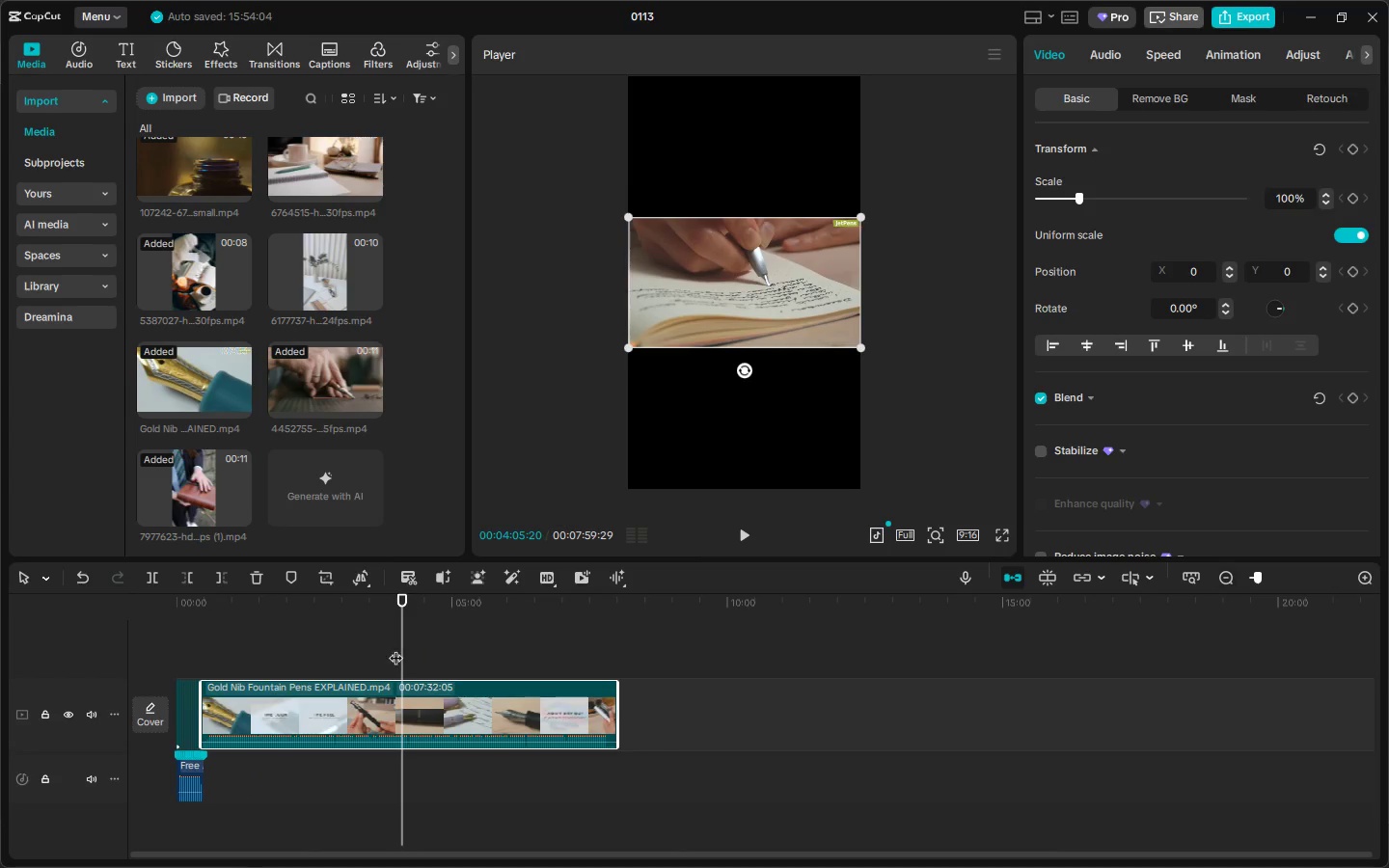 
left_click_drag(start_coordinate=[464, 611], to_coordinate=[489, 610])
 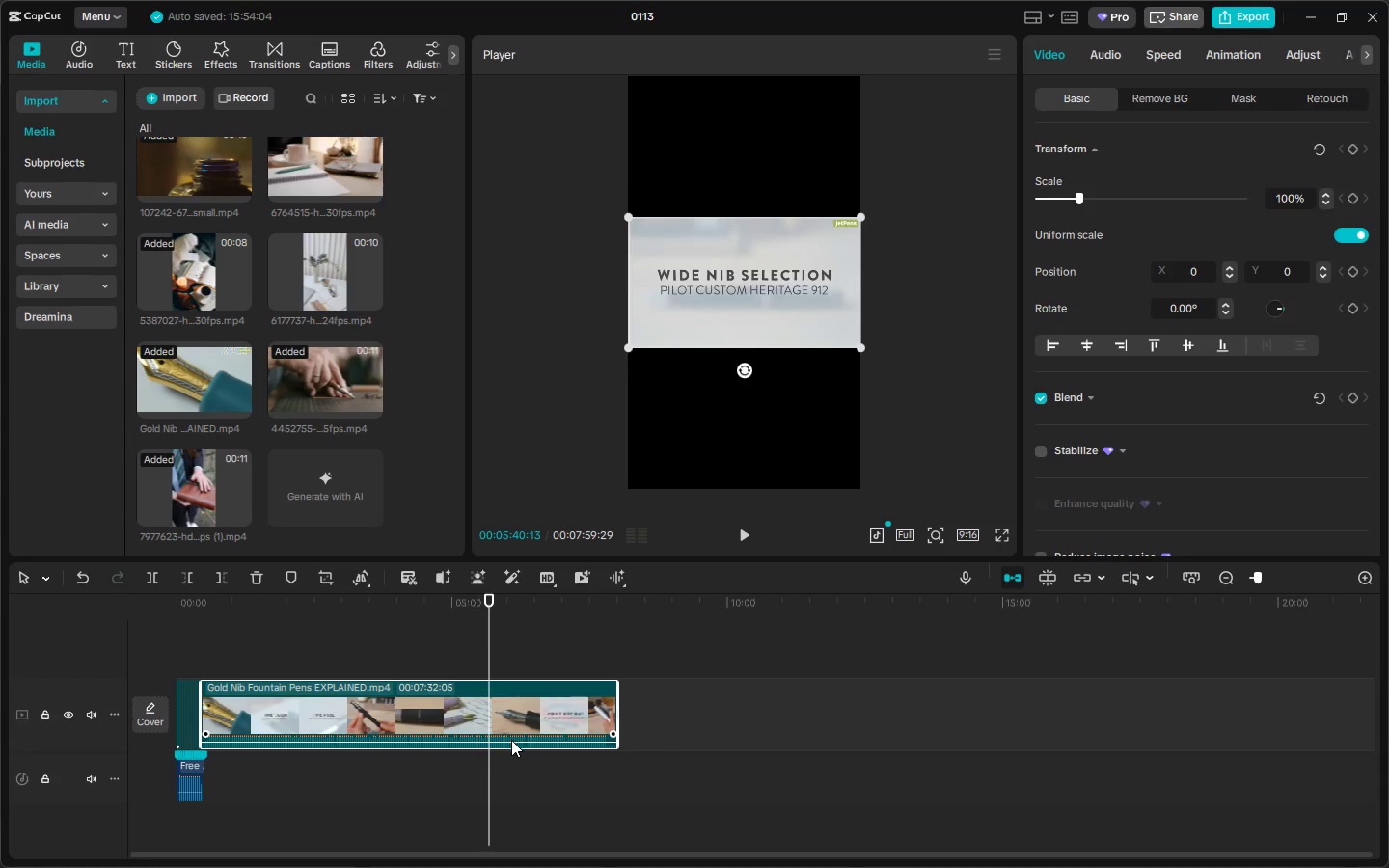 
left_click_drag(start_coordinate=[512, 741], to_coordinate=[512, 759])
 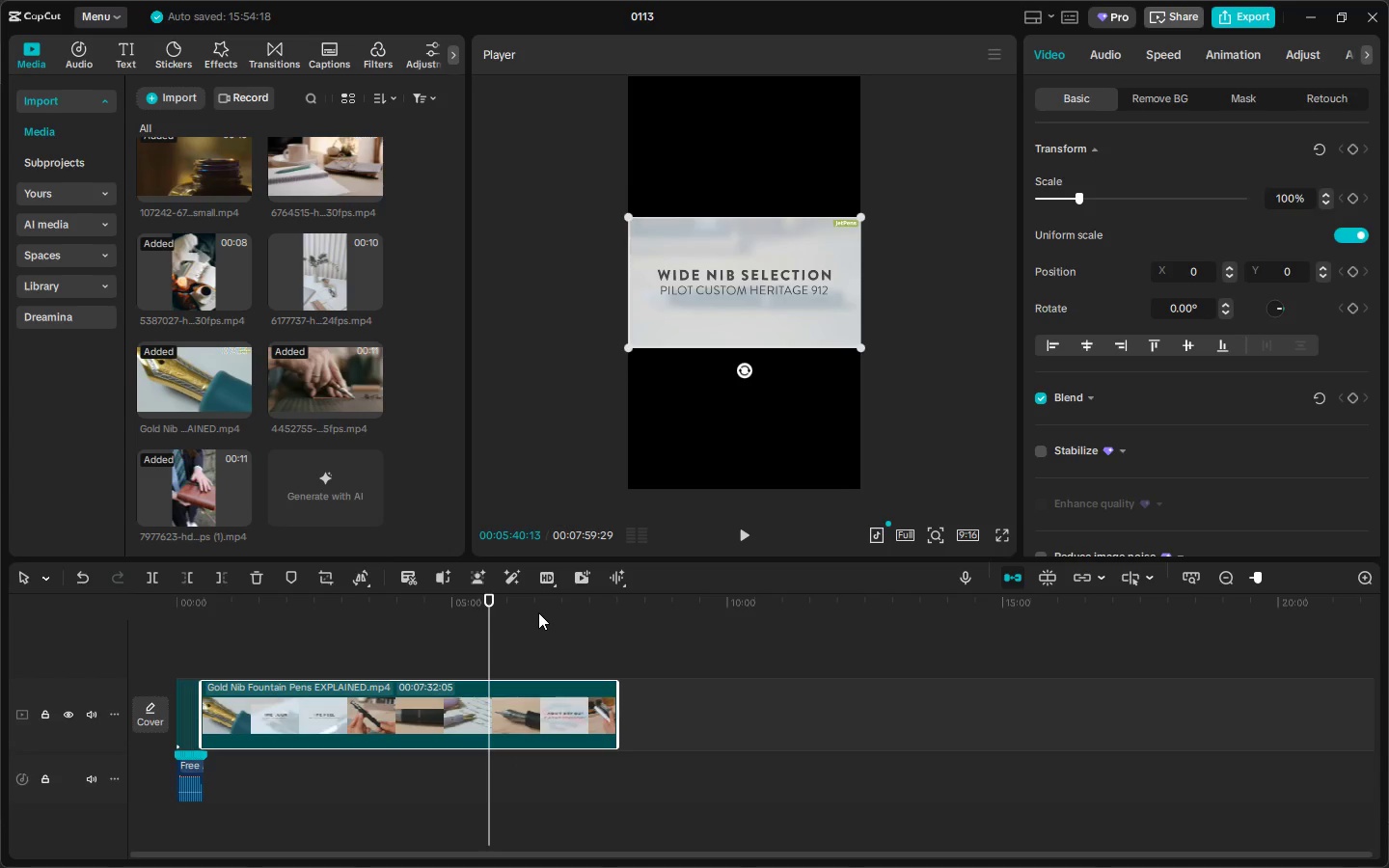 
left_click_drag(start_coordinate=[525, 607], to_coordinate=[572, 616])
 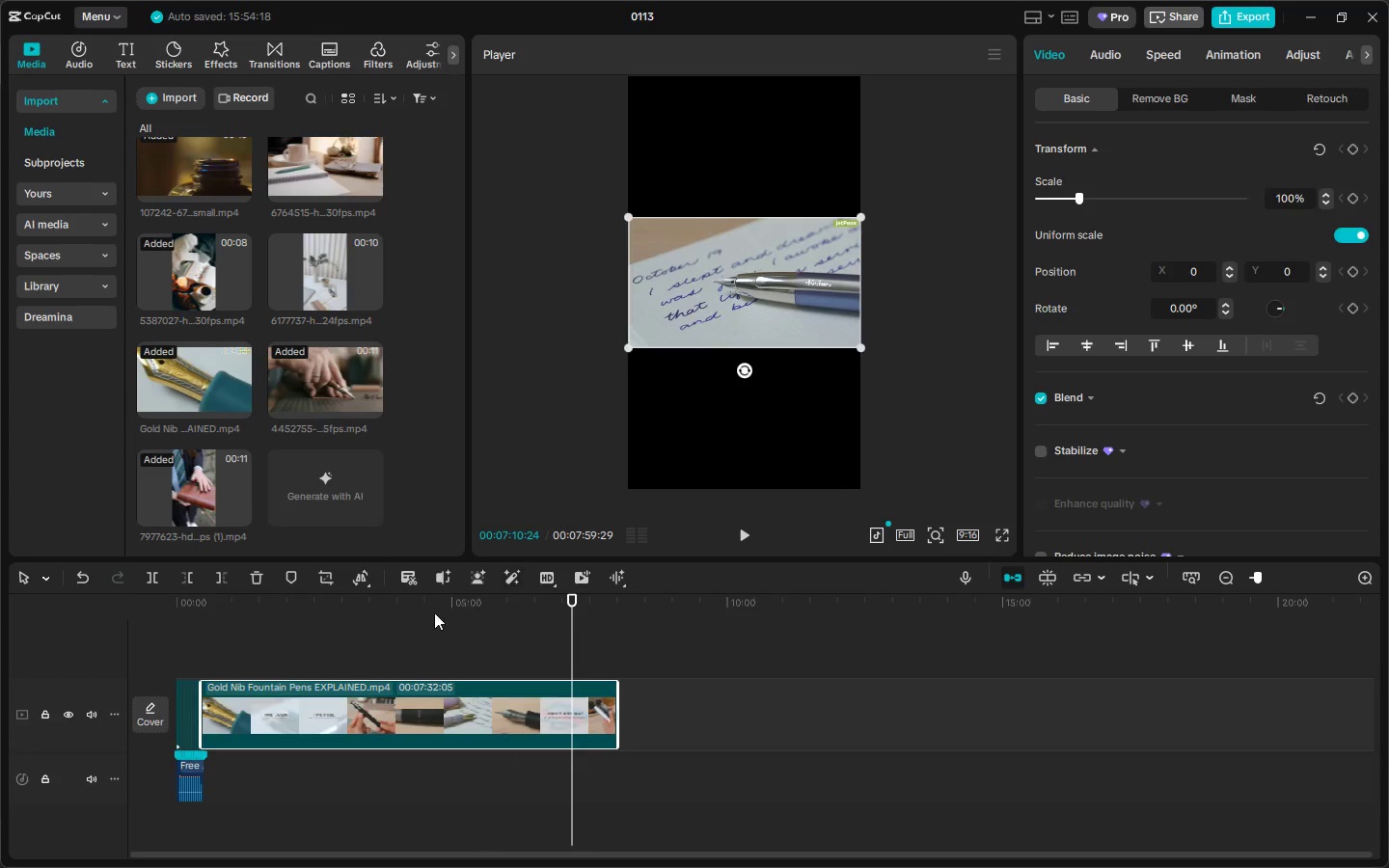 
left_click([407, 606])
 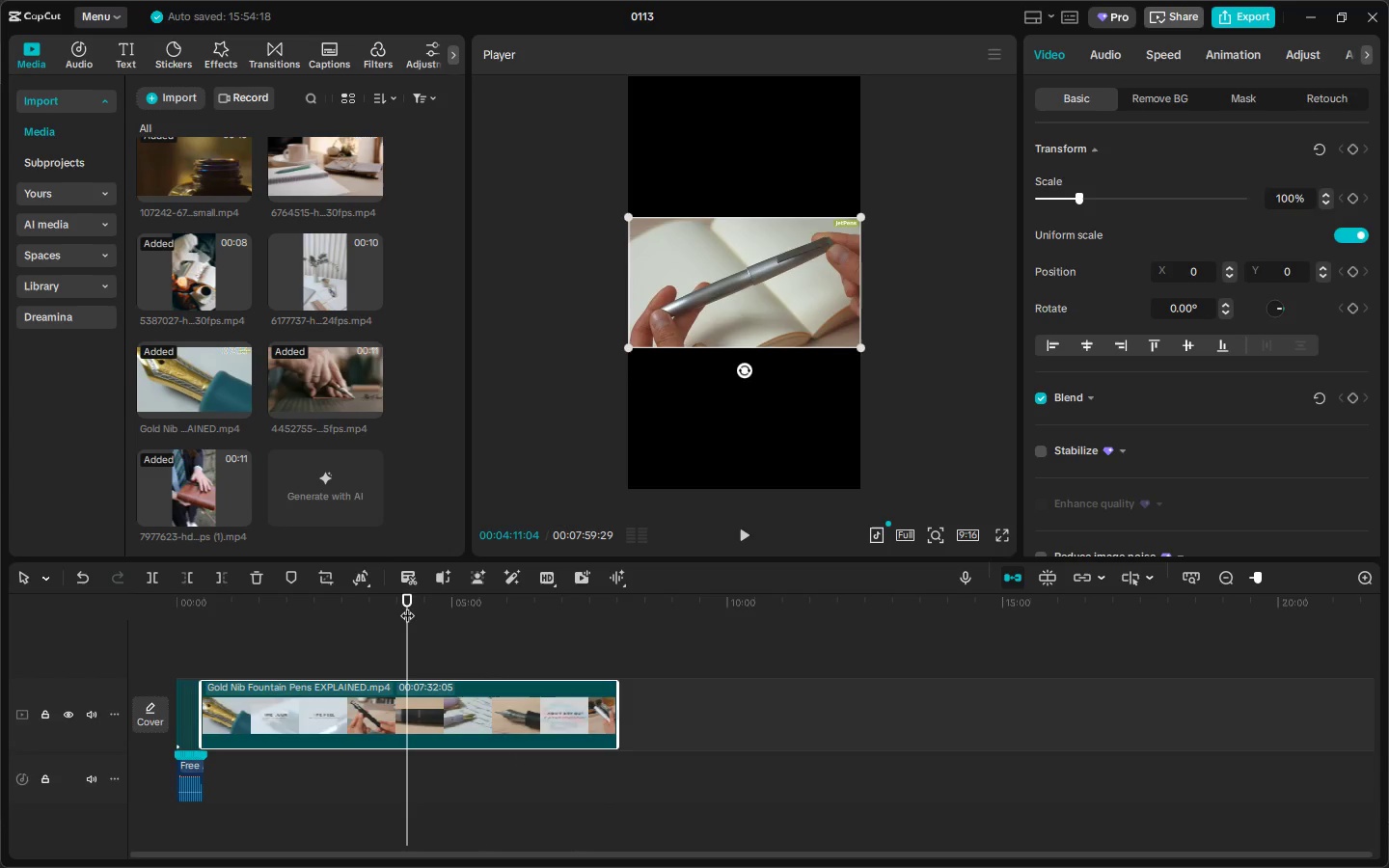 
key(Space)
 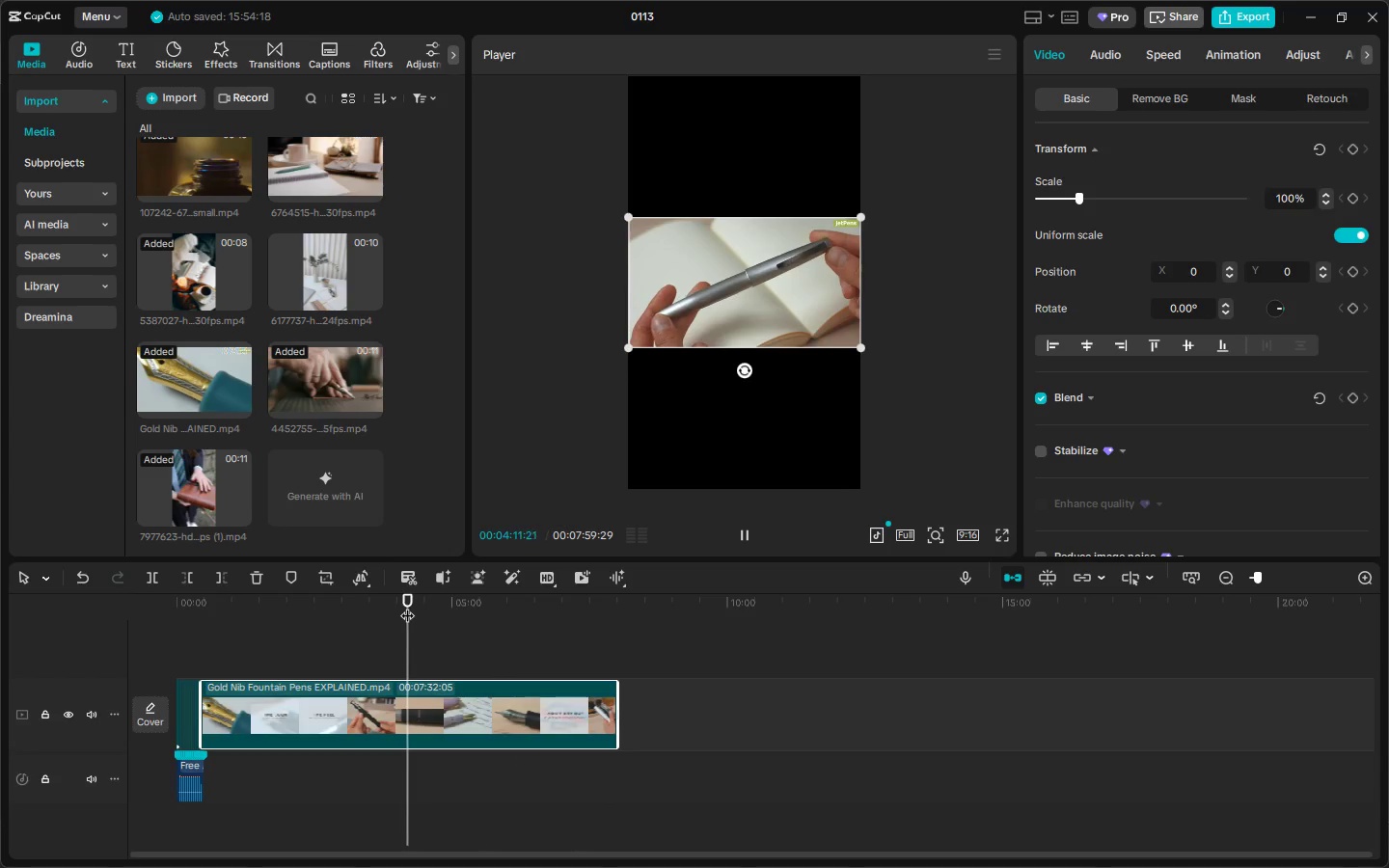 
left_click_drag(start_coordinate=[408, 605], to_coordinate=[436, 612])
 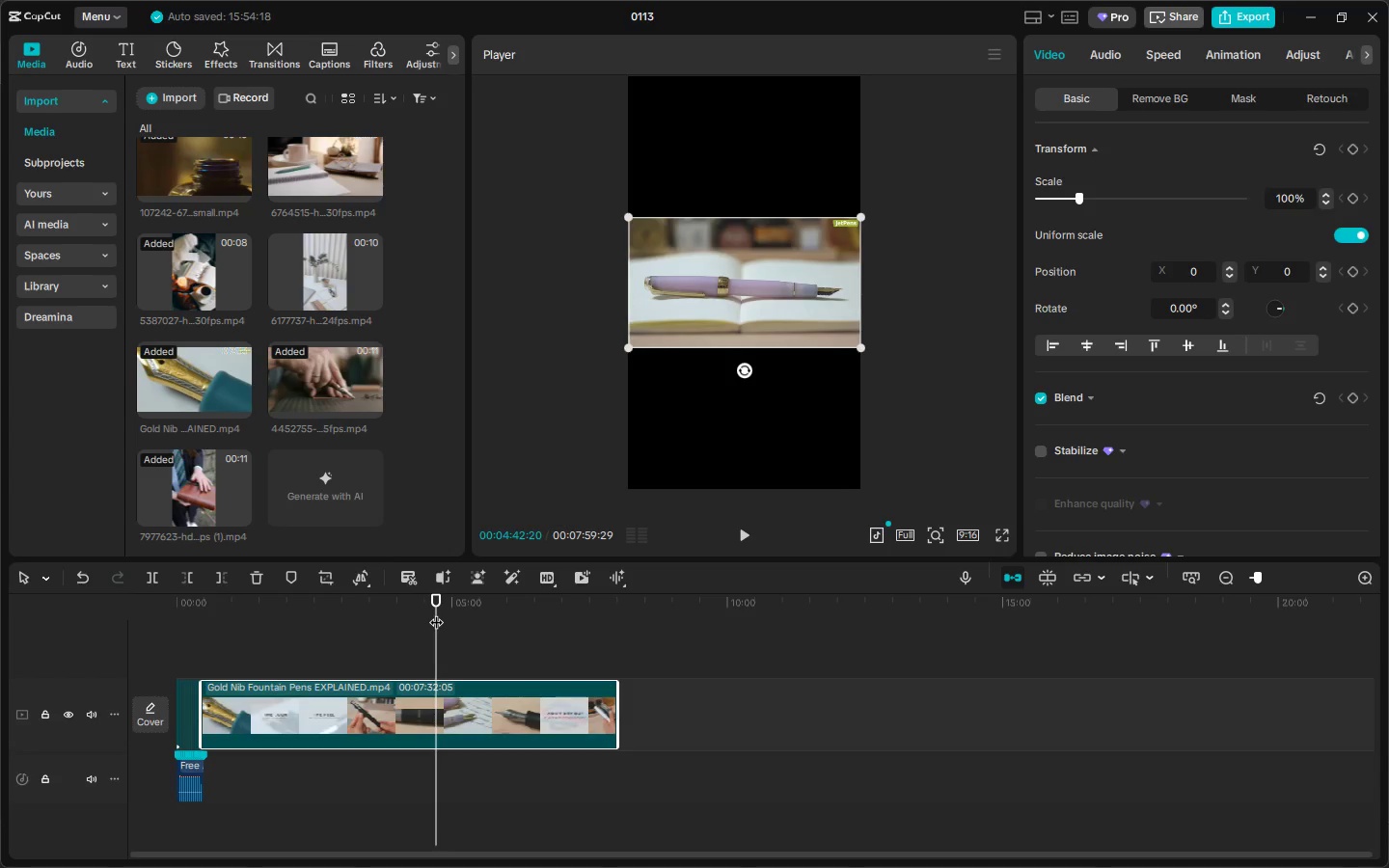 
key(Space)
 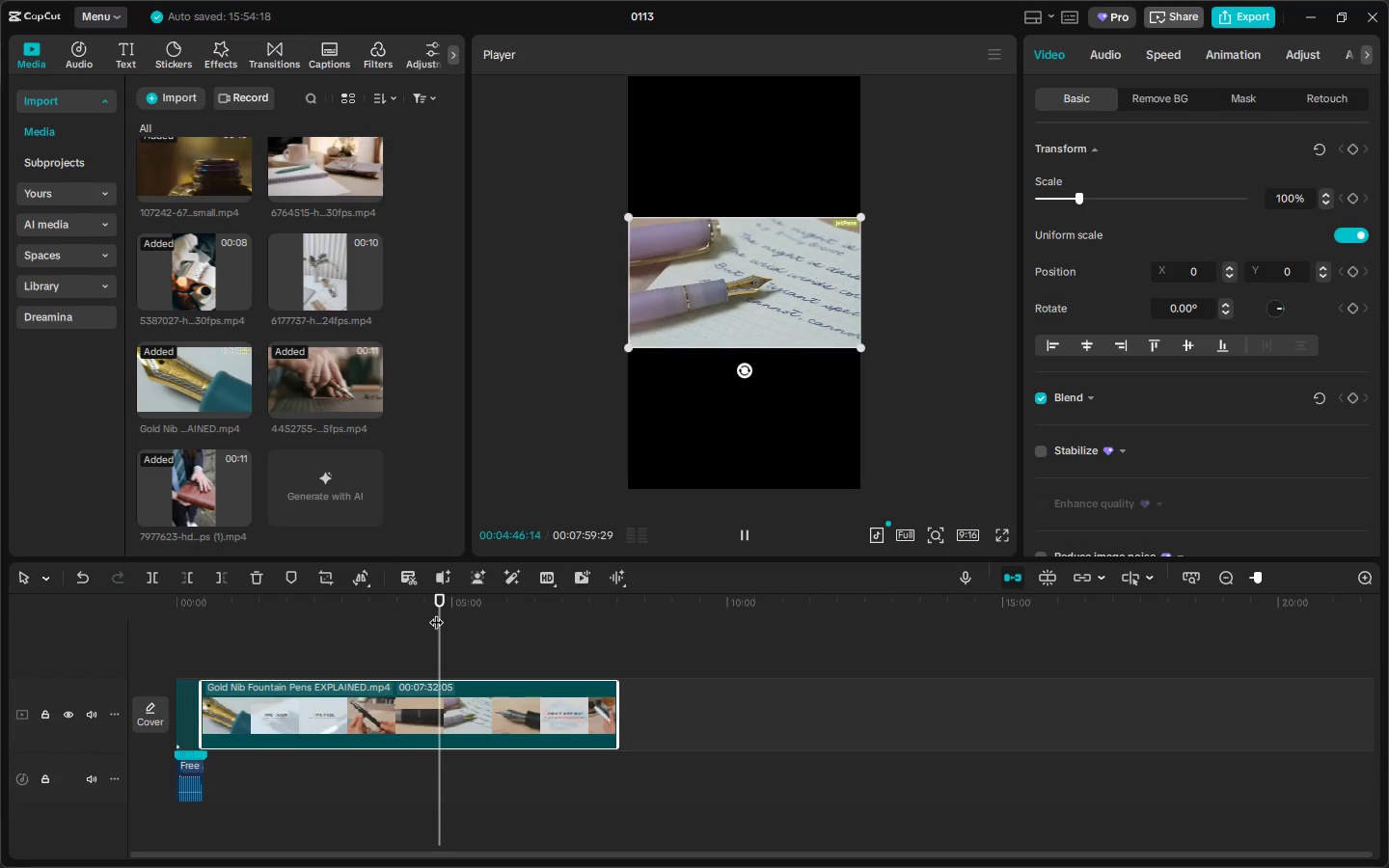 
wait(5.12)
 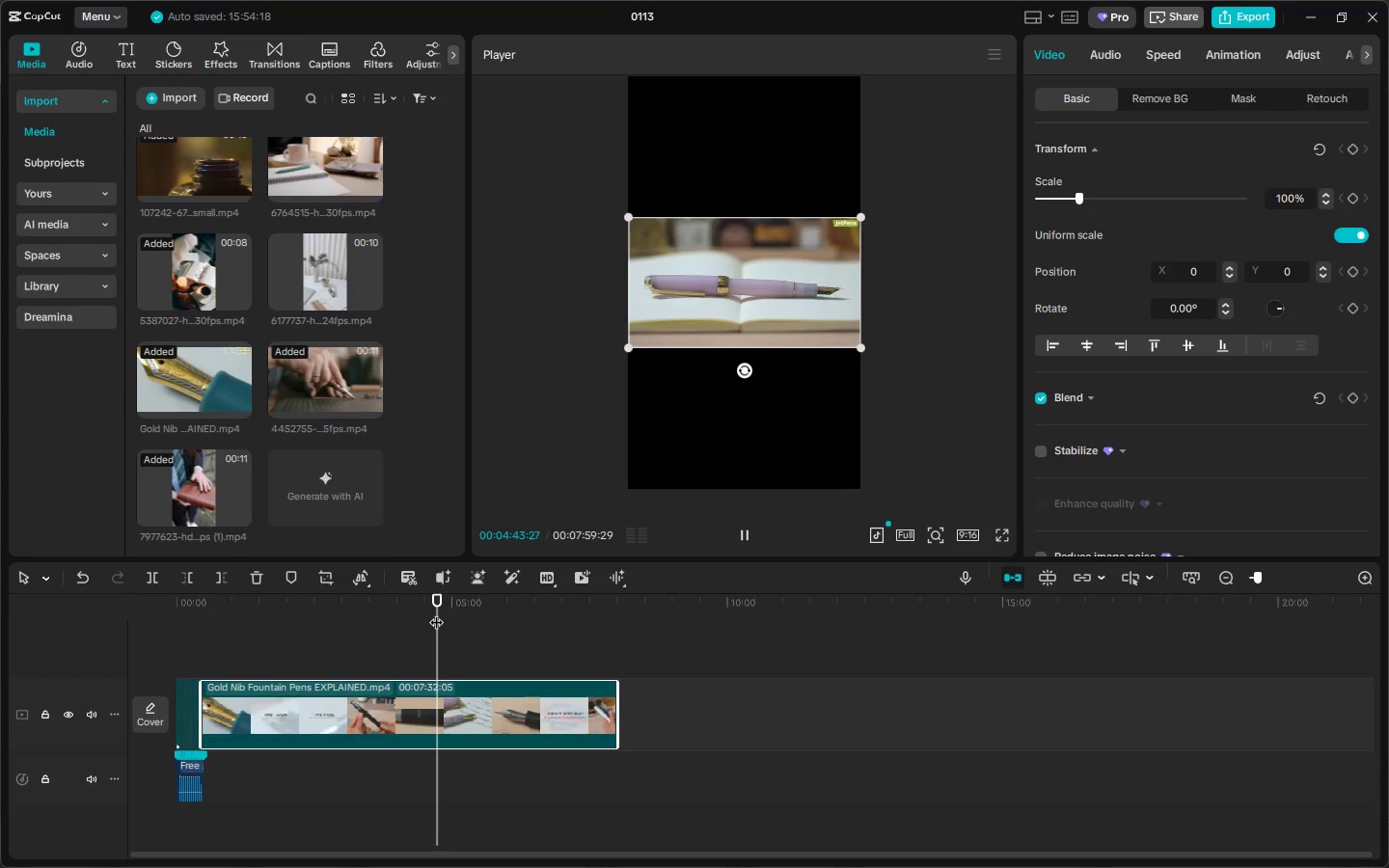 
left_click_drag(start_coordinate=[443, 597], to_coordinate=[434, 598])
 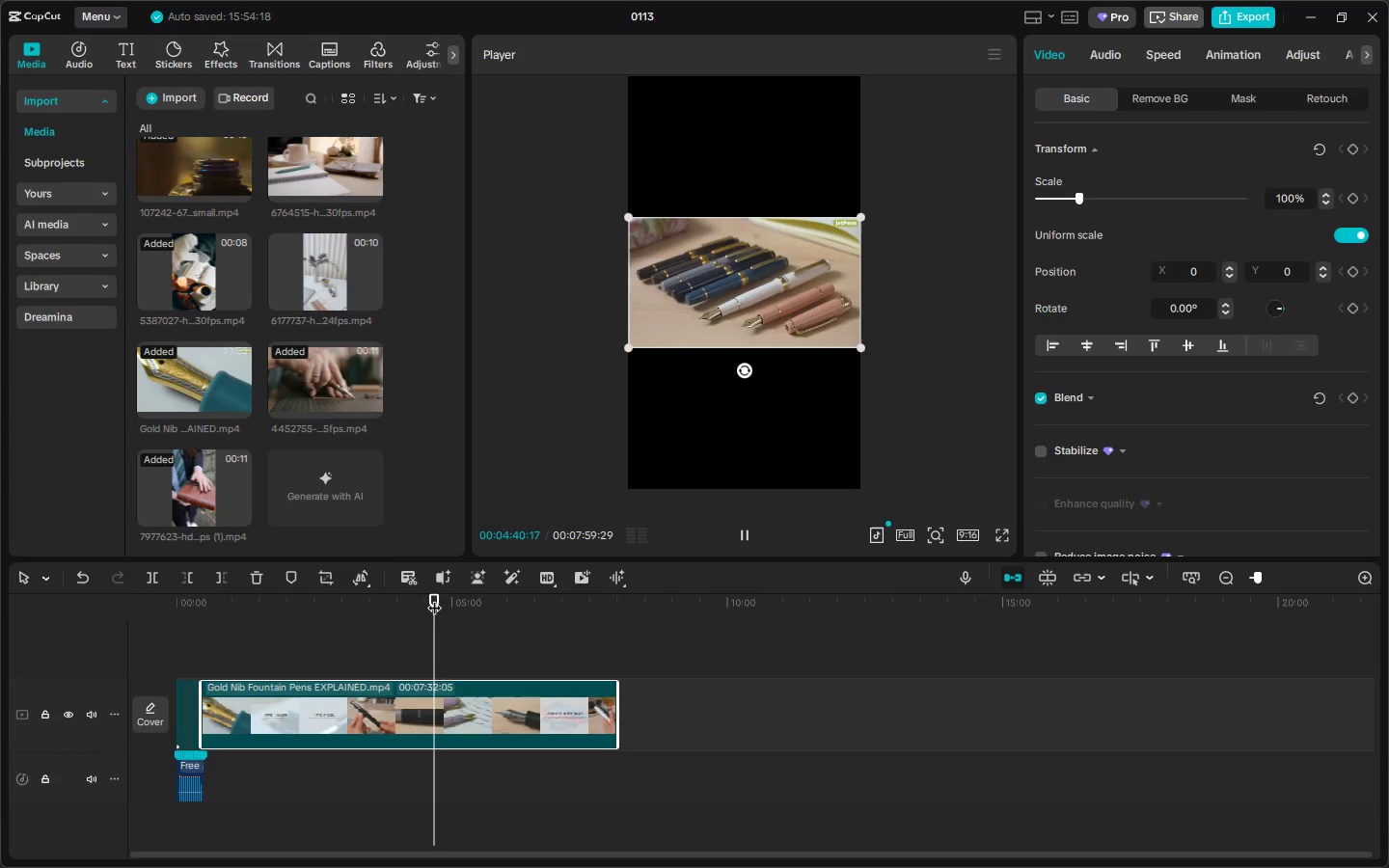 
key(Space)
 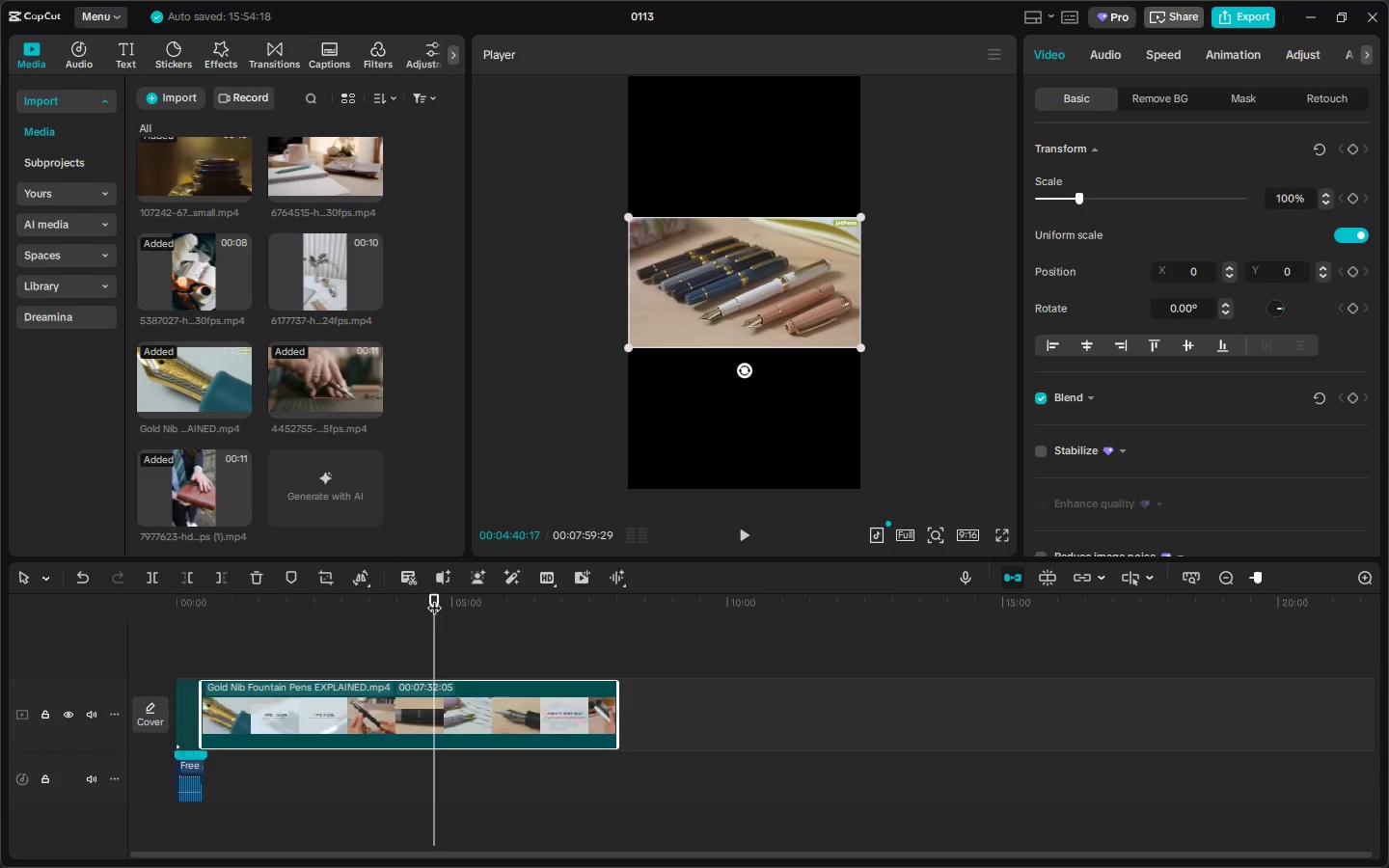 
left_click_drag(start_coordinate=[431, 600], to_coordinate=[426, 601])
 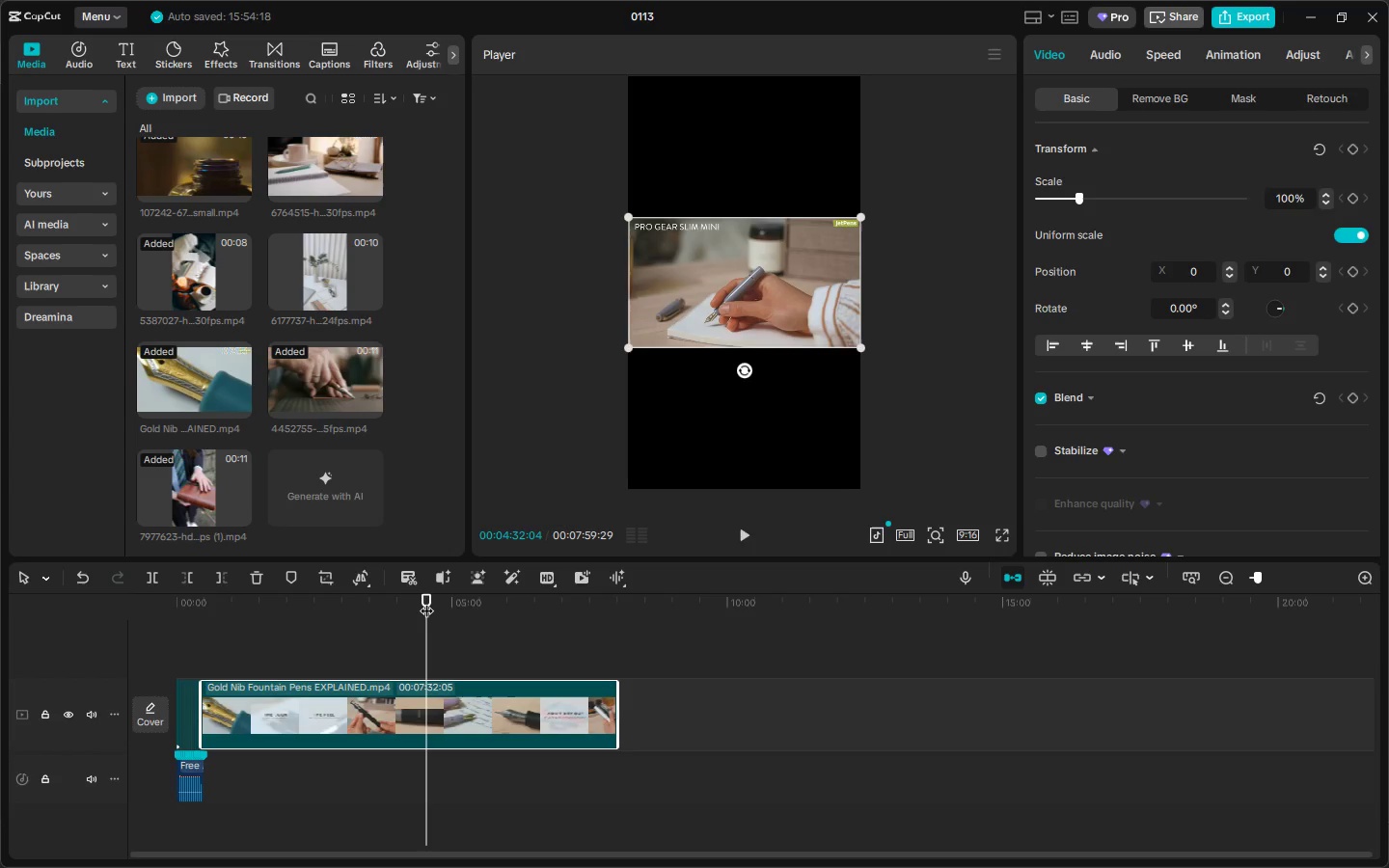 
key(Space)
 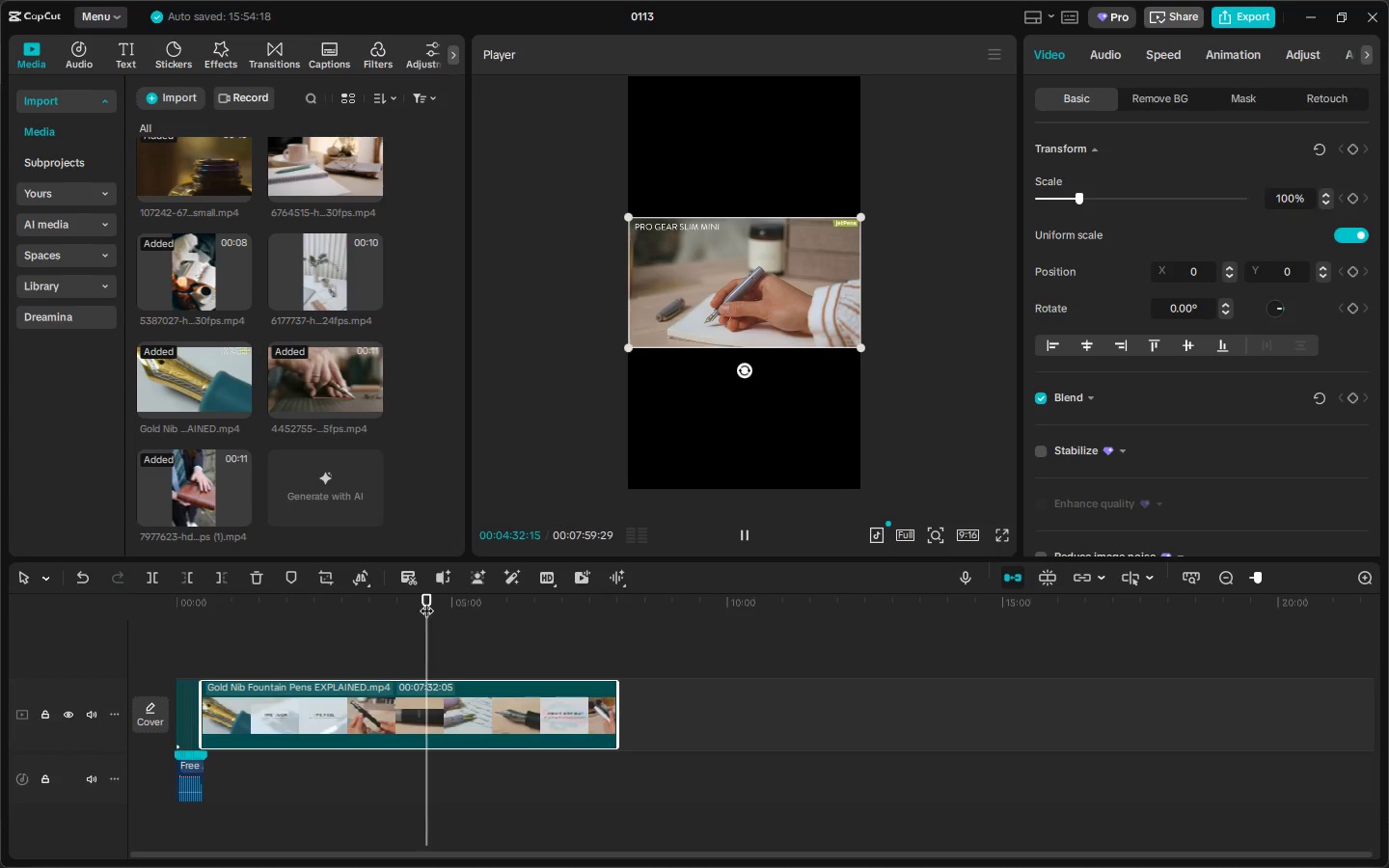 
key(Space)
 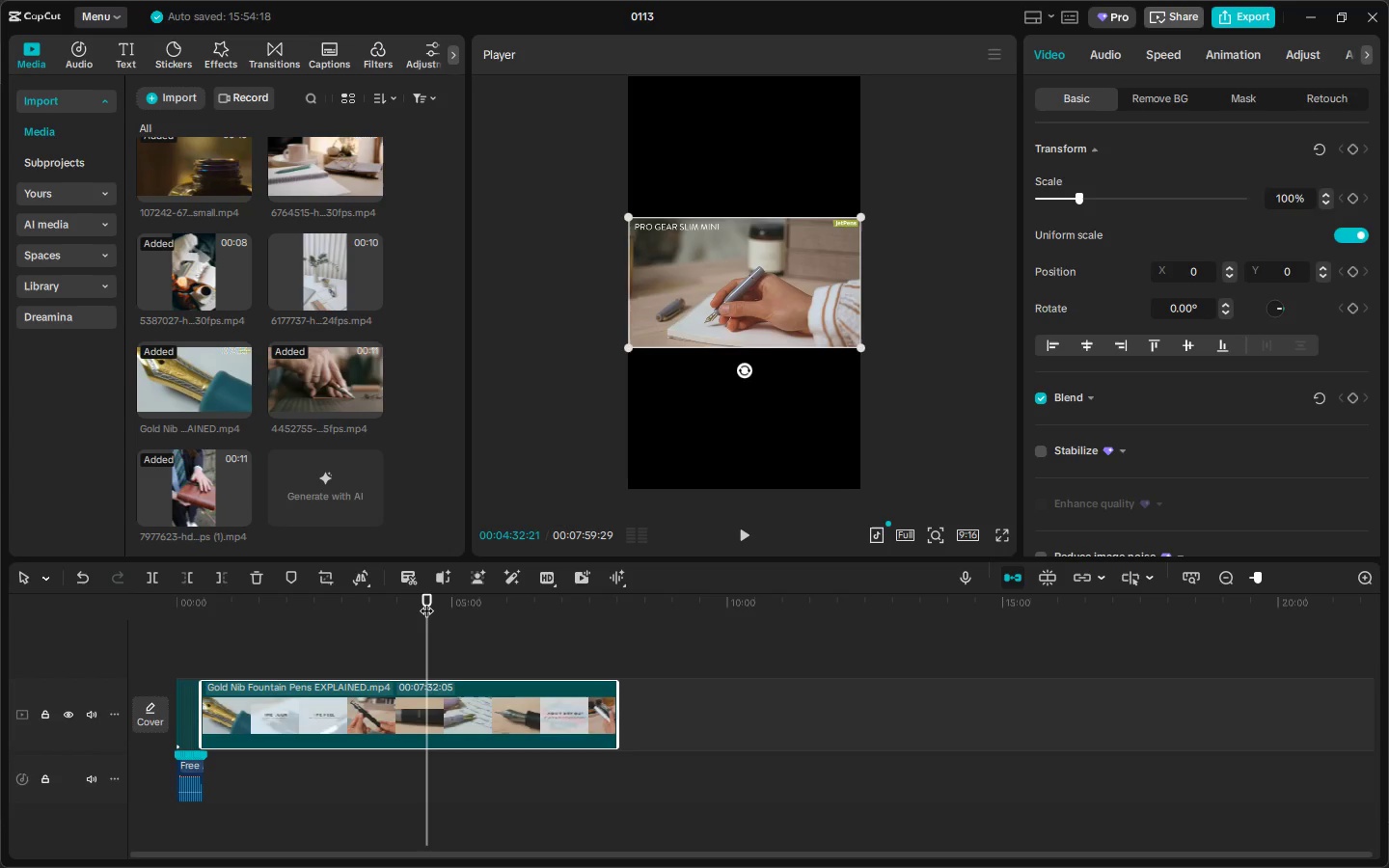 
key(Space)
 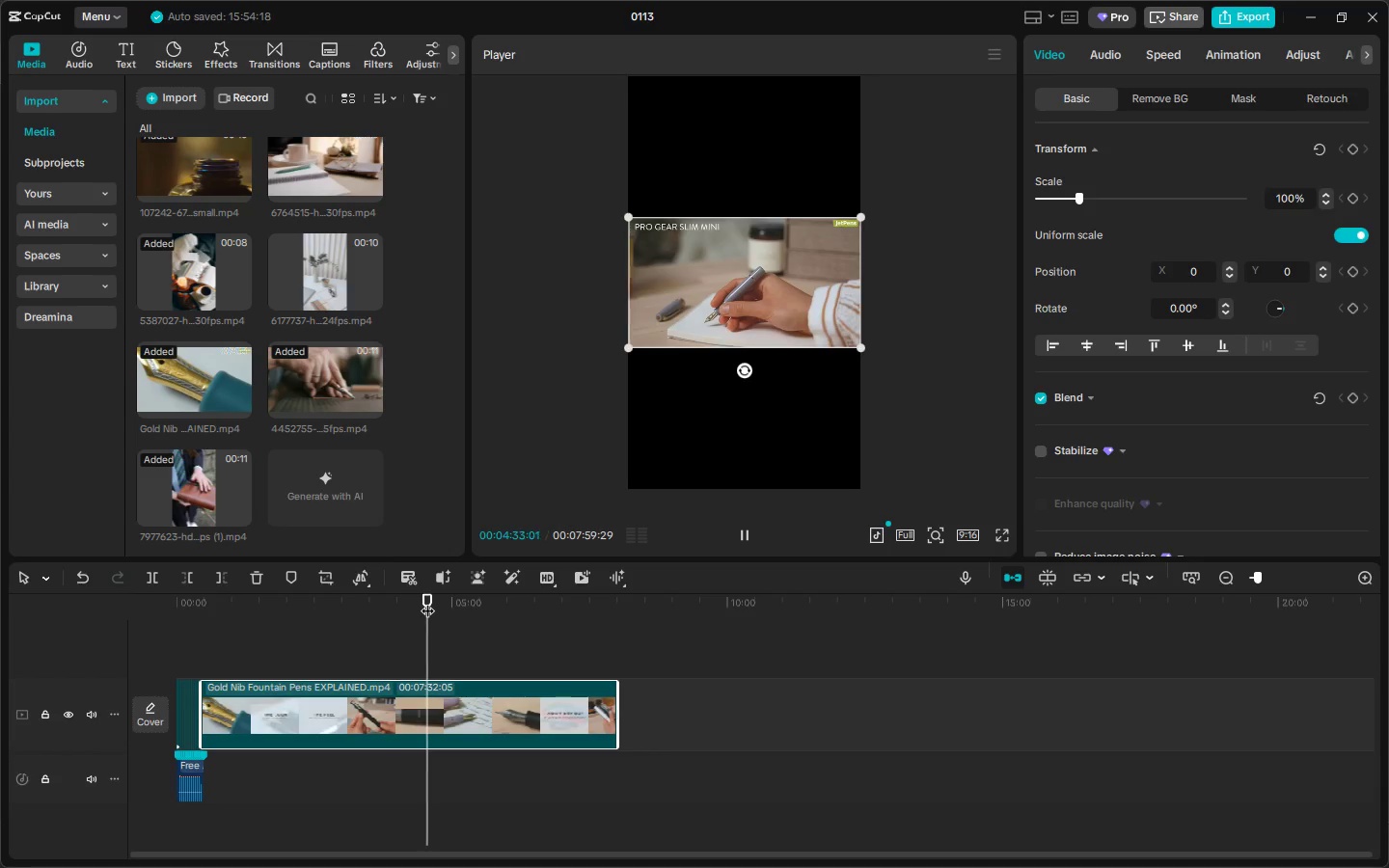 
key(Space)
 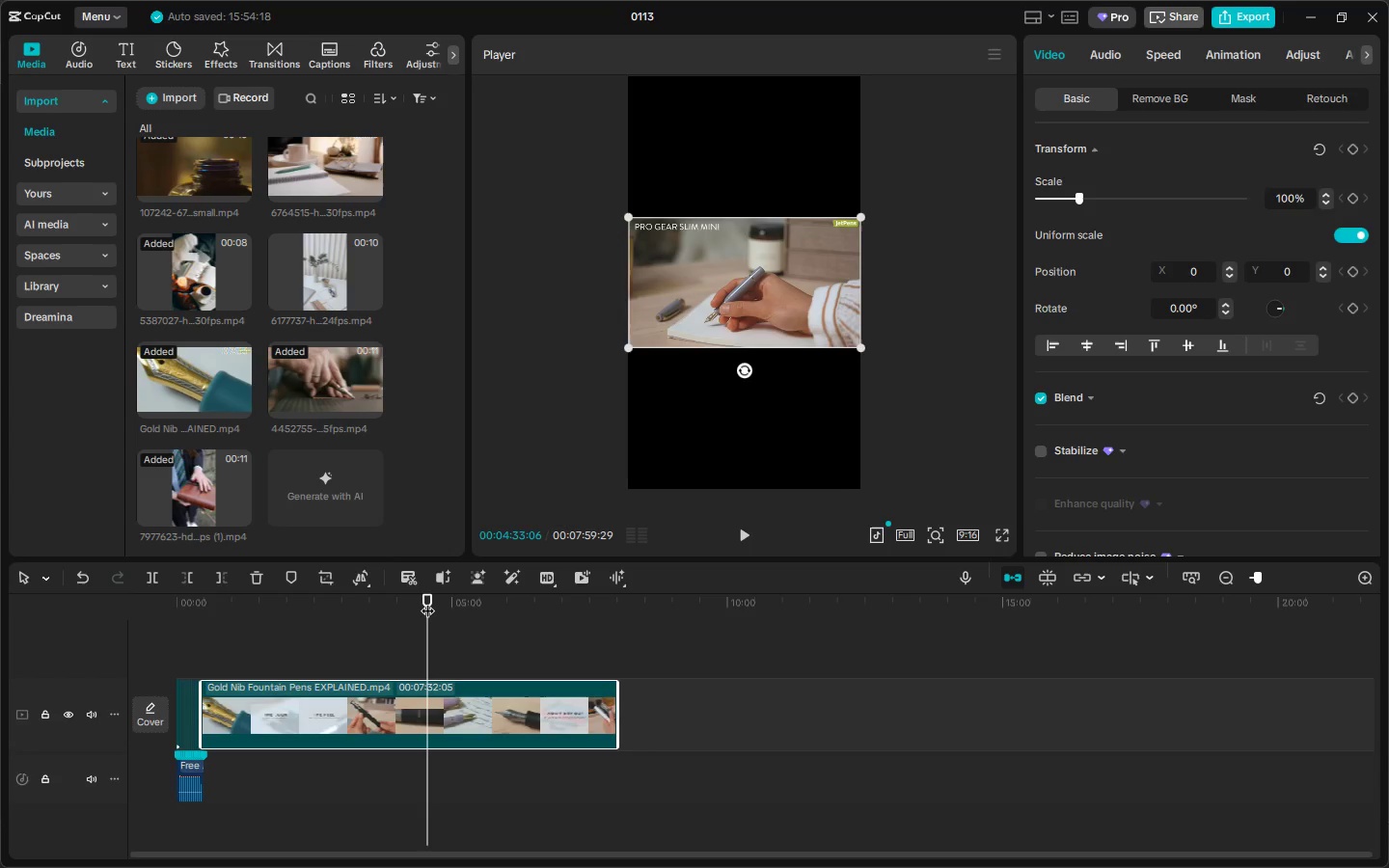 
key(Space)
 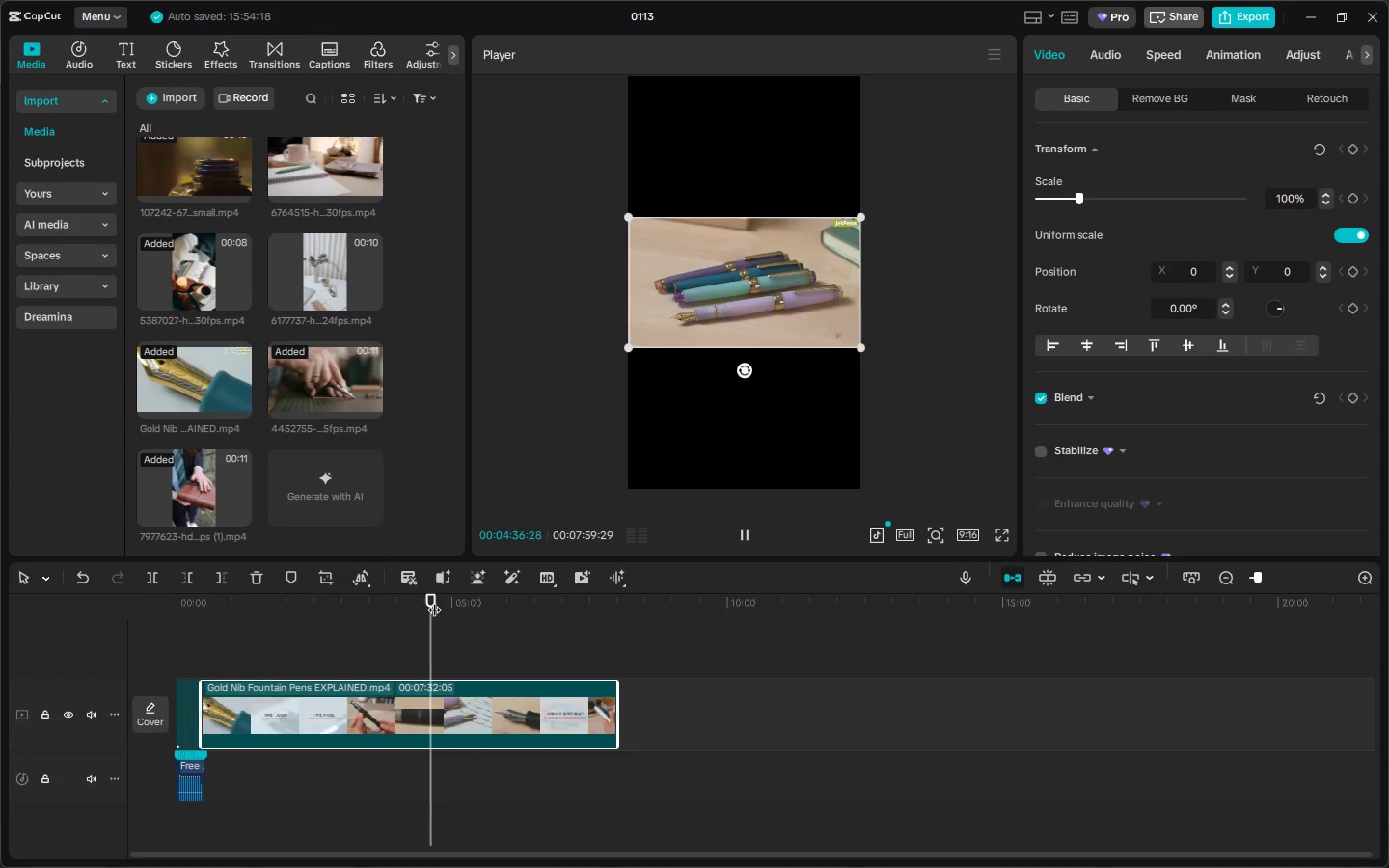 
wait(5.06)
 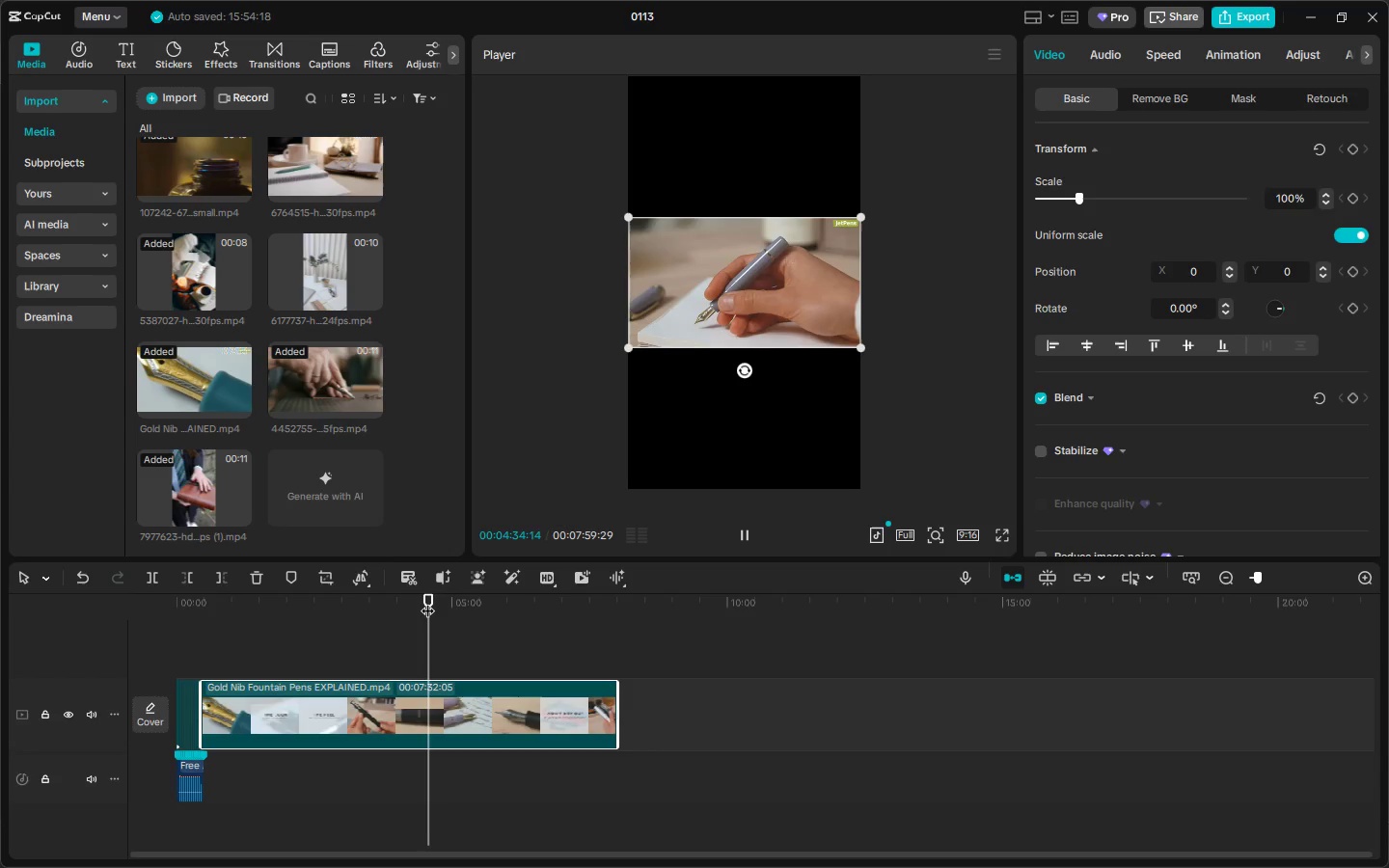 
left_click_drag(start_coordinate=[1259, 581], to_coordinate=[1276, 583])
 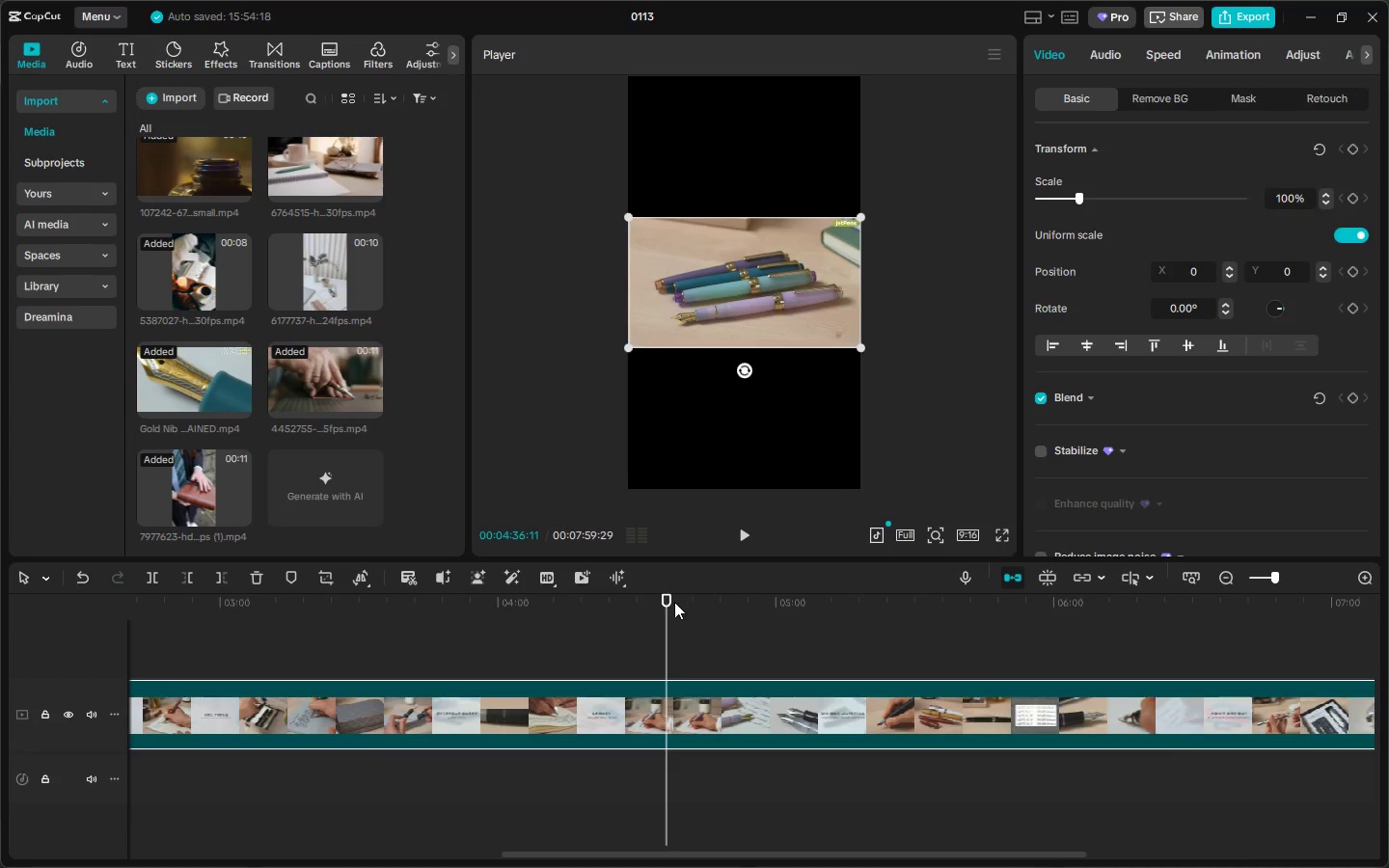 
left_click_drag(start_coordinate=[670, 604], to_coordinate=[665, 607])
 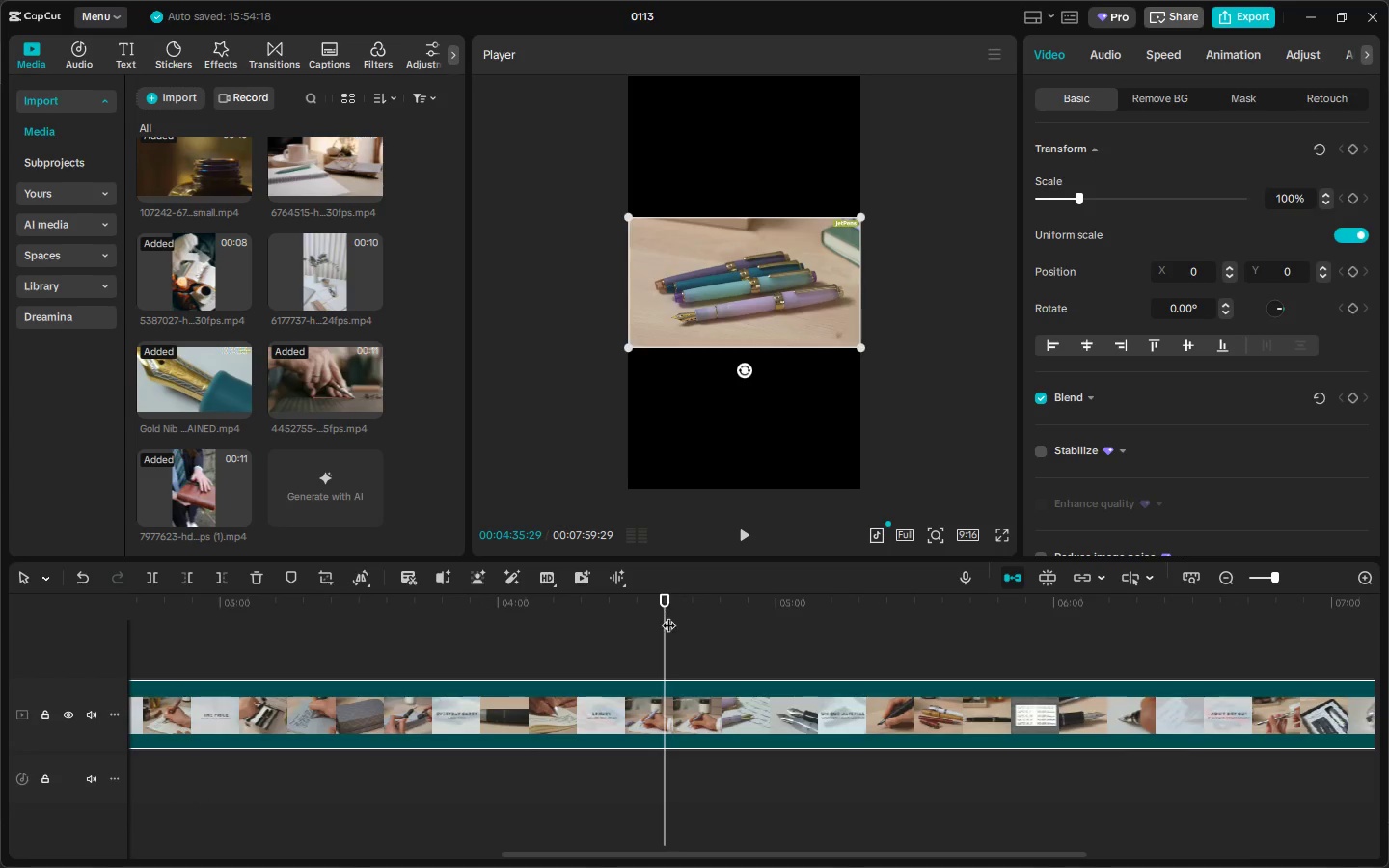 
key(Control+B)
 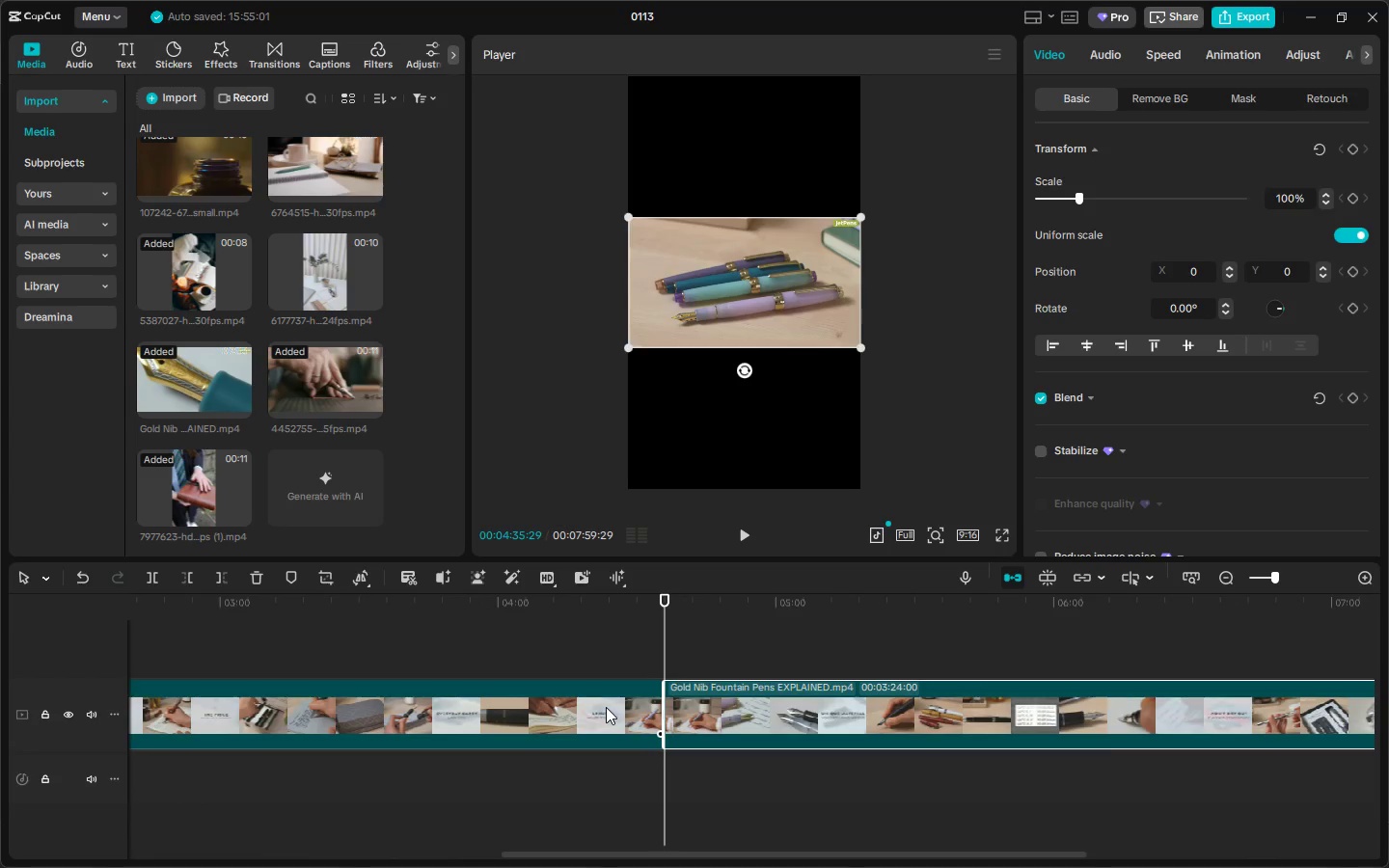 
left_click([606, 707])
 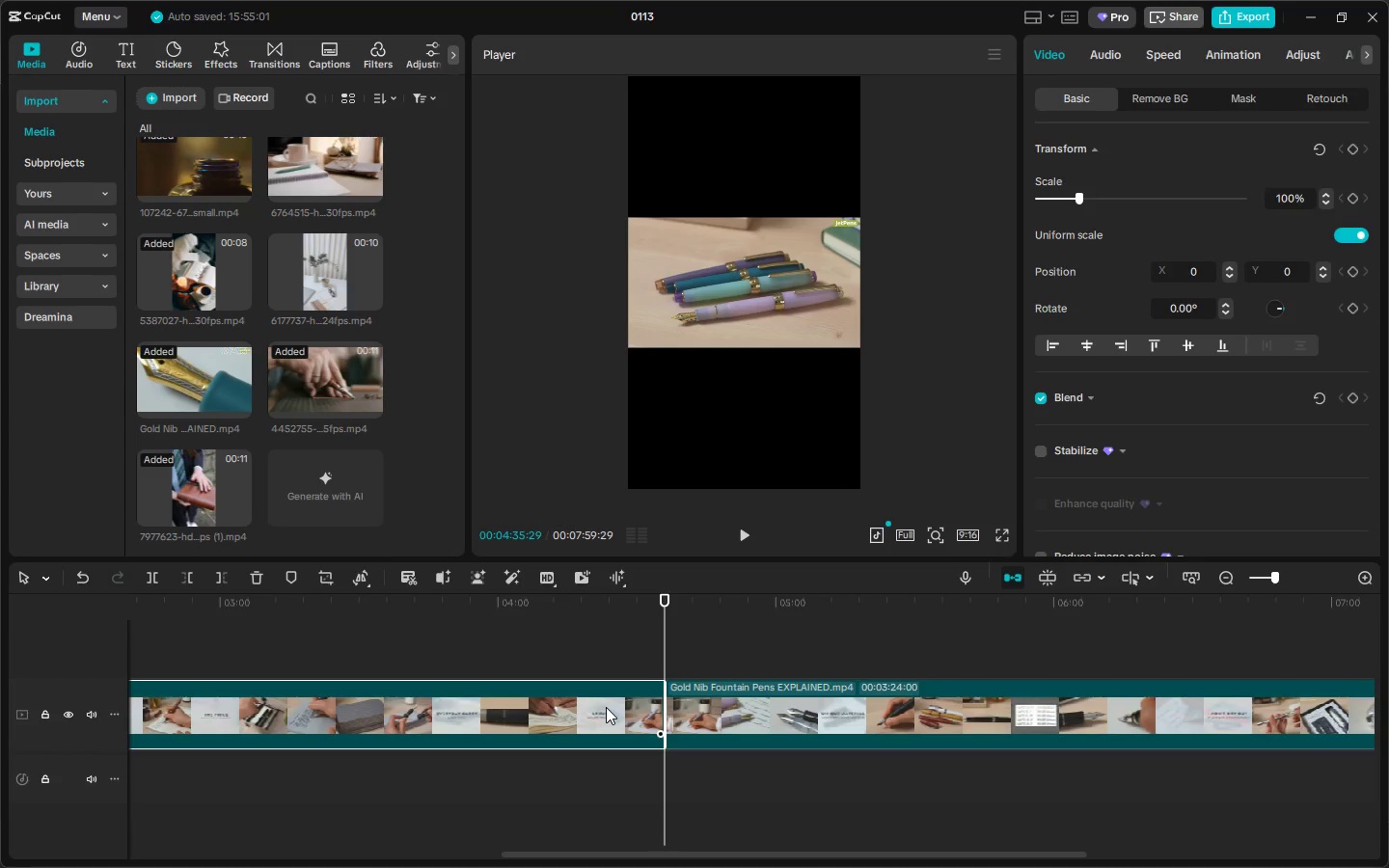 
key(Delete)
 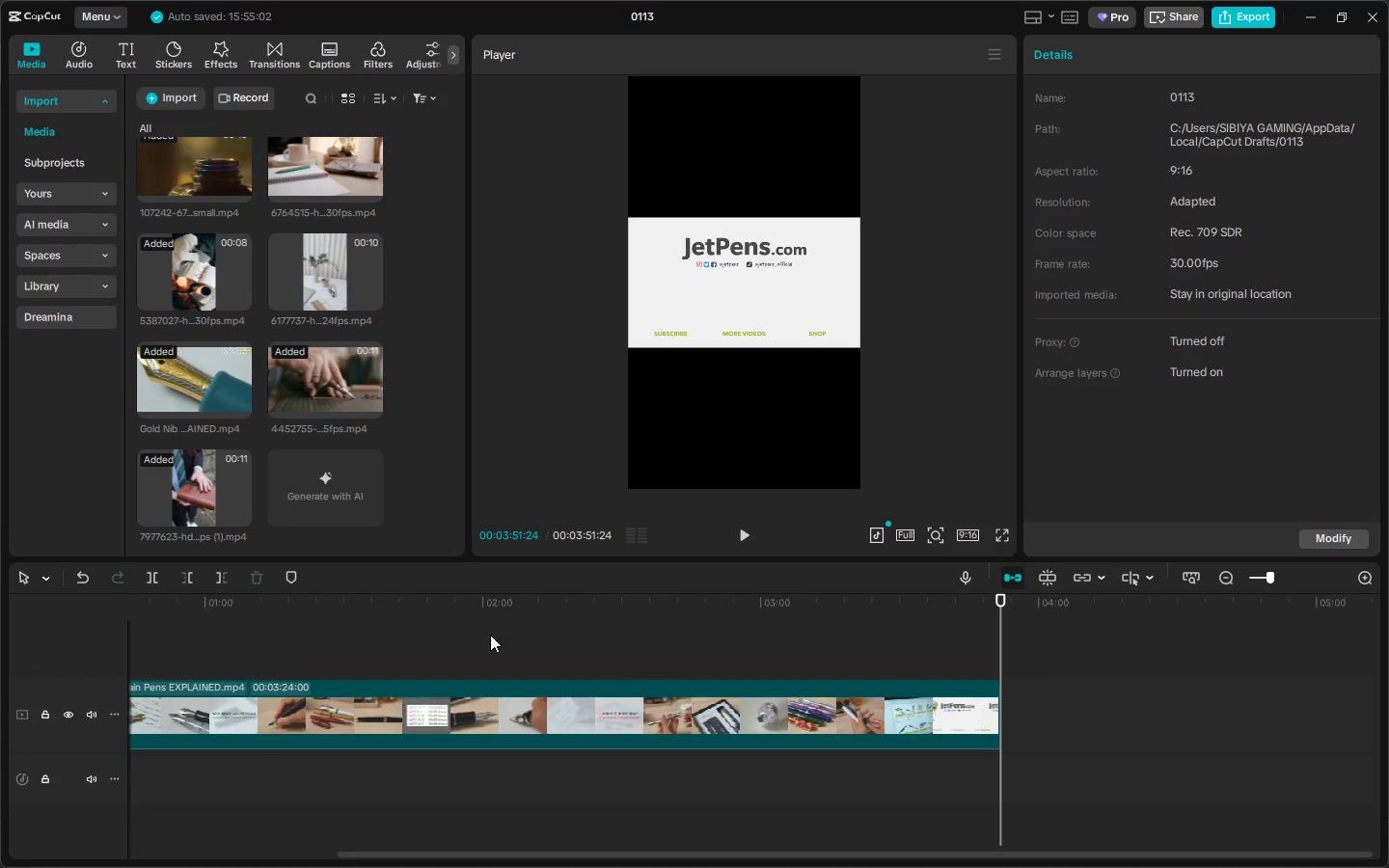 
left_click_drag(start_coordinate=[415, 606], to_coordinate=[371, 639])
 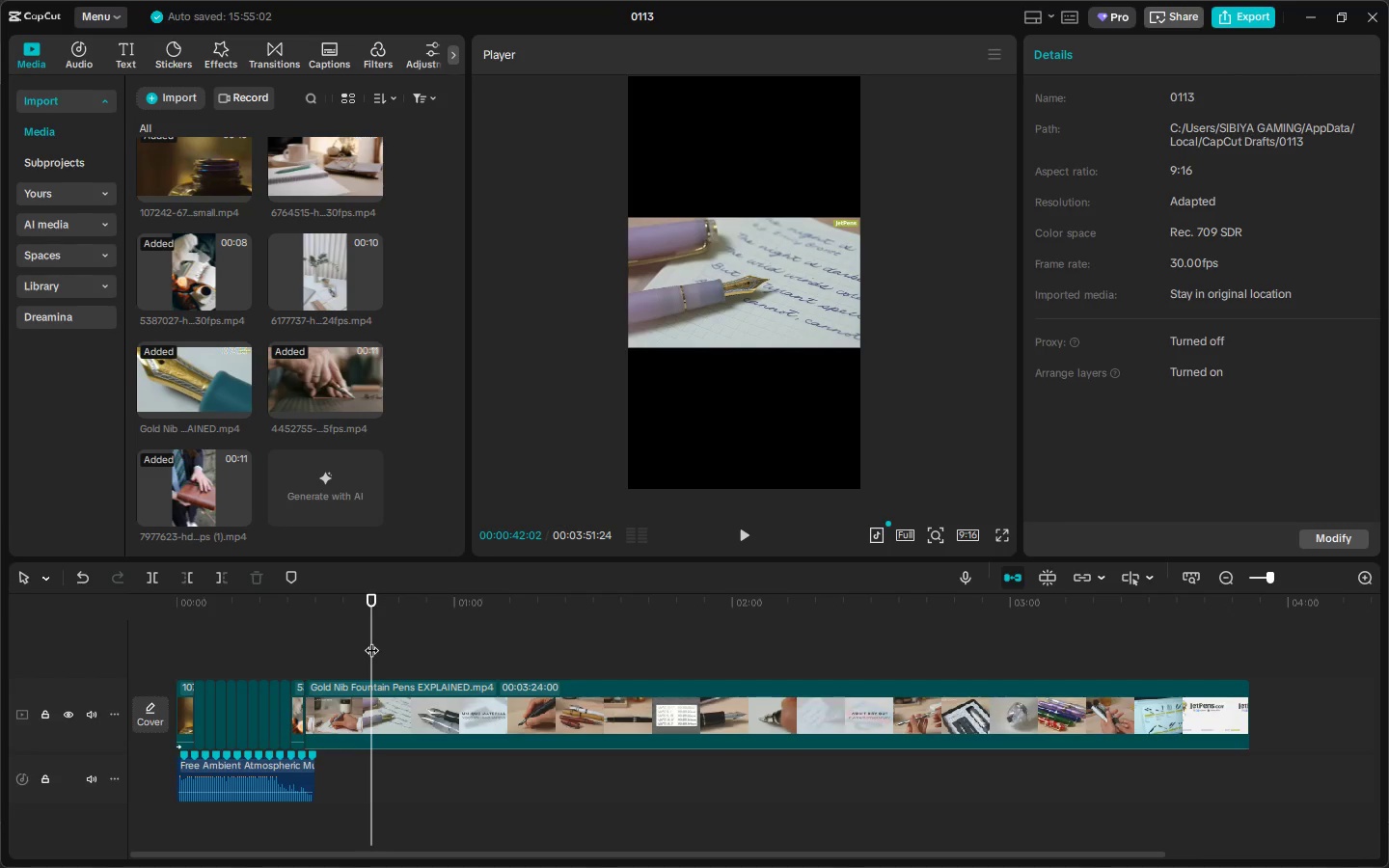 
key(Control+ControlLeft)
 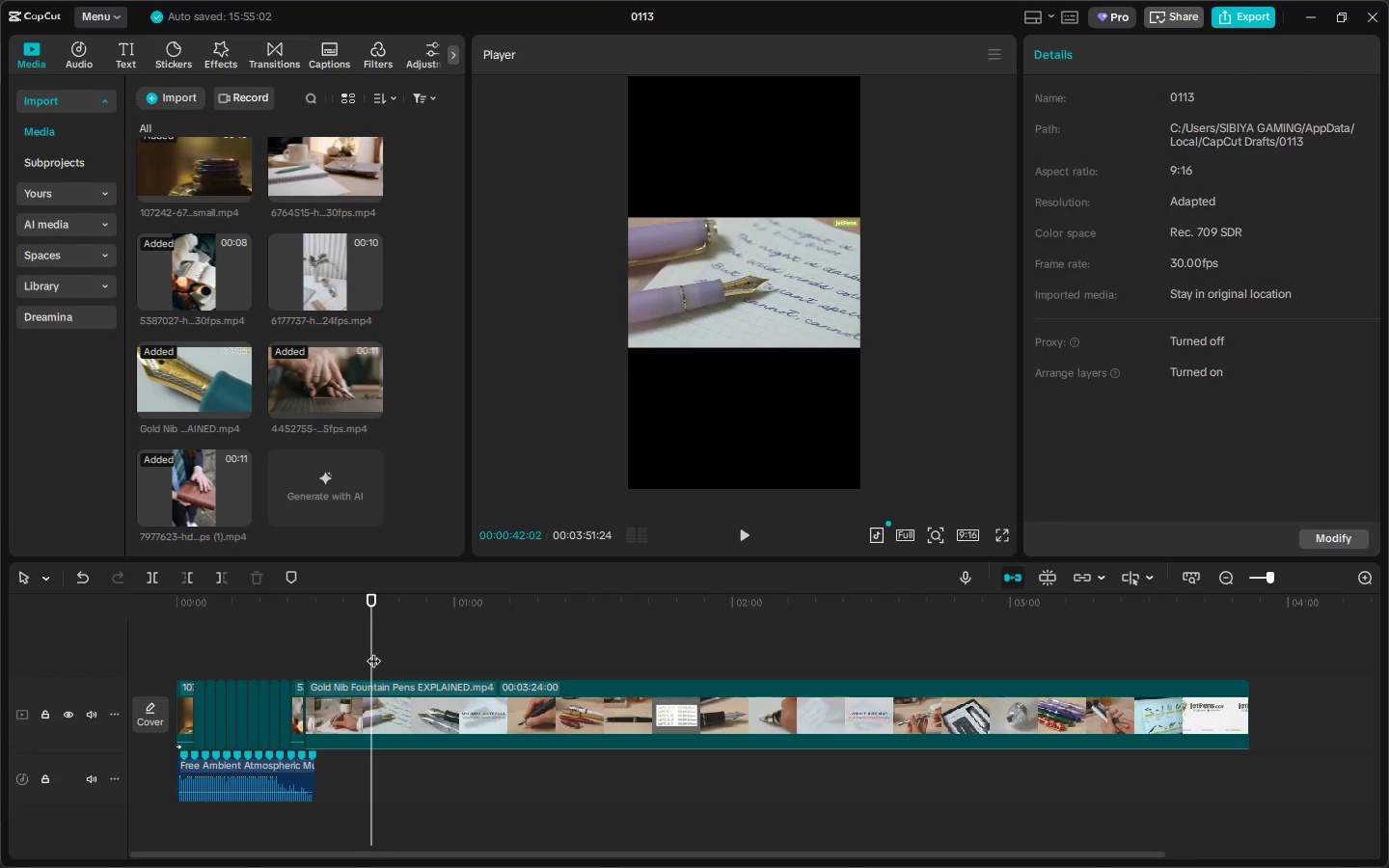 
key(Control+B)
 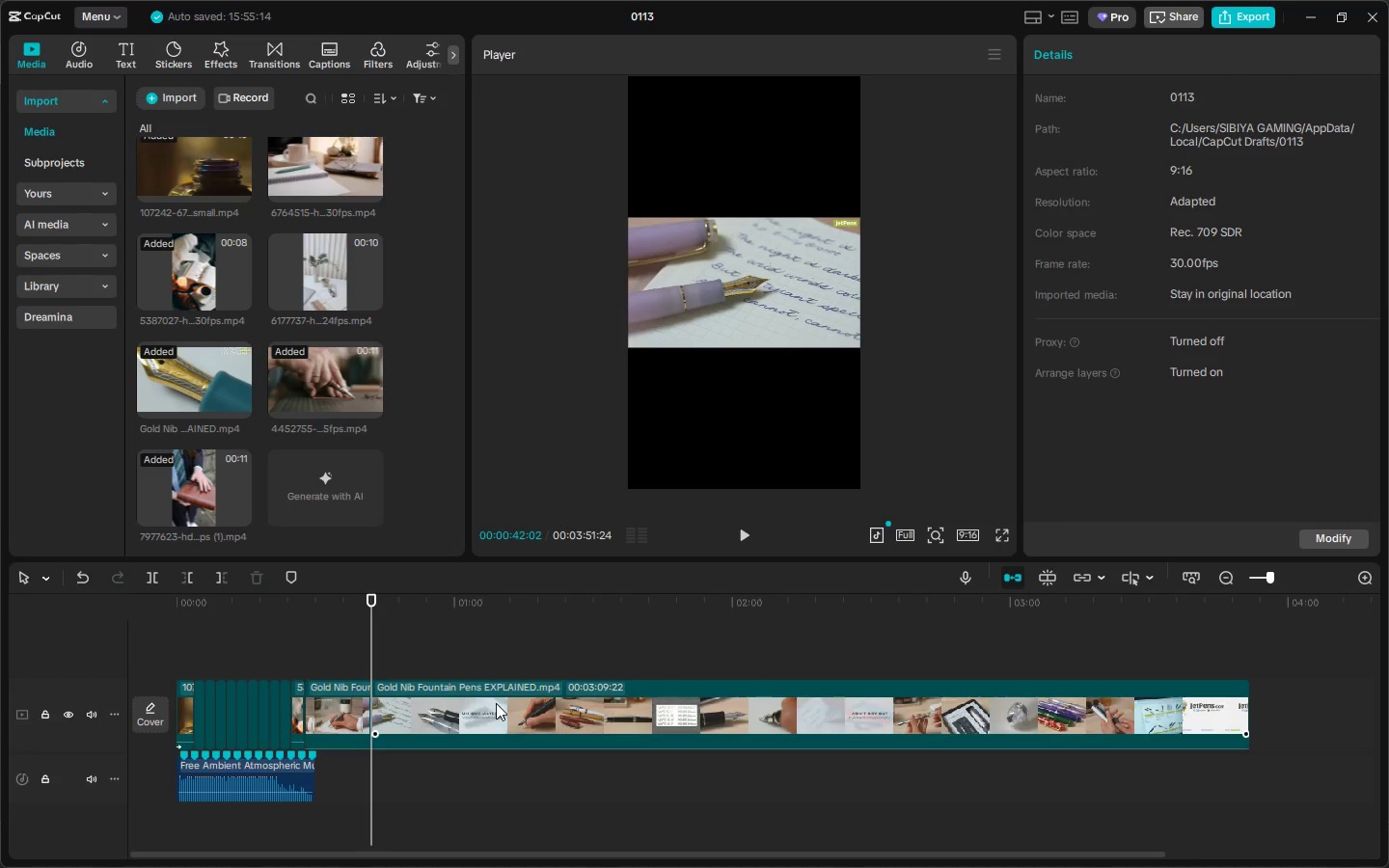 
left_click([496, 702])
 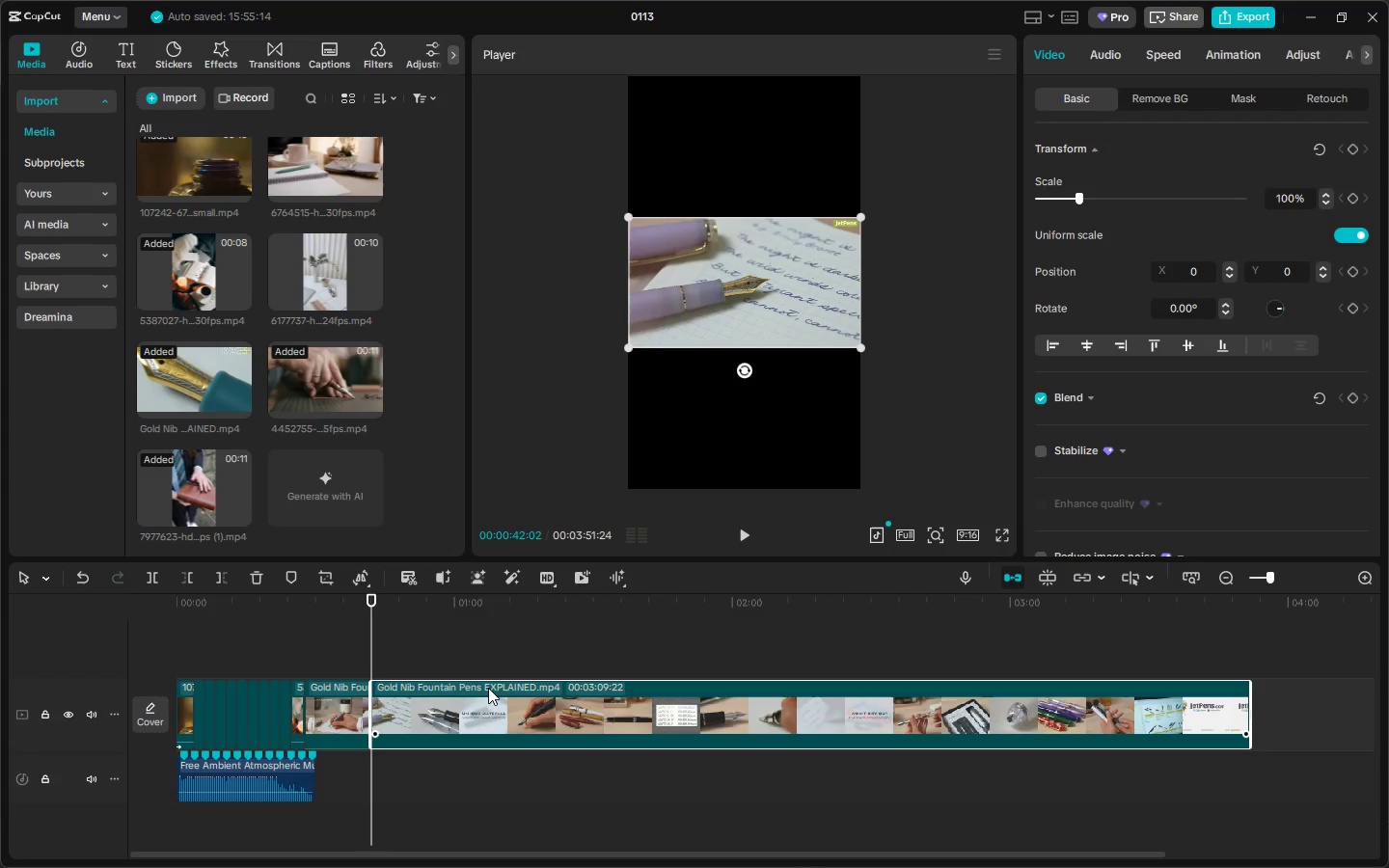 
key(Delete)
 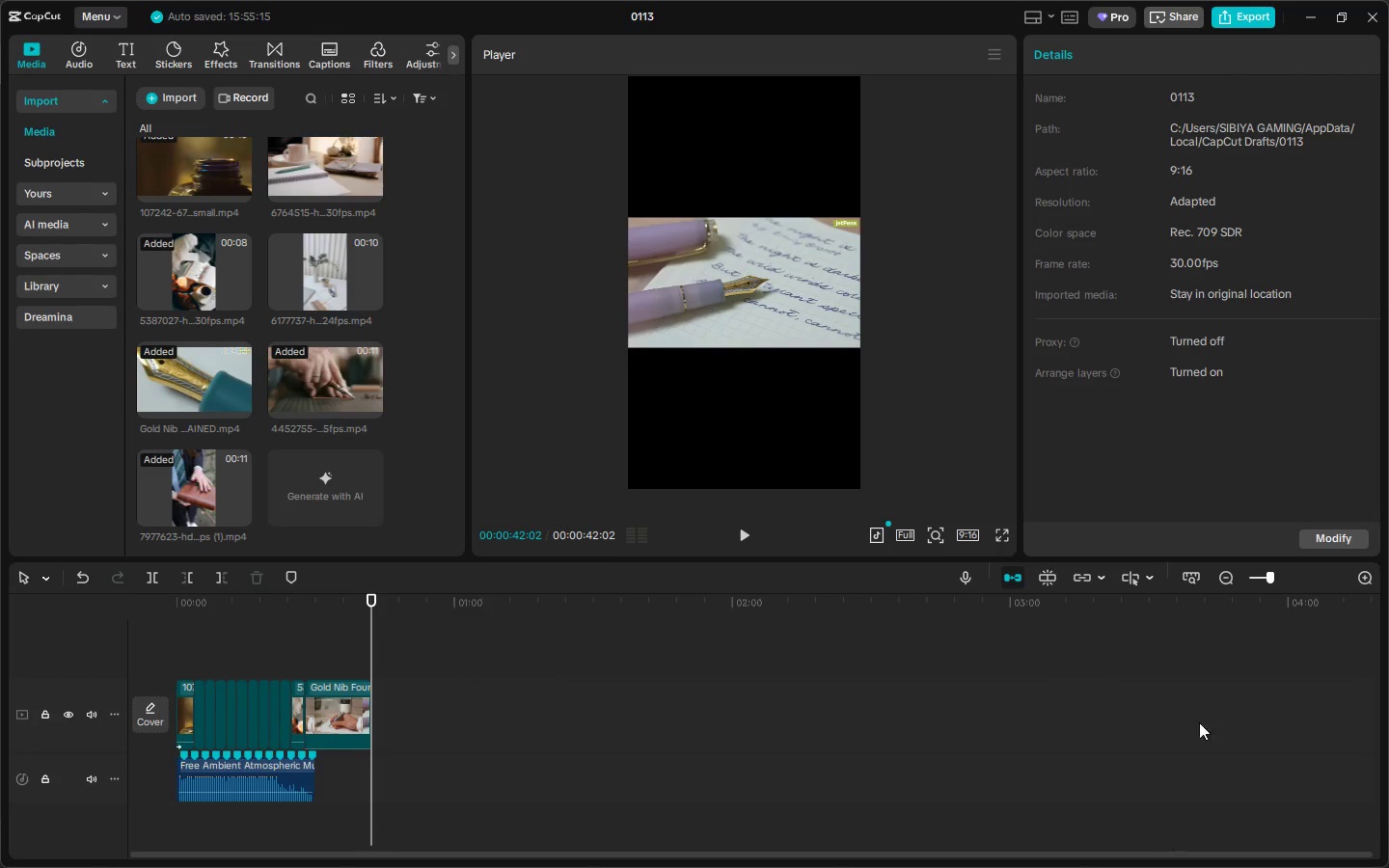 
left_click_drag(start_coordinate=[1264, 584], to_coordinate=[1281, 584])
 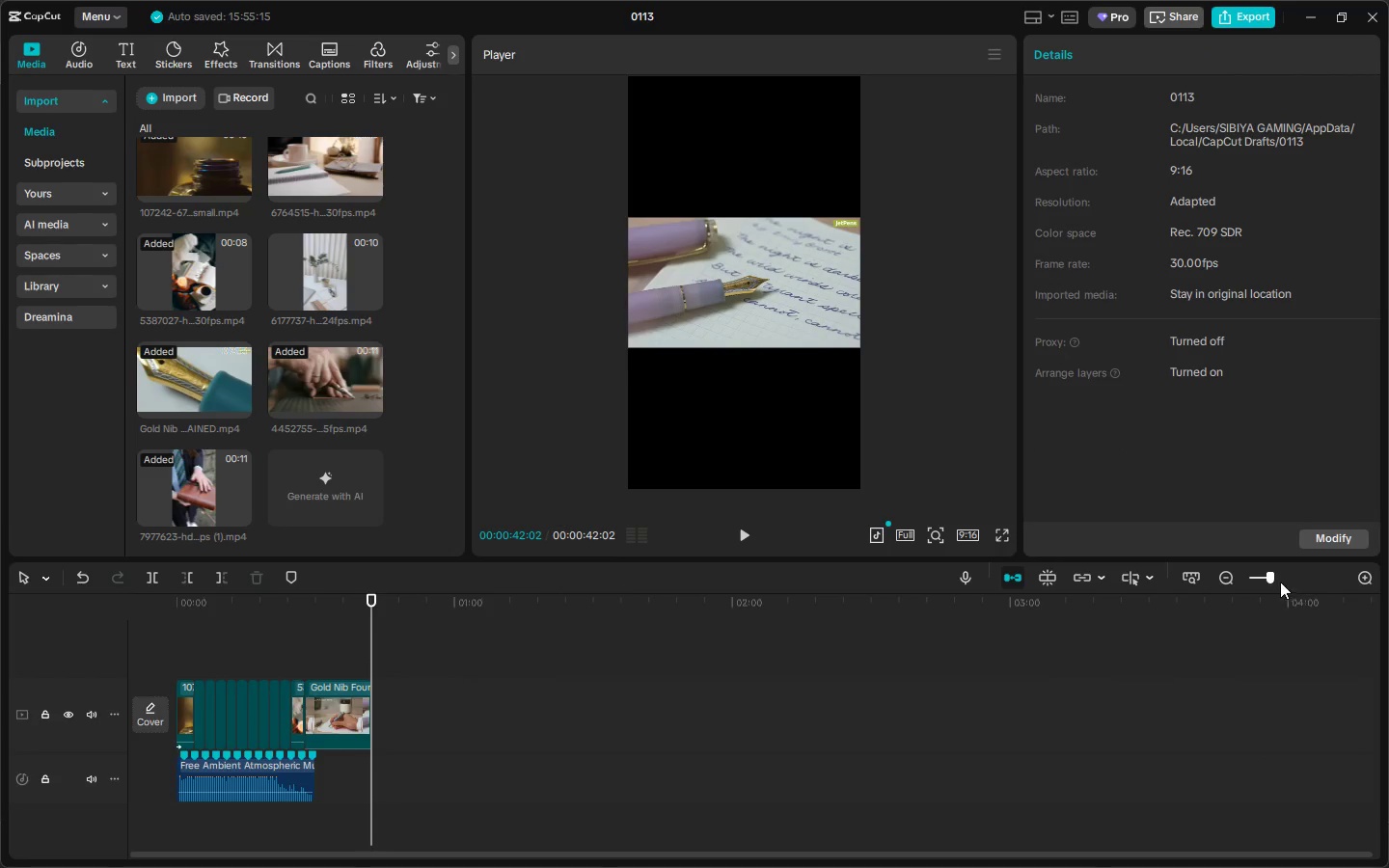 
left_click_drag(start_coordinate=[1279, 582], to_coordinate=[1285, 582])
 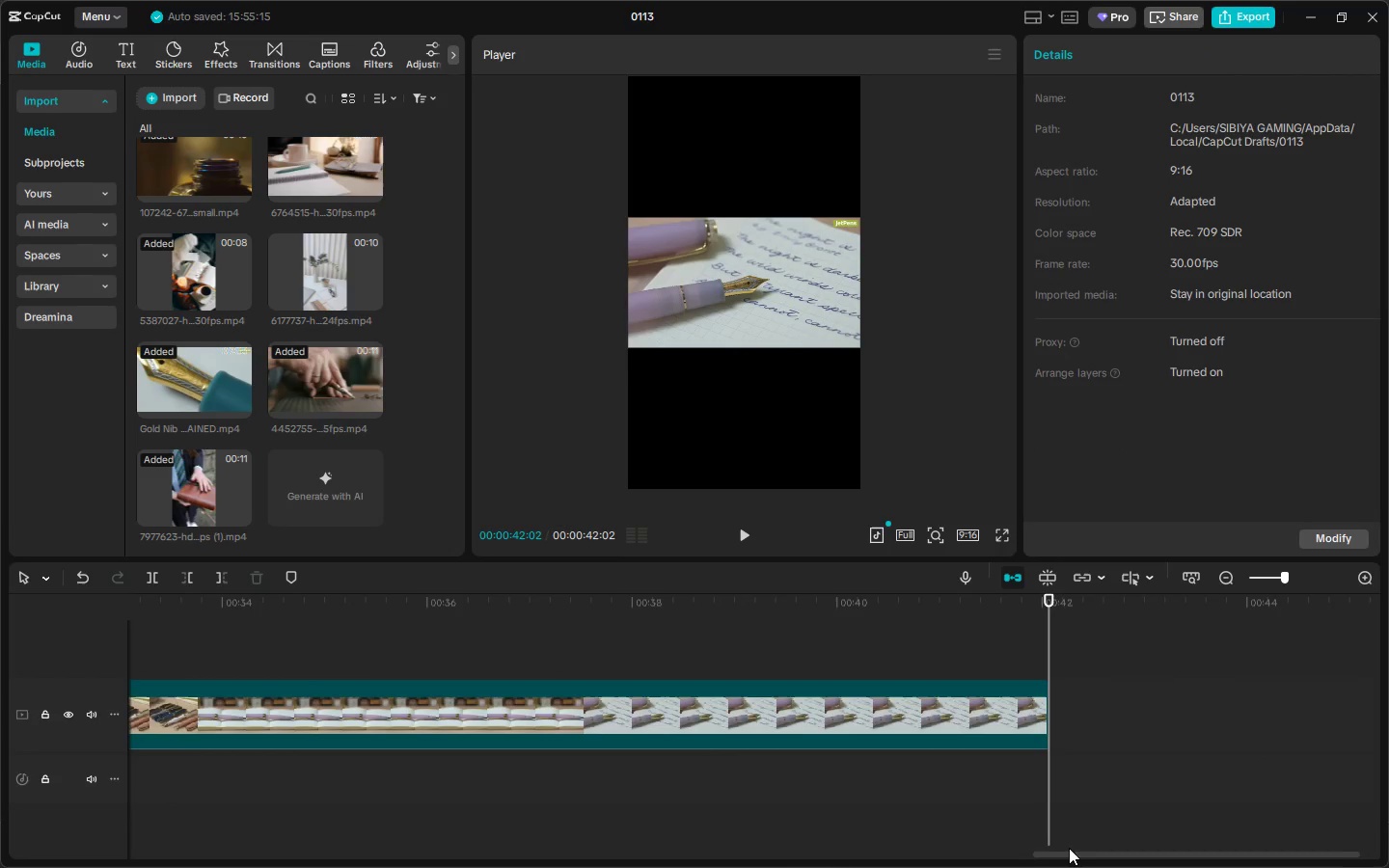 
left_click_drag(start_coordinate=[1071, 854], to_coordinate=[844, 859])
 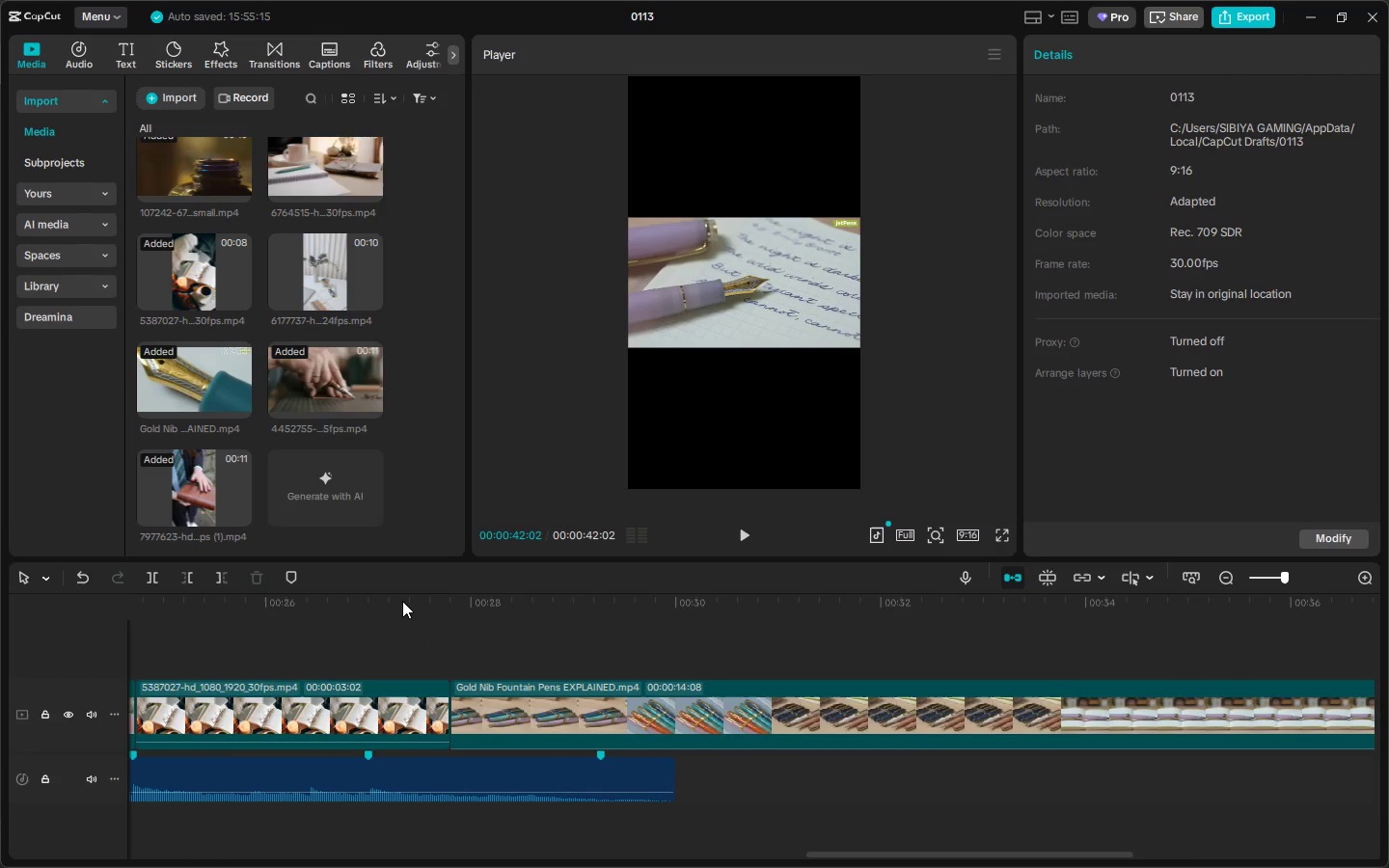 
left_click([402, 601])
 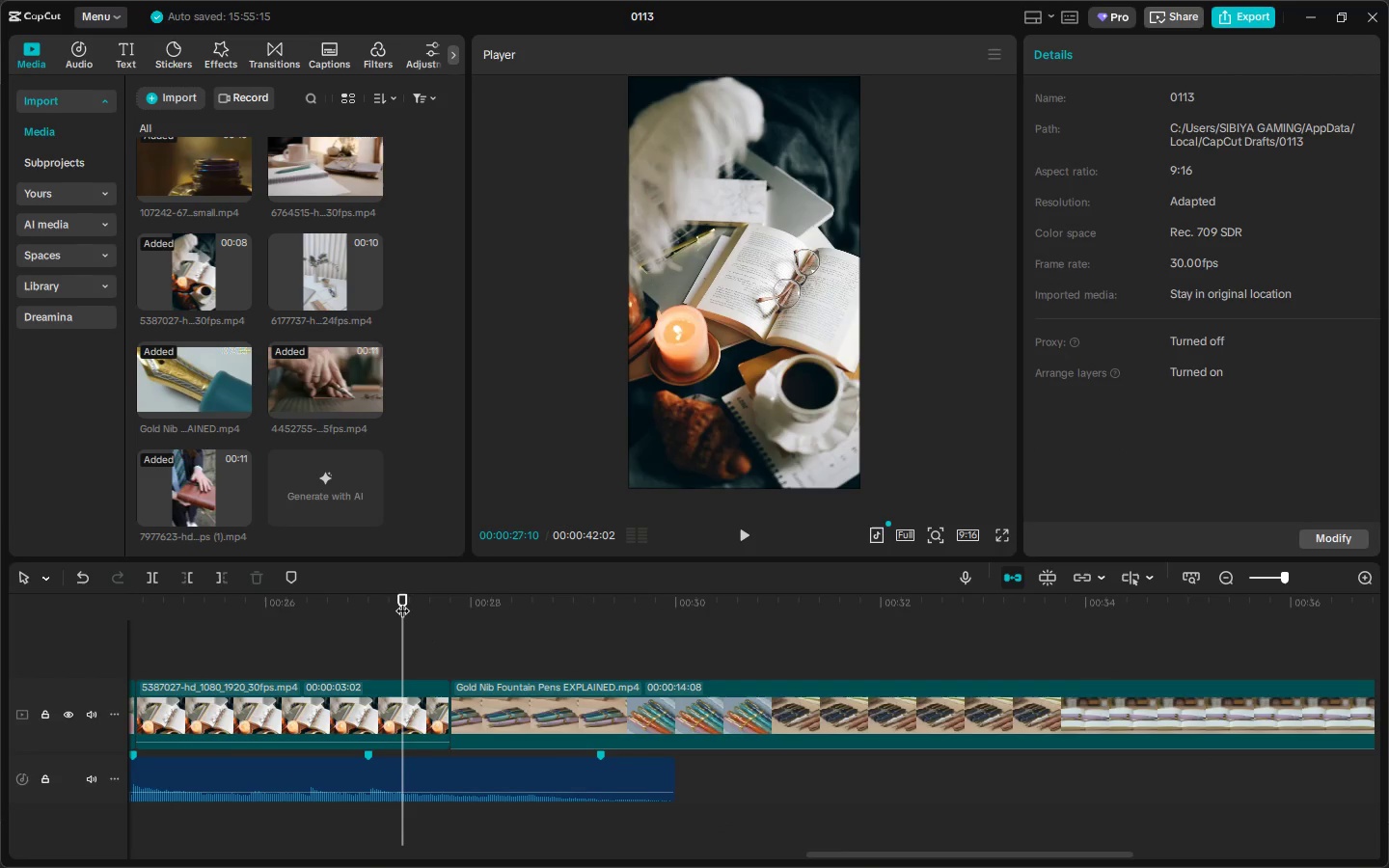 
key(Space)
 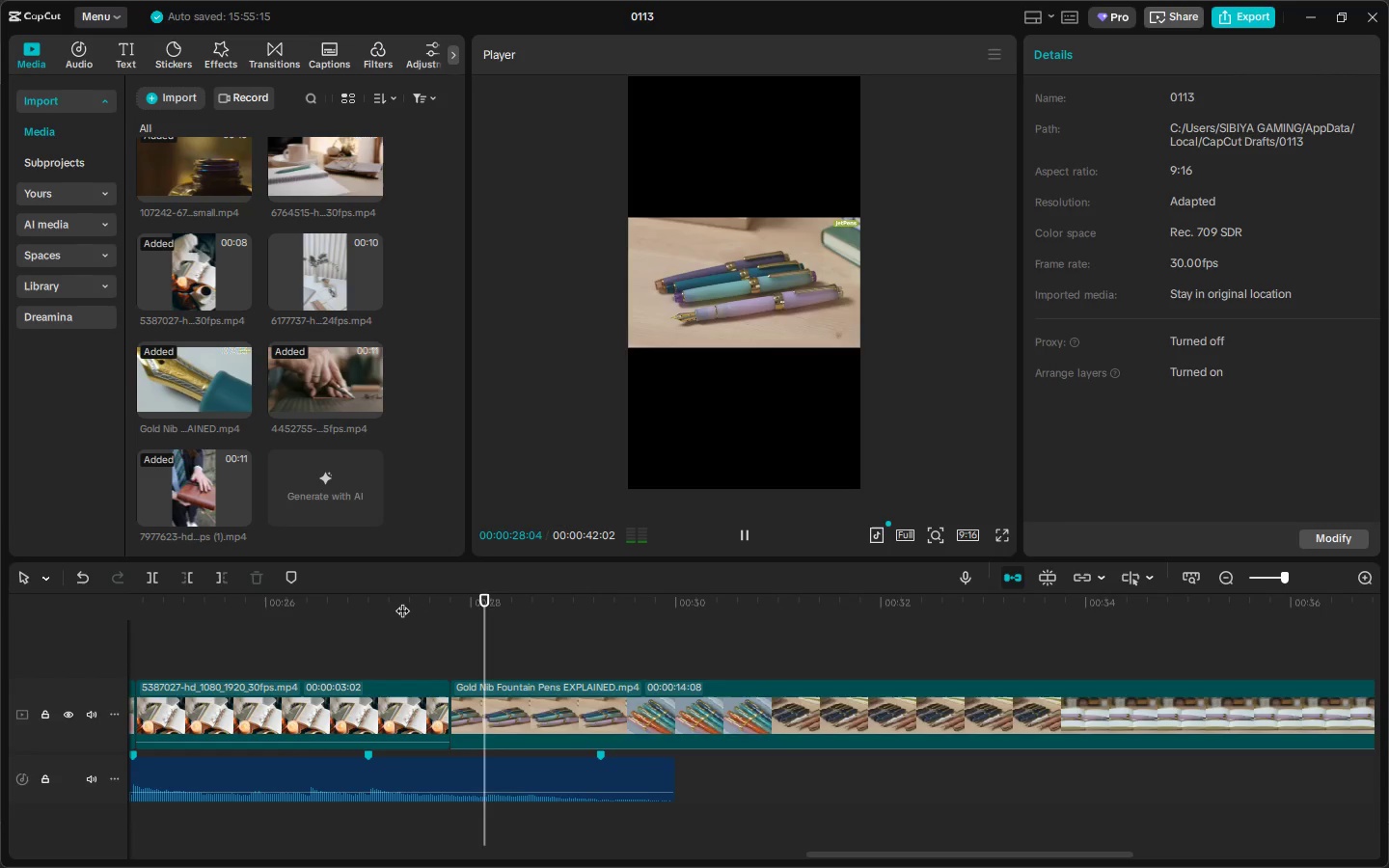 
key(Space)
 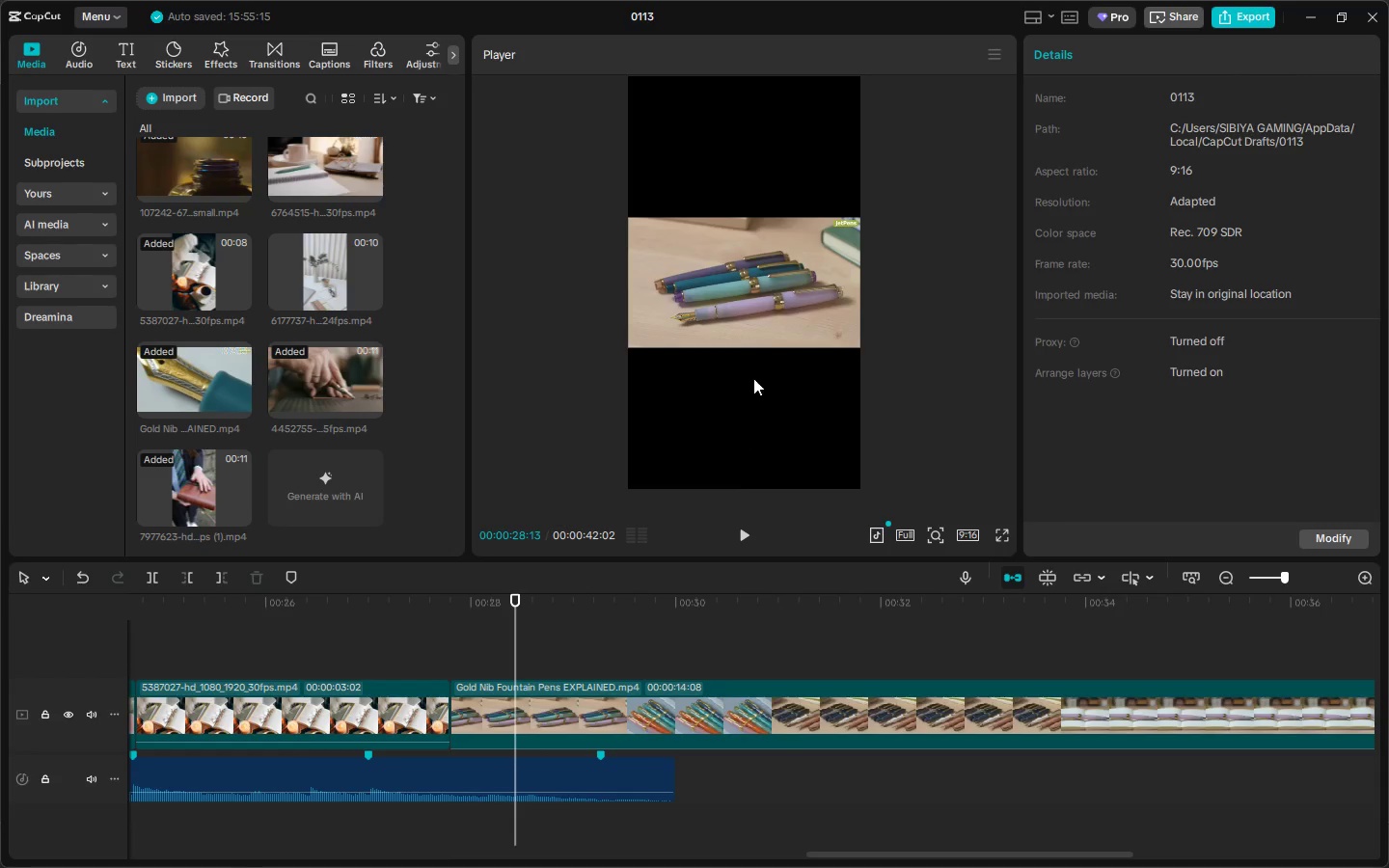 
left_click([773, 306])
 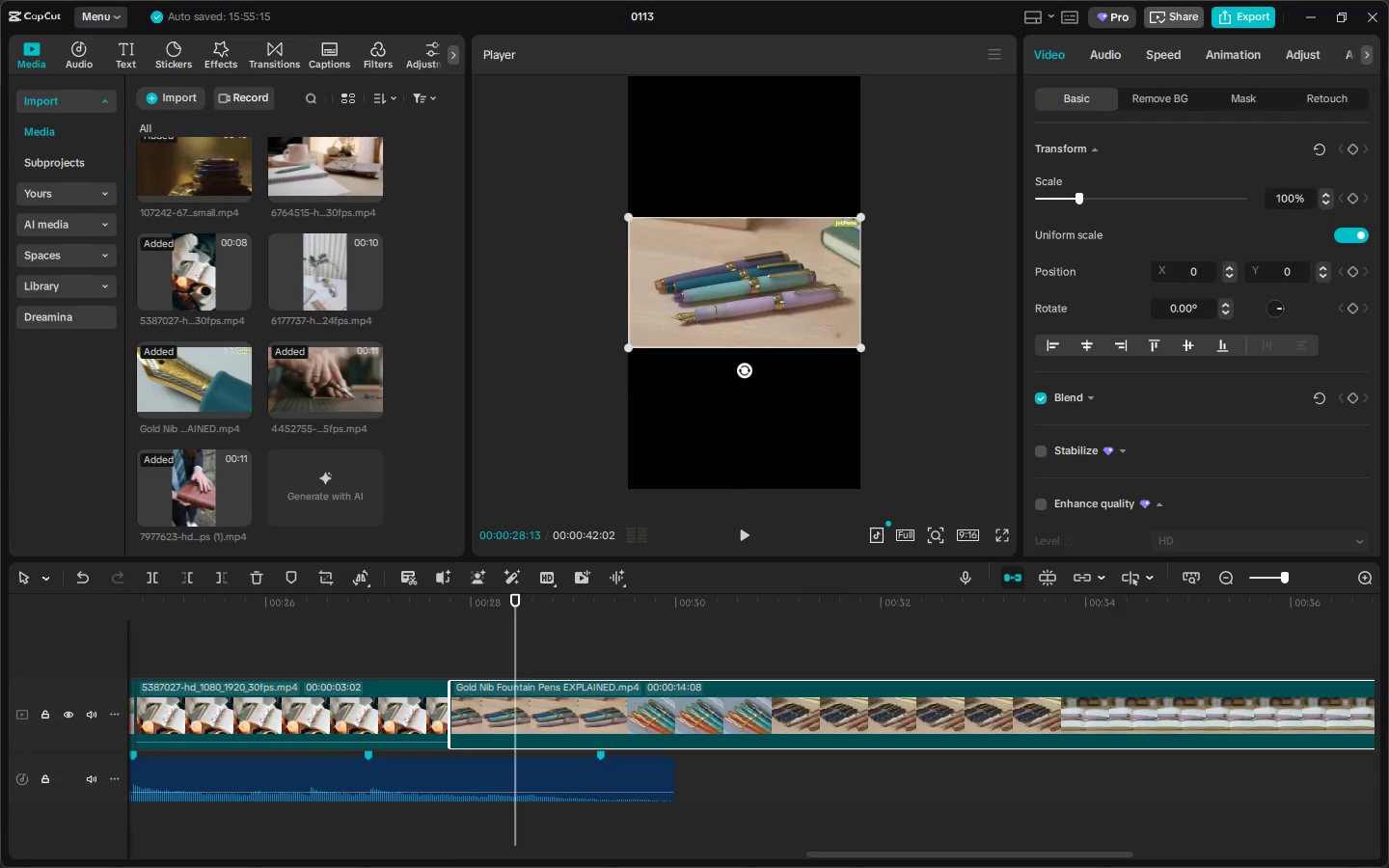 
left_click_drag(start_coordinate=[856, 345], to_coordinate=[1120, 603])
 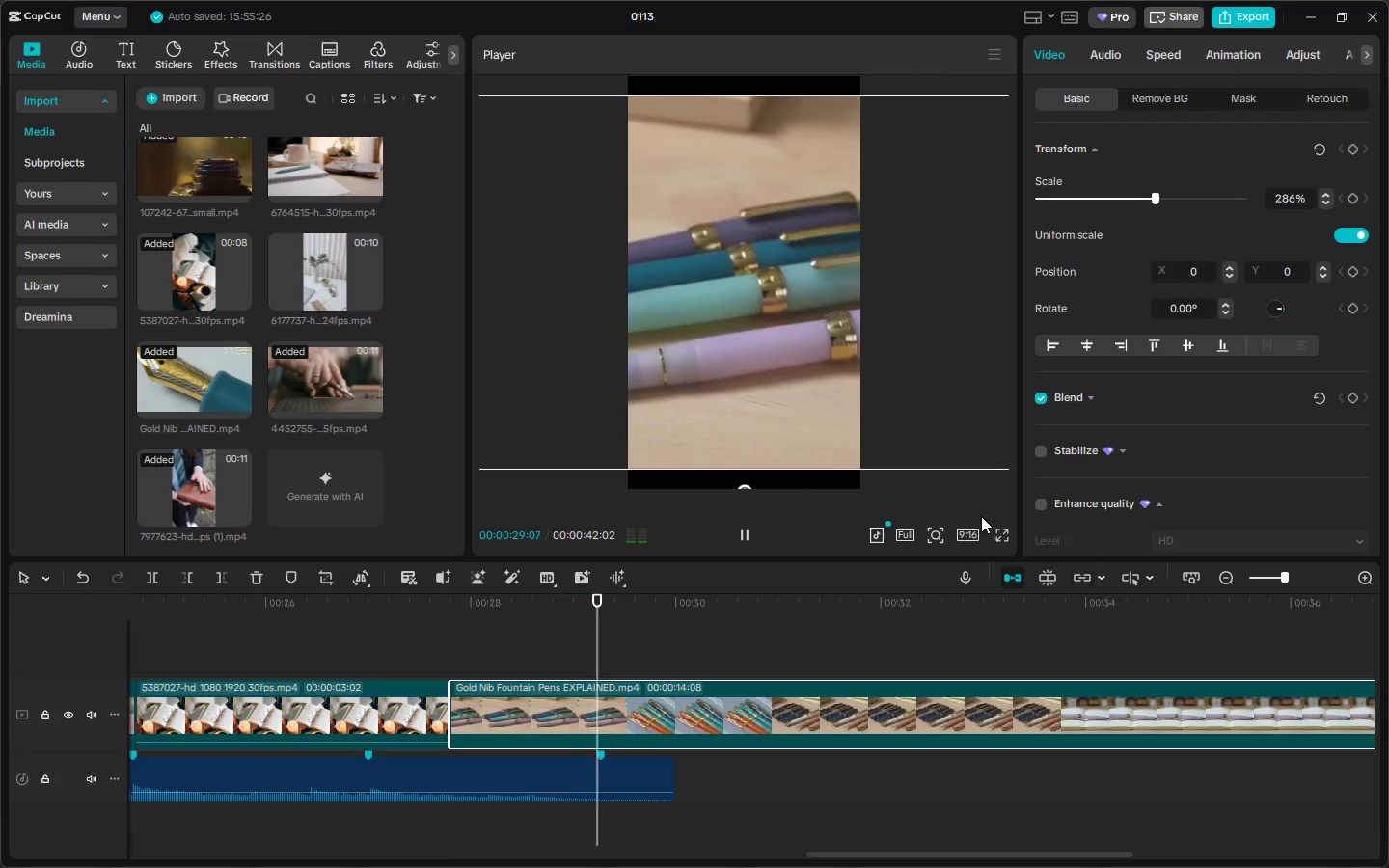 
hold_key(key=Space, duration=1.5)
 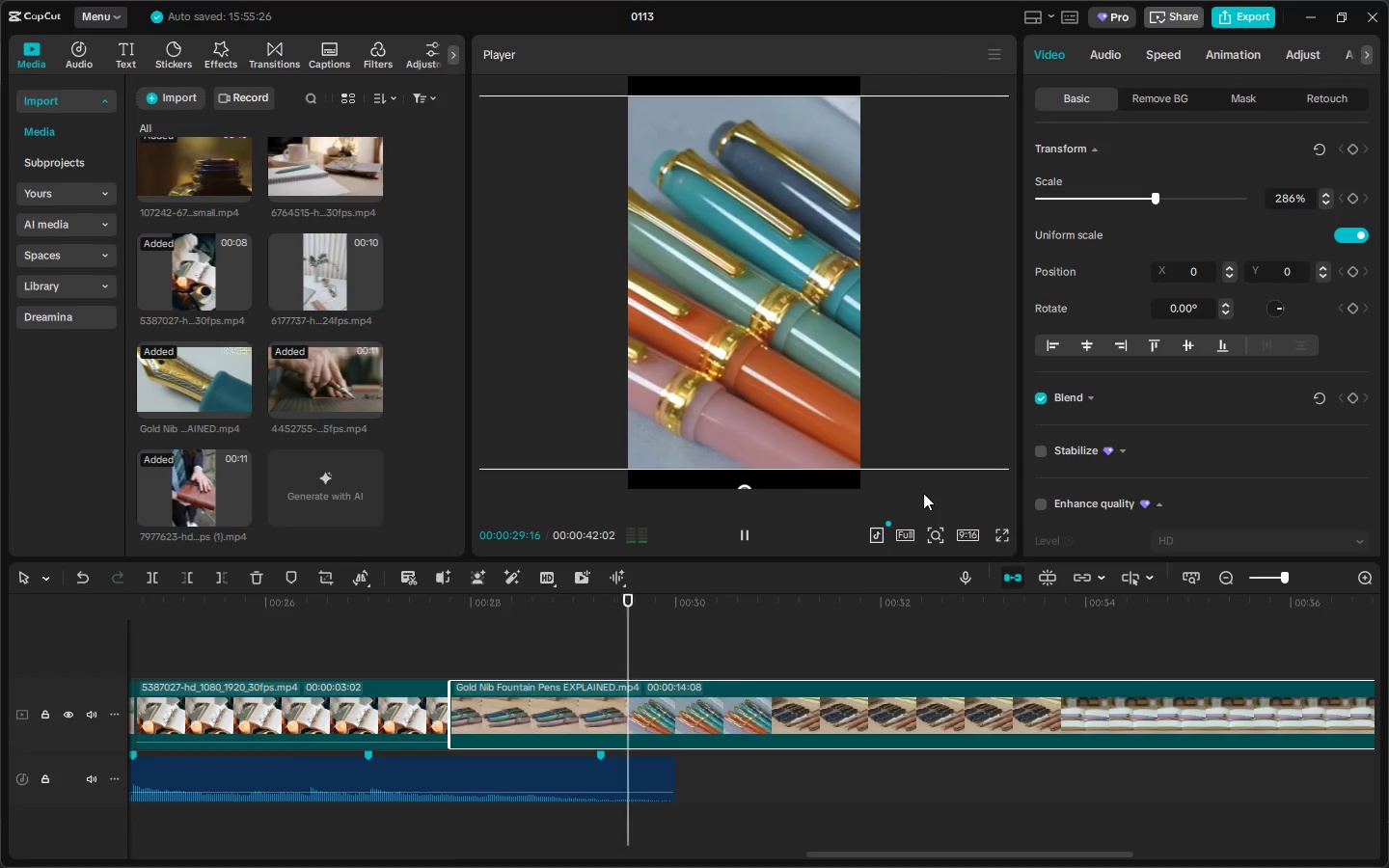 
key(Space)
 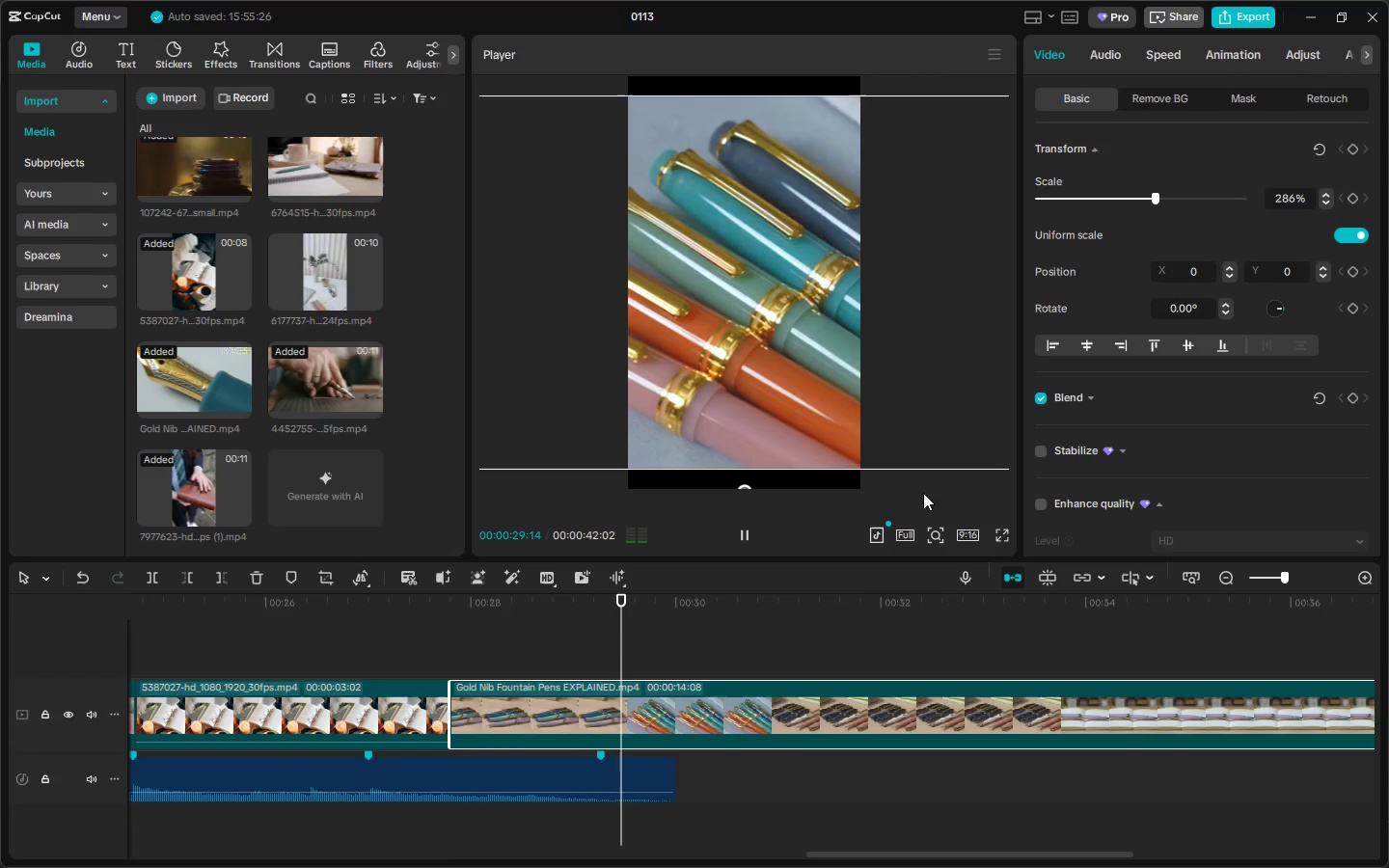 
key(Space)
 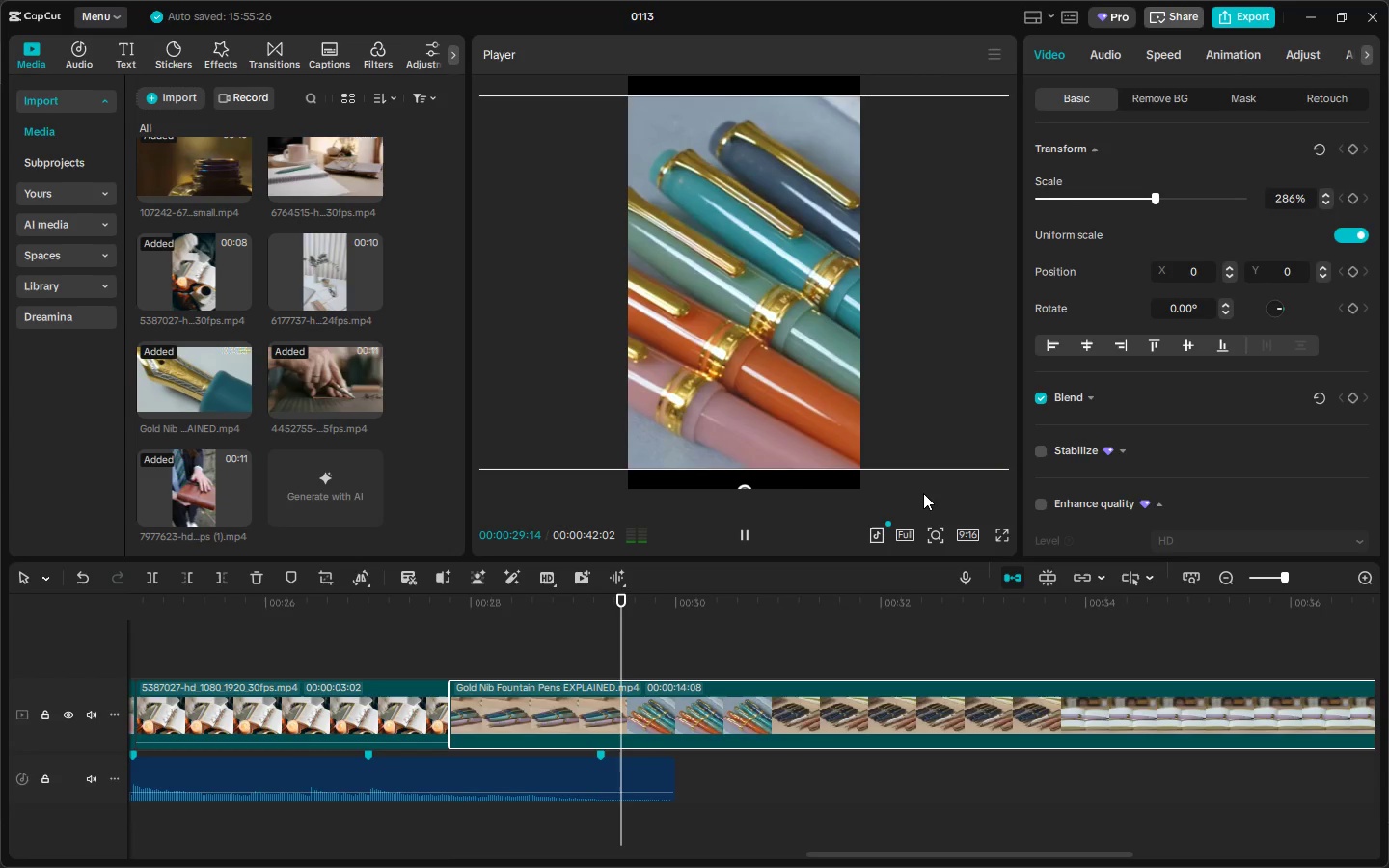 
key(Space)
 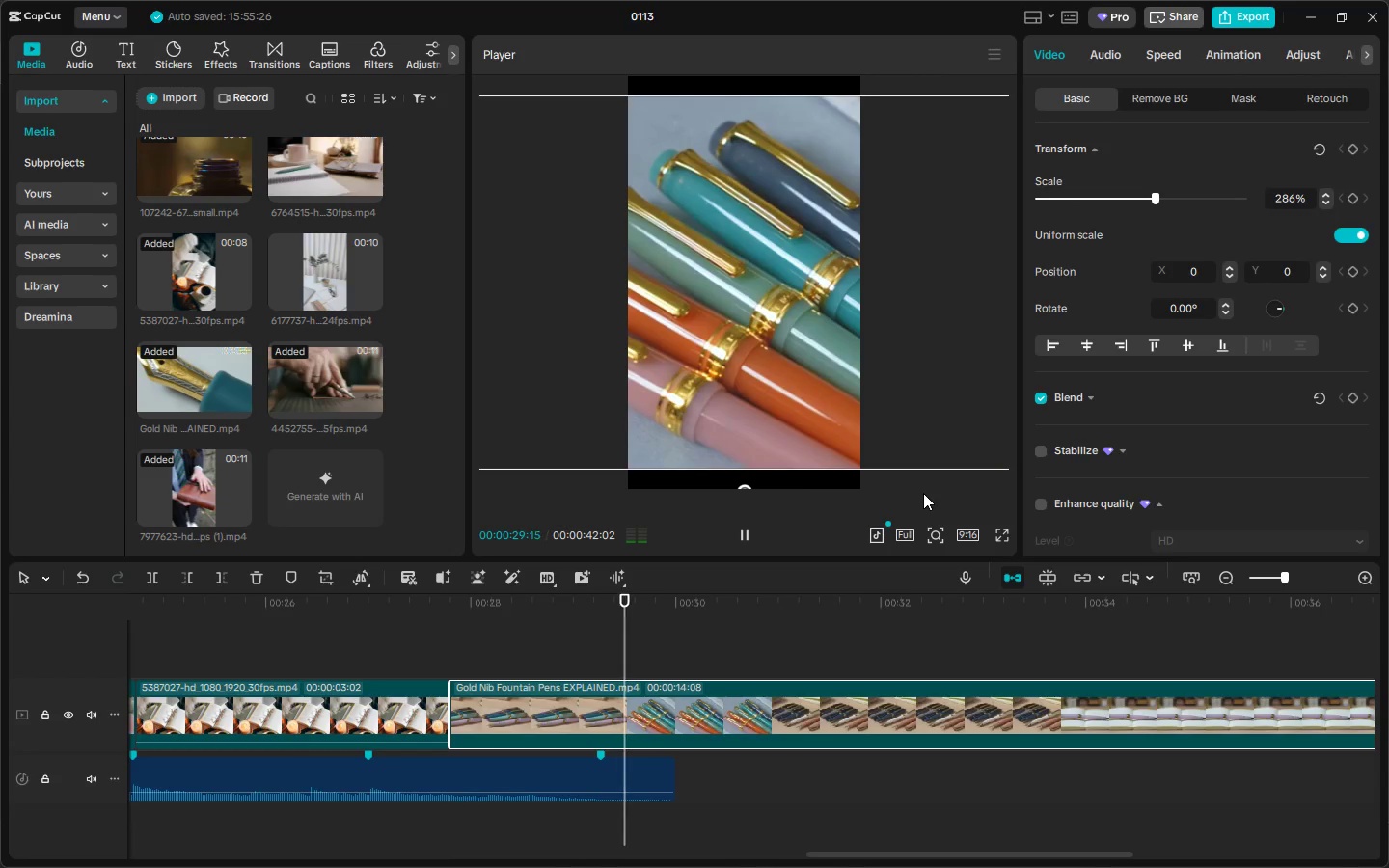 
key(Space)
 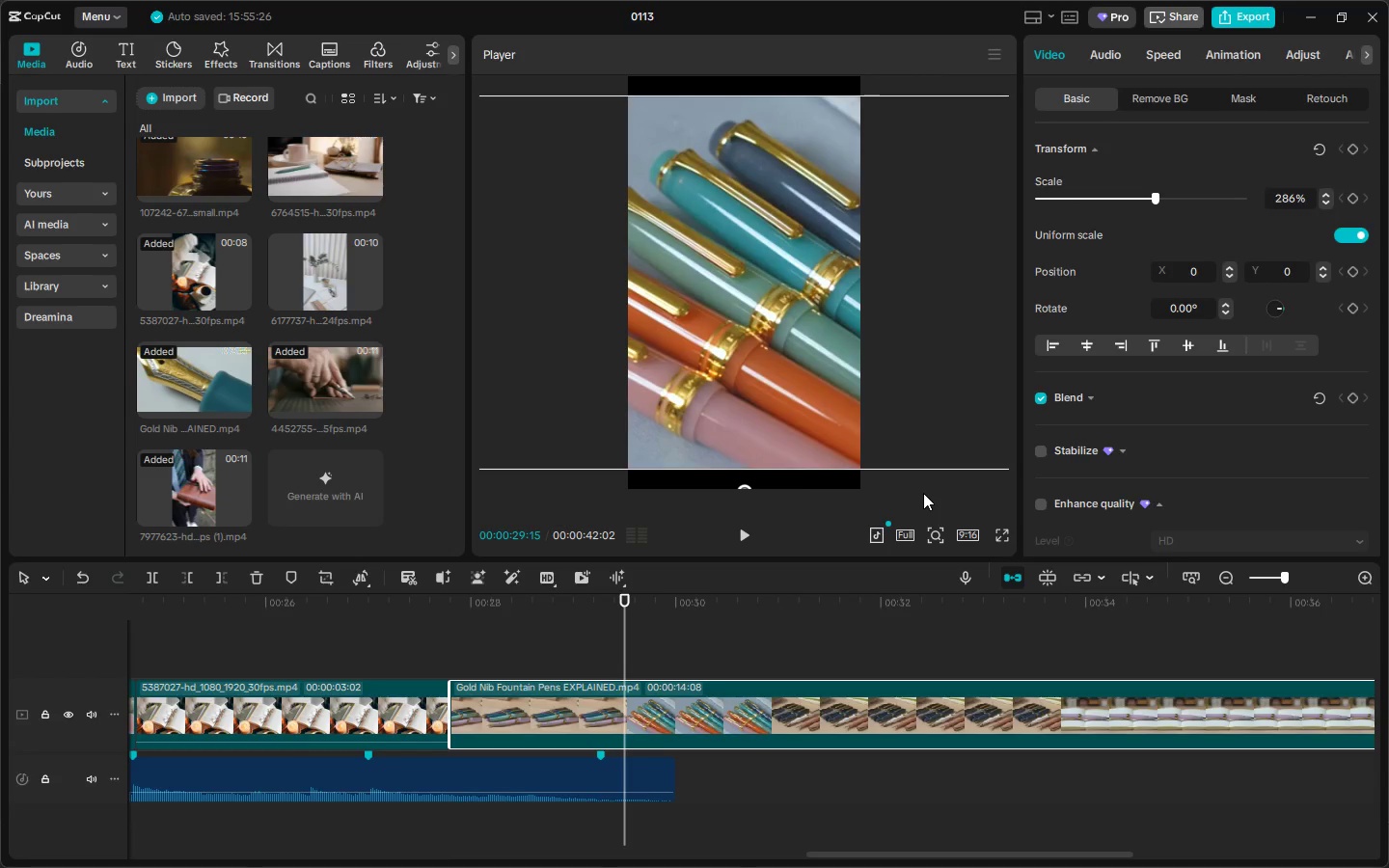 
key(Space)
 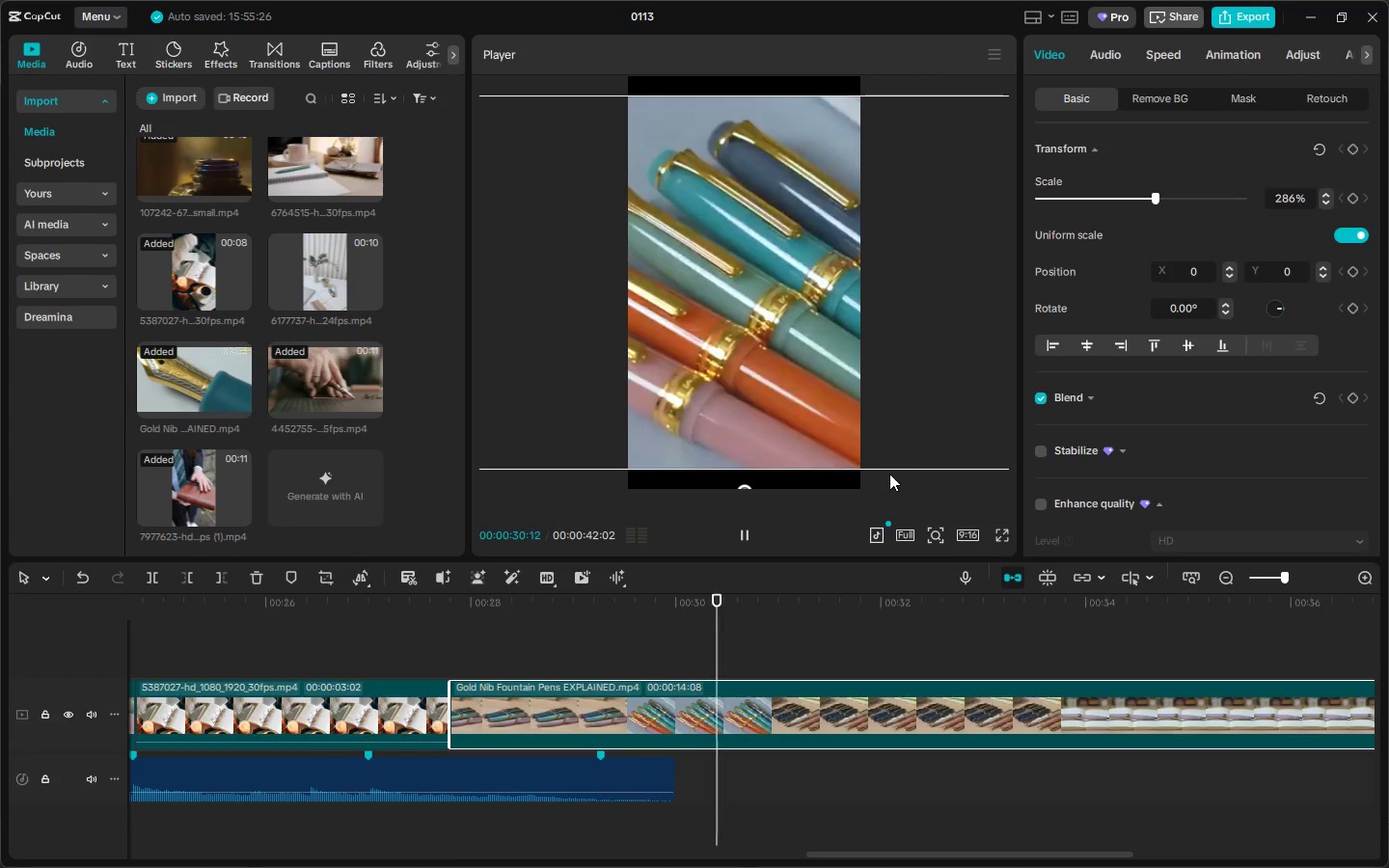 
key(Space)
 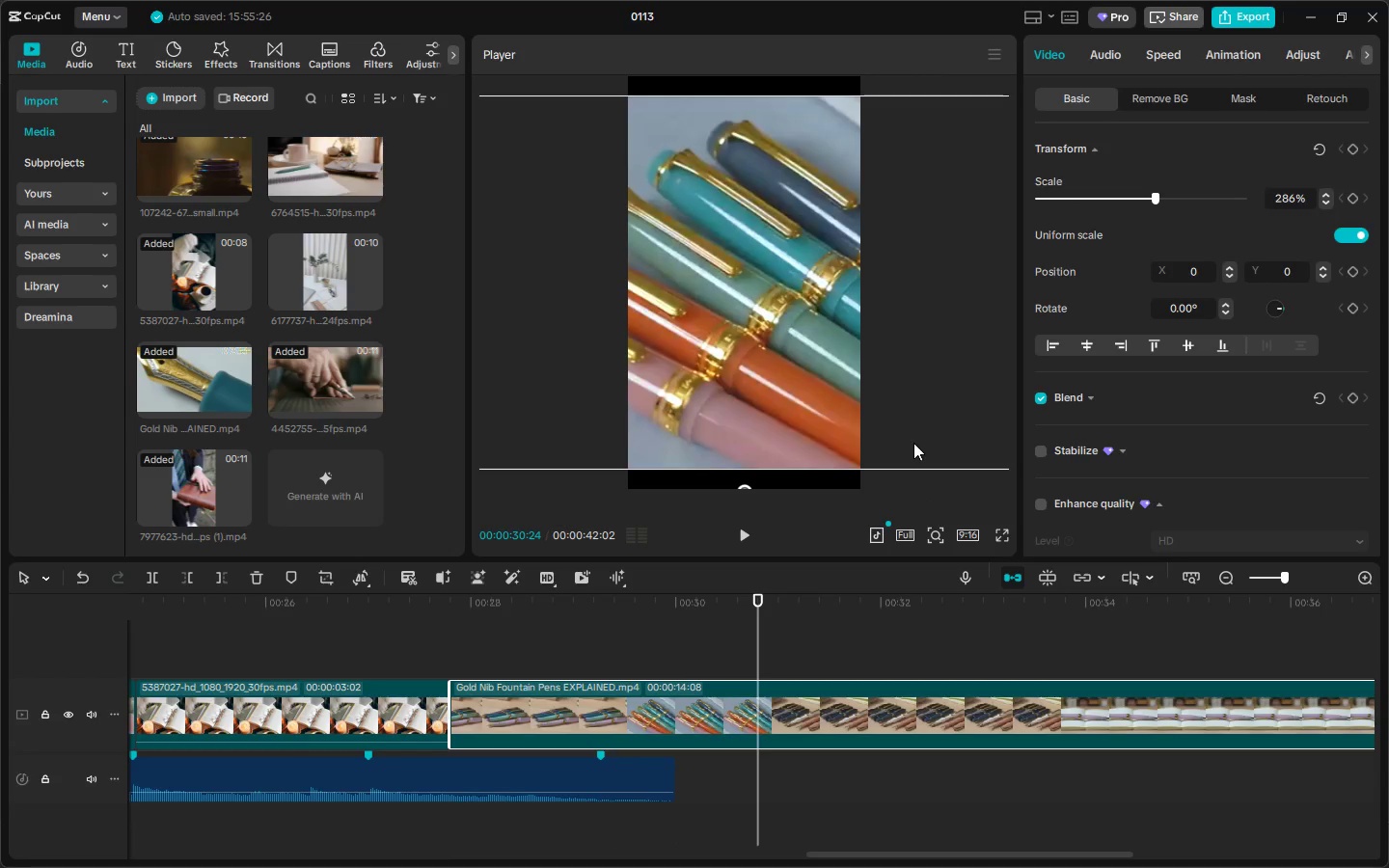 
left_click_drag(start_coordinate=[785, 399], to_coordinate=[806, 328])
 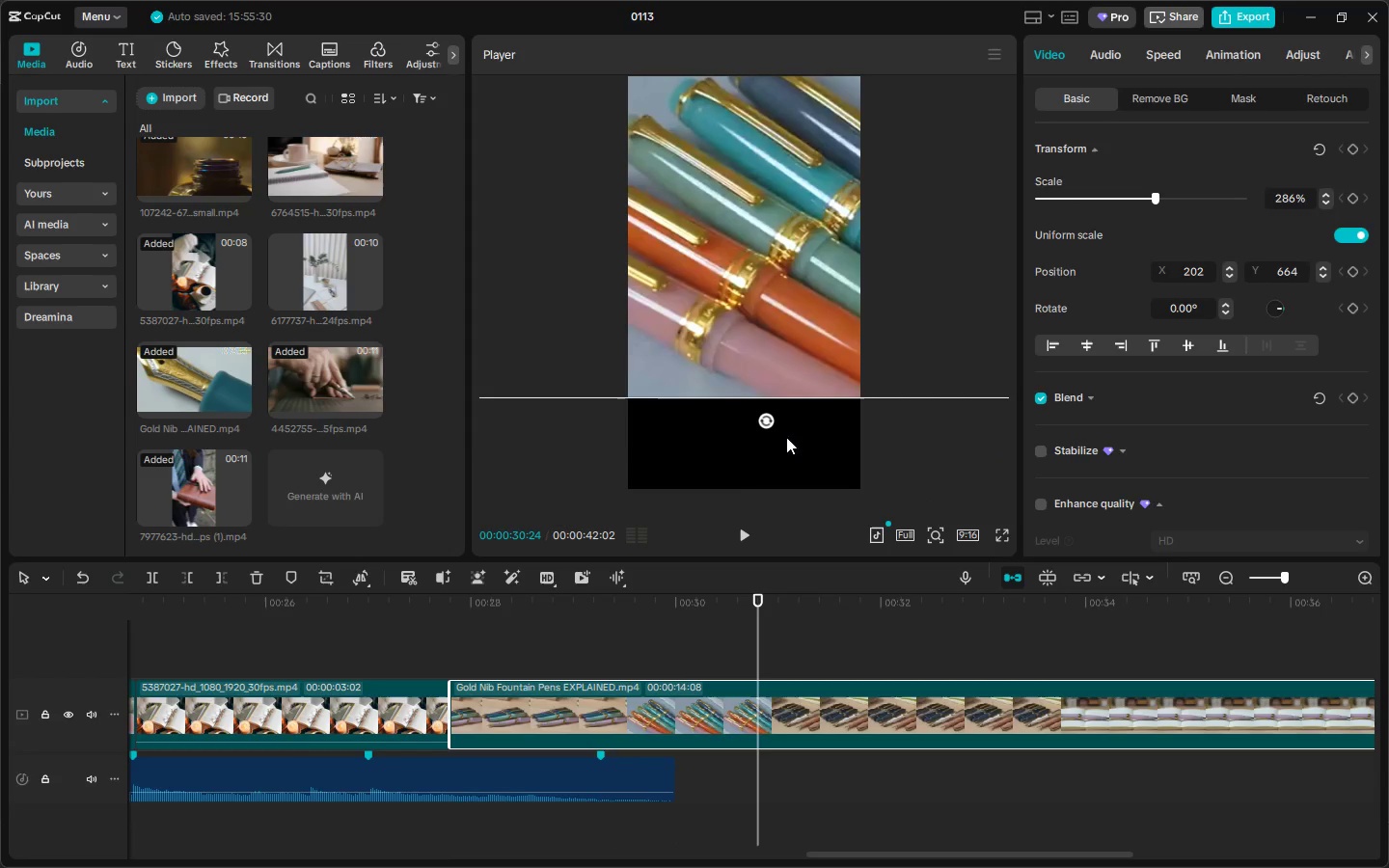 
left_click_drag(start_coordinate=[763, 423], to_coordinate=[390, 223])
 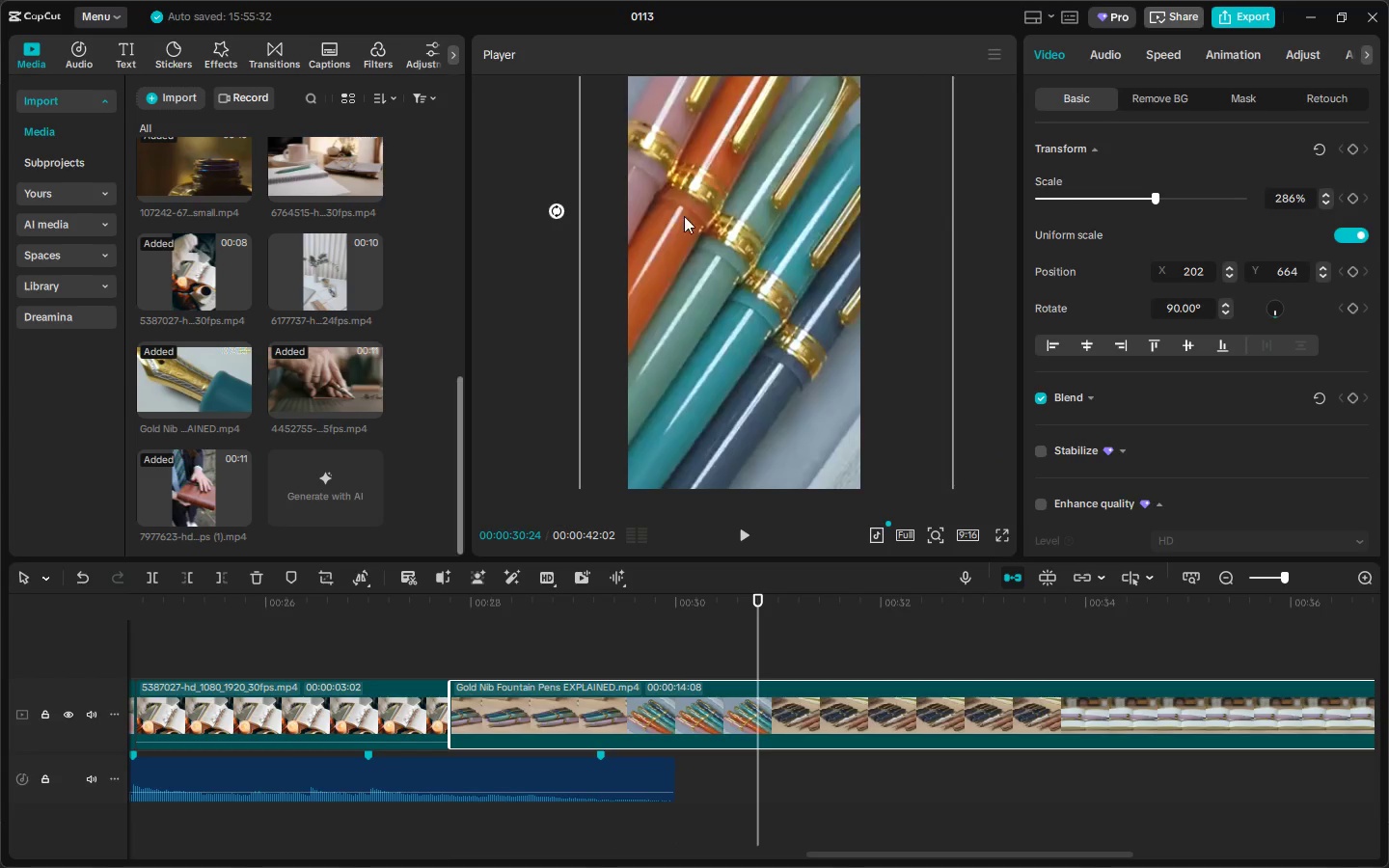 
left_click_drag(start_coordinate=[689, 225], to_coordinate=[707, 394])
 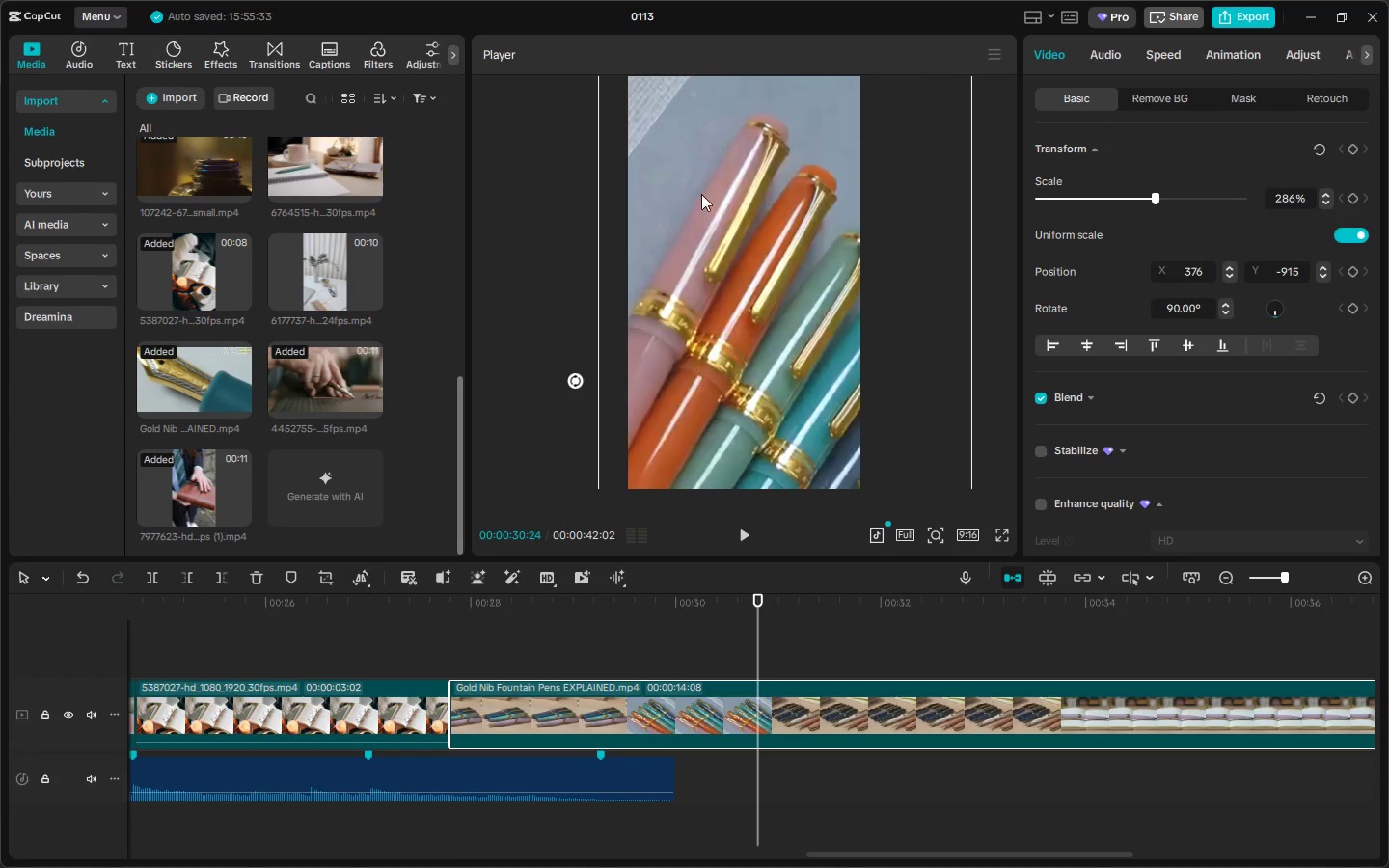 
left_click_drag(start_coordinate=[707, 195], to_coordinate=[721, 333])
 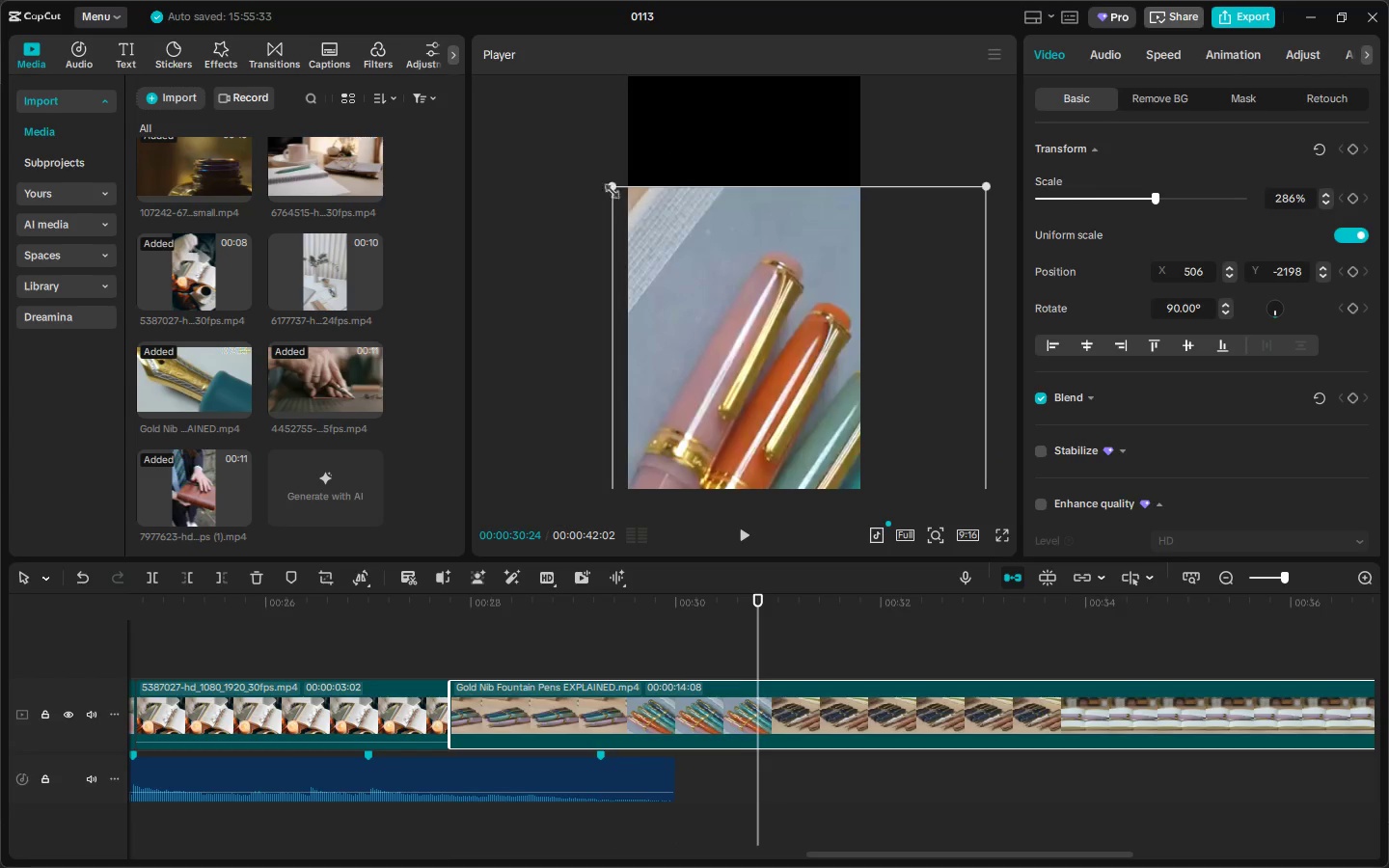 
hold_key(key=Space, duration=0.7)
 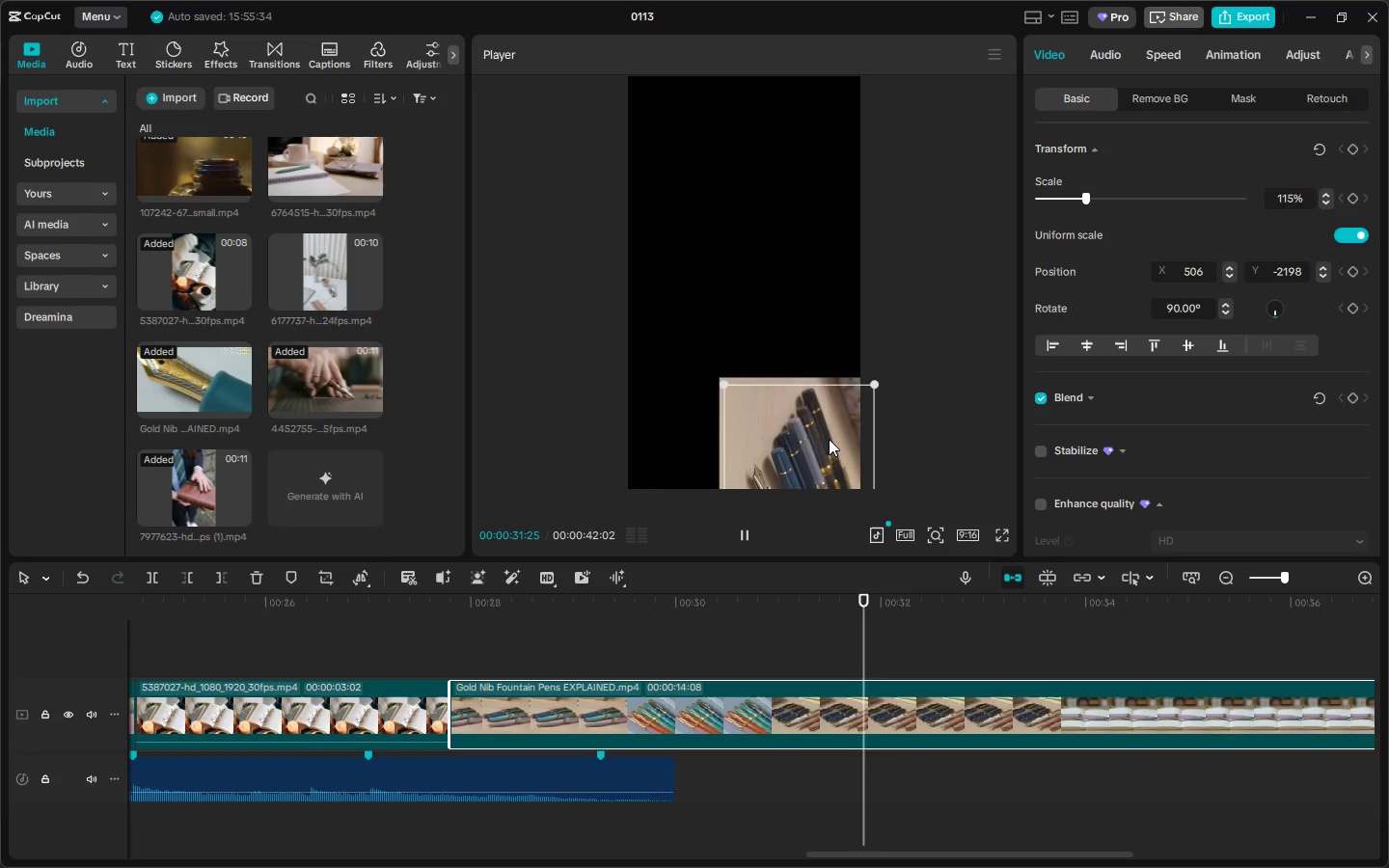 
left_click_drag(start_coordinate=[613, 184], to_coordinate=[837, 437])
 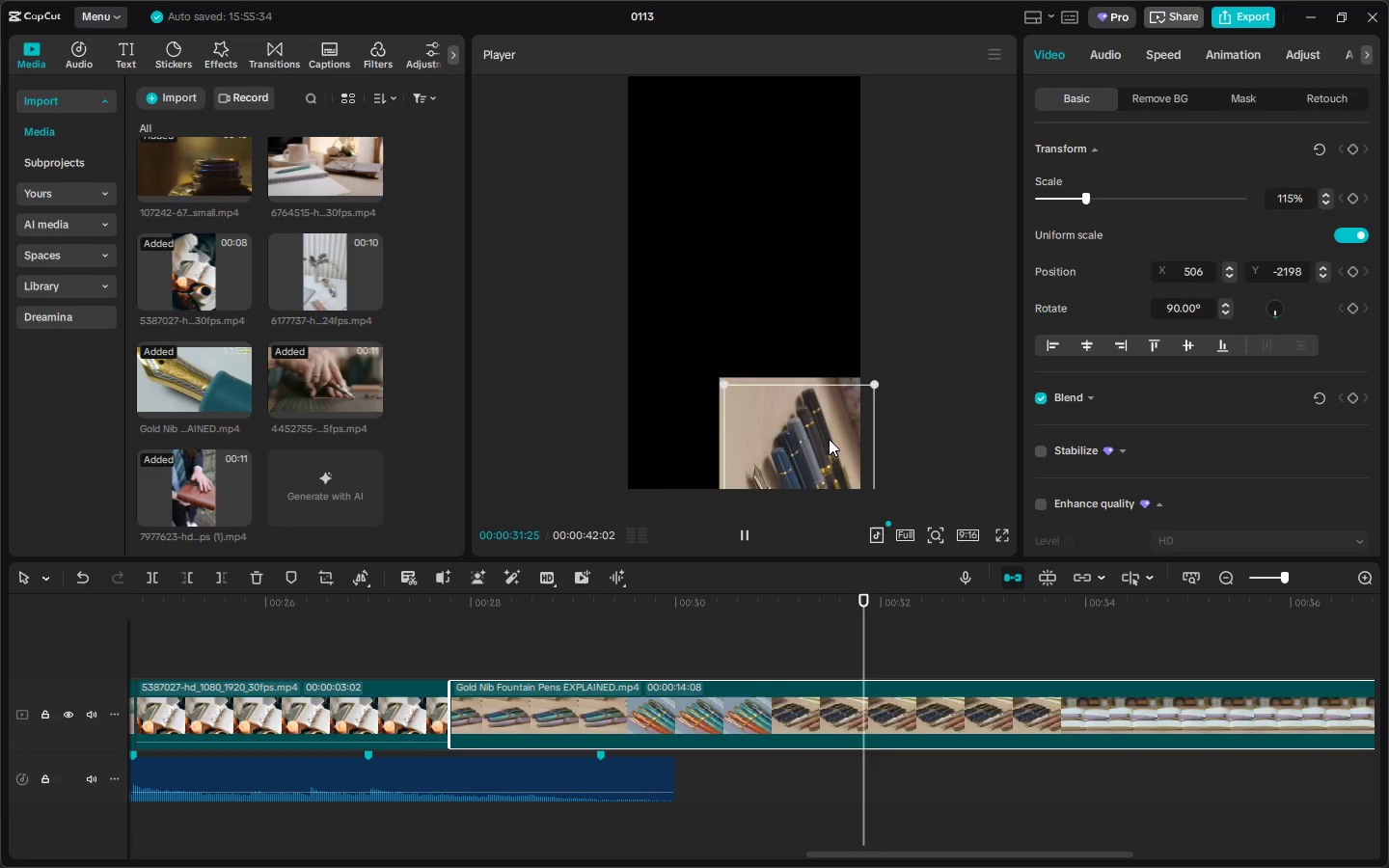 
left_click_drag(start_coordinate=[826, 439], to_coordinate=[734, 142])
 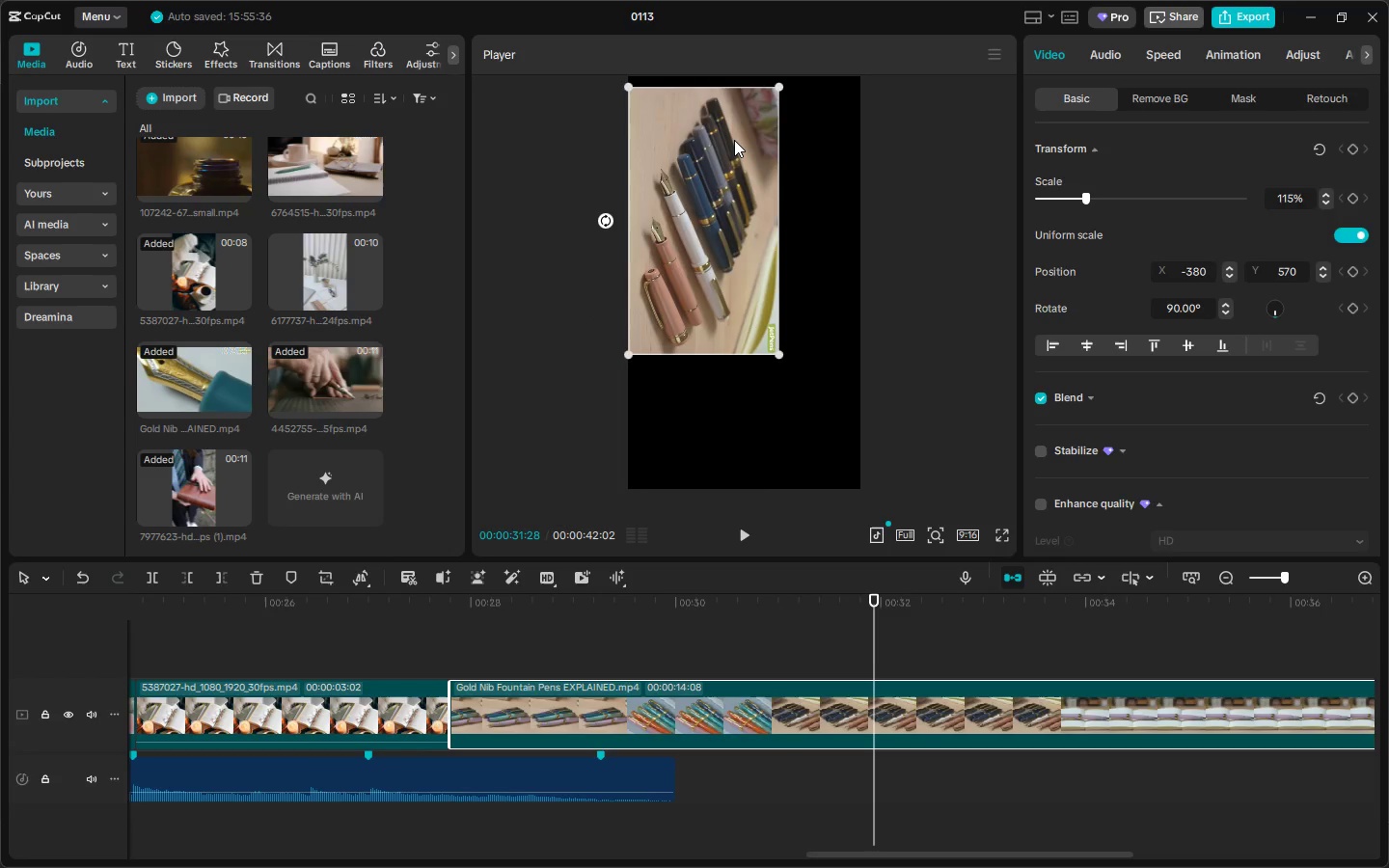 
left_click_drag(start_coordinate=[734, 140], to_coordinate=[734, 123])
 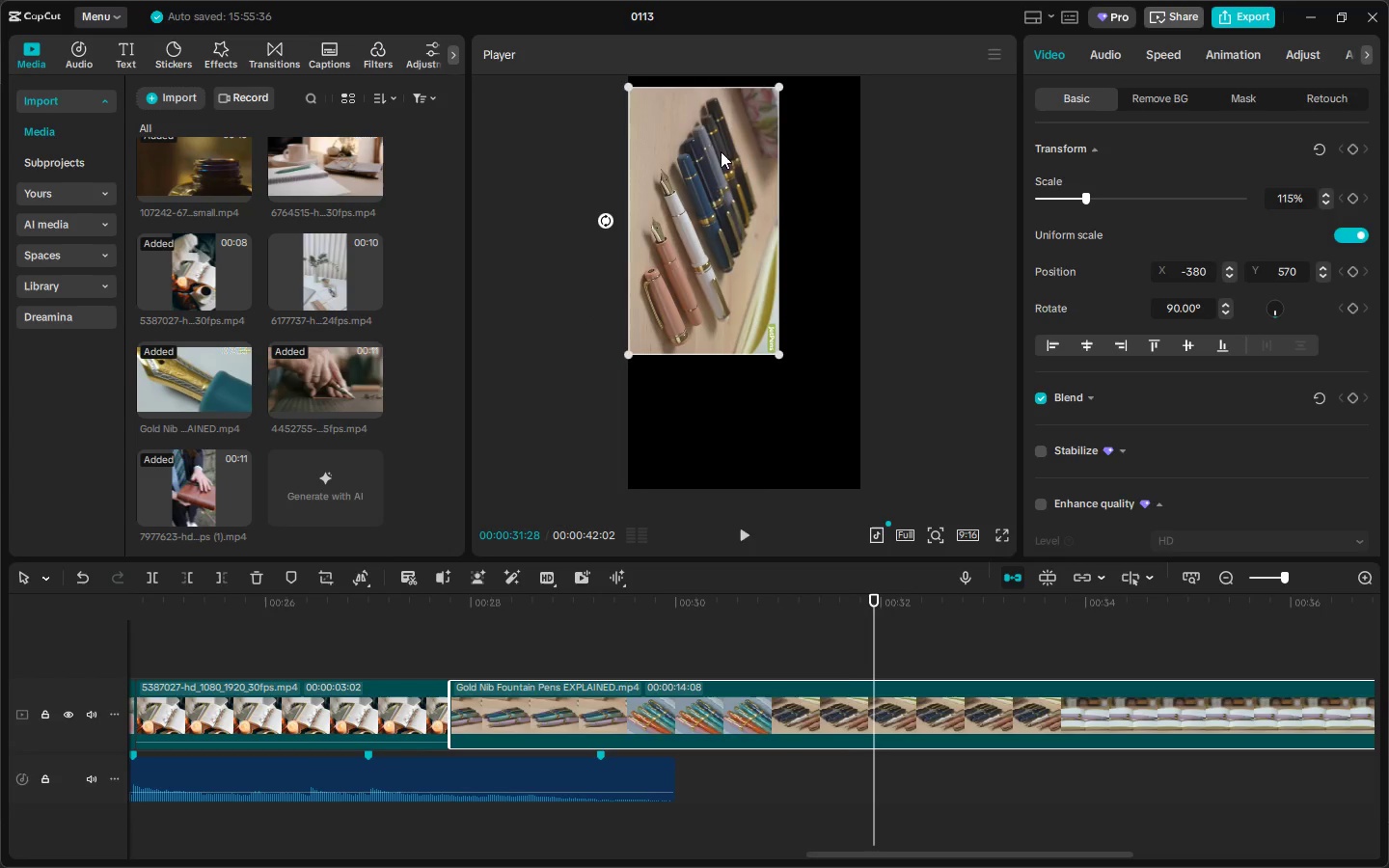 
hold_key(key=Space, duration=1.53)
 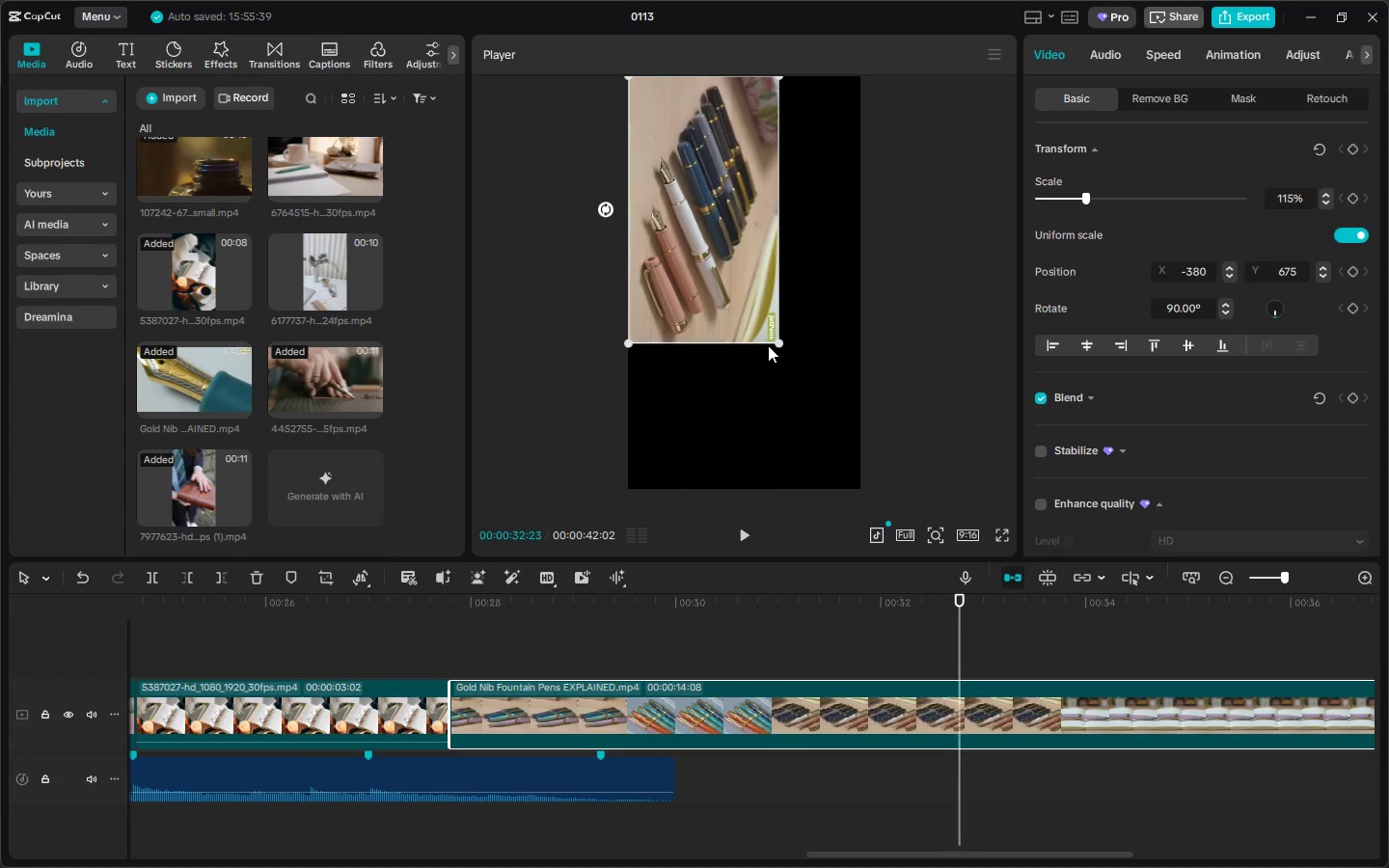 
left_click_drag(start_coordinate=[720, 155], to_coordinate=[720, 130])
 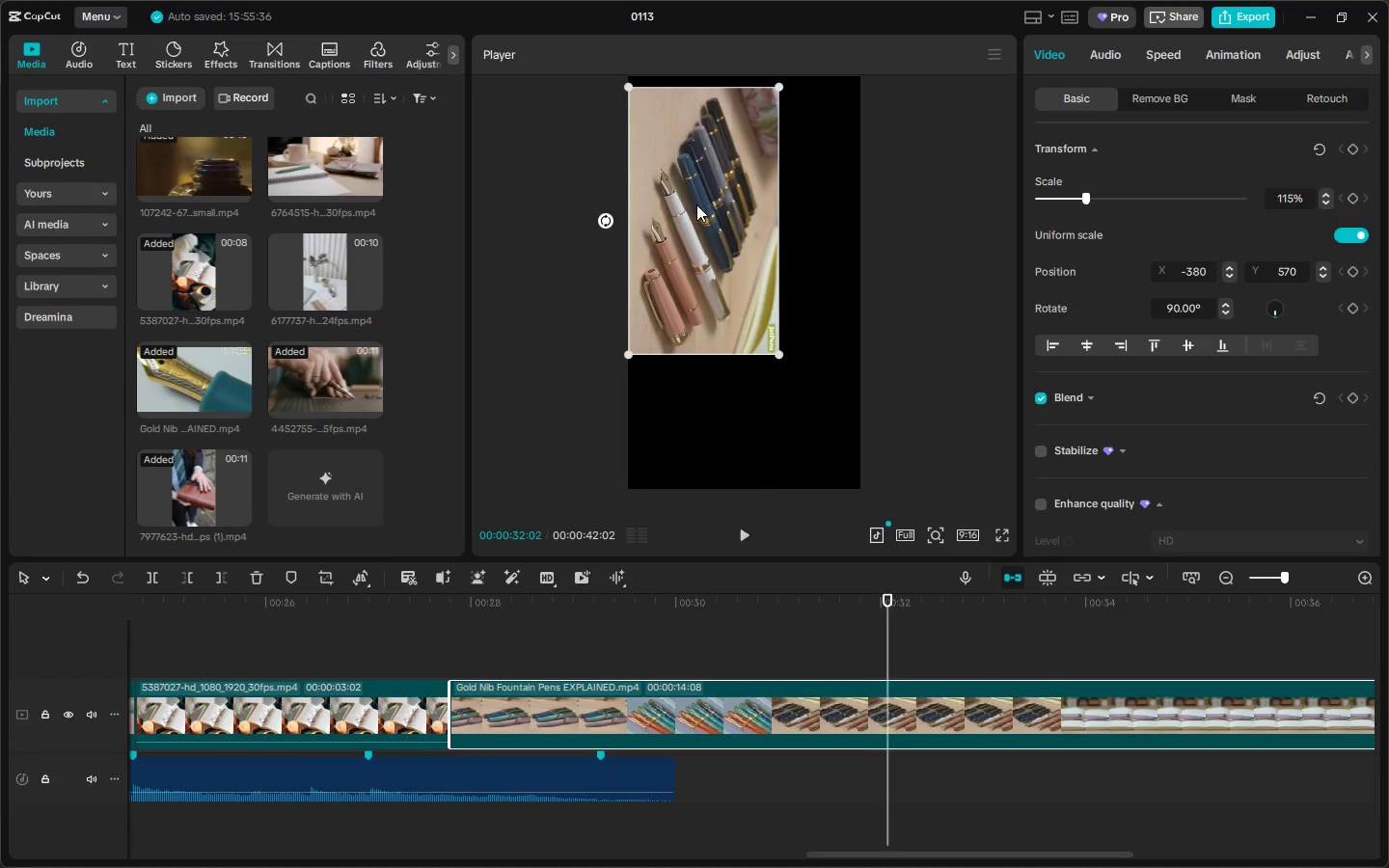 
left_click_drag(start_coordinate=[696, 204], to_coordinate=[693, 194])
 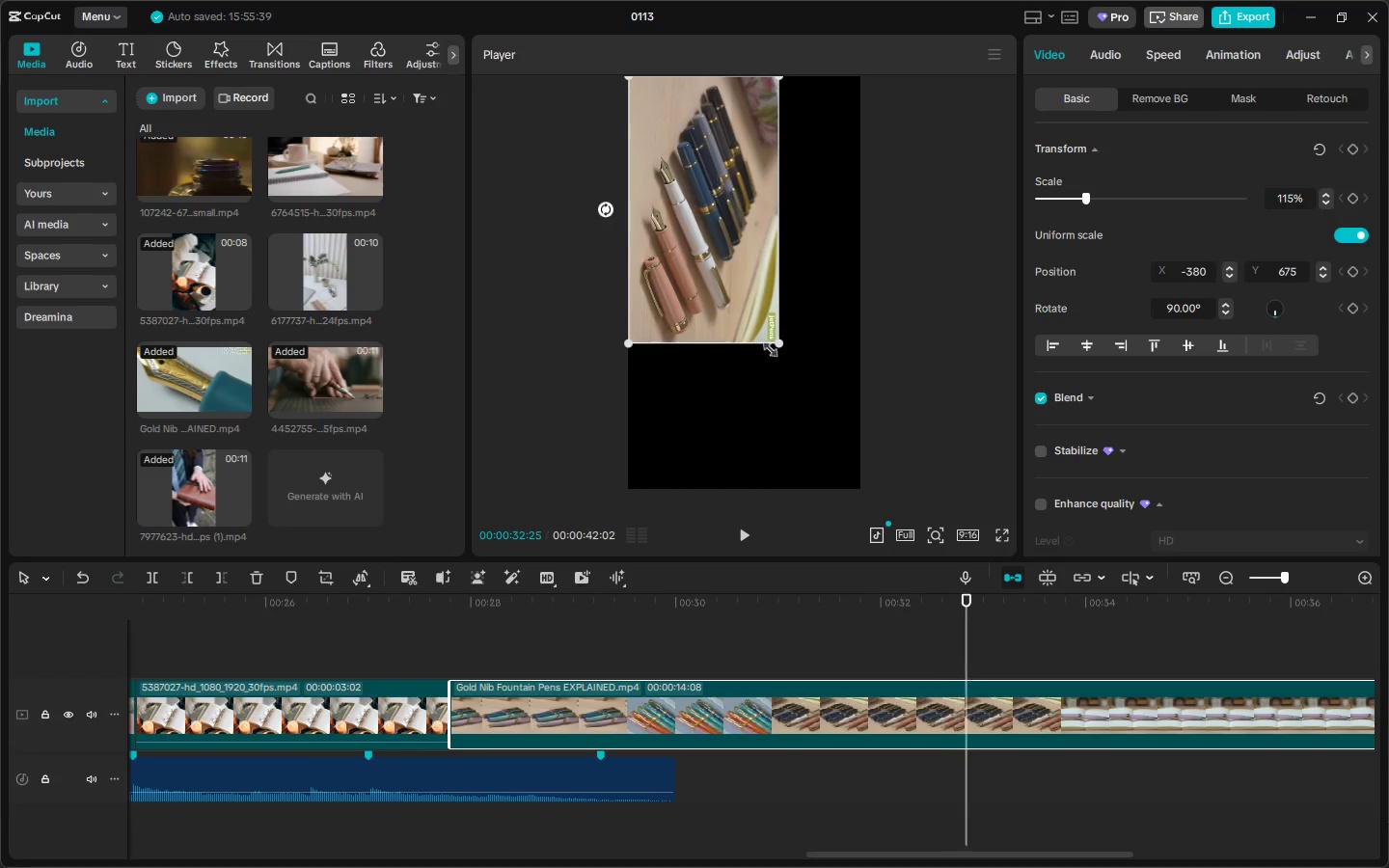 
hold_key(key=Space, duration=1.52)
 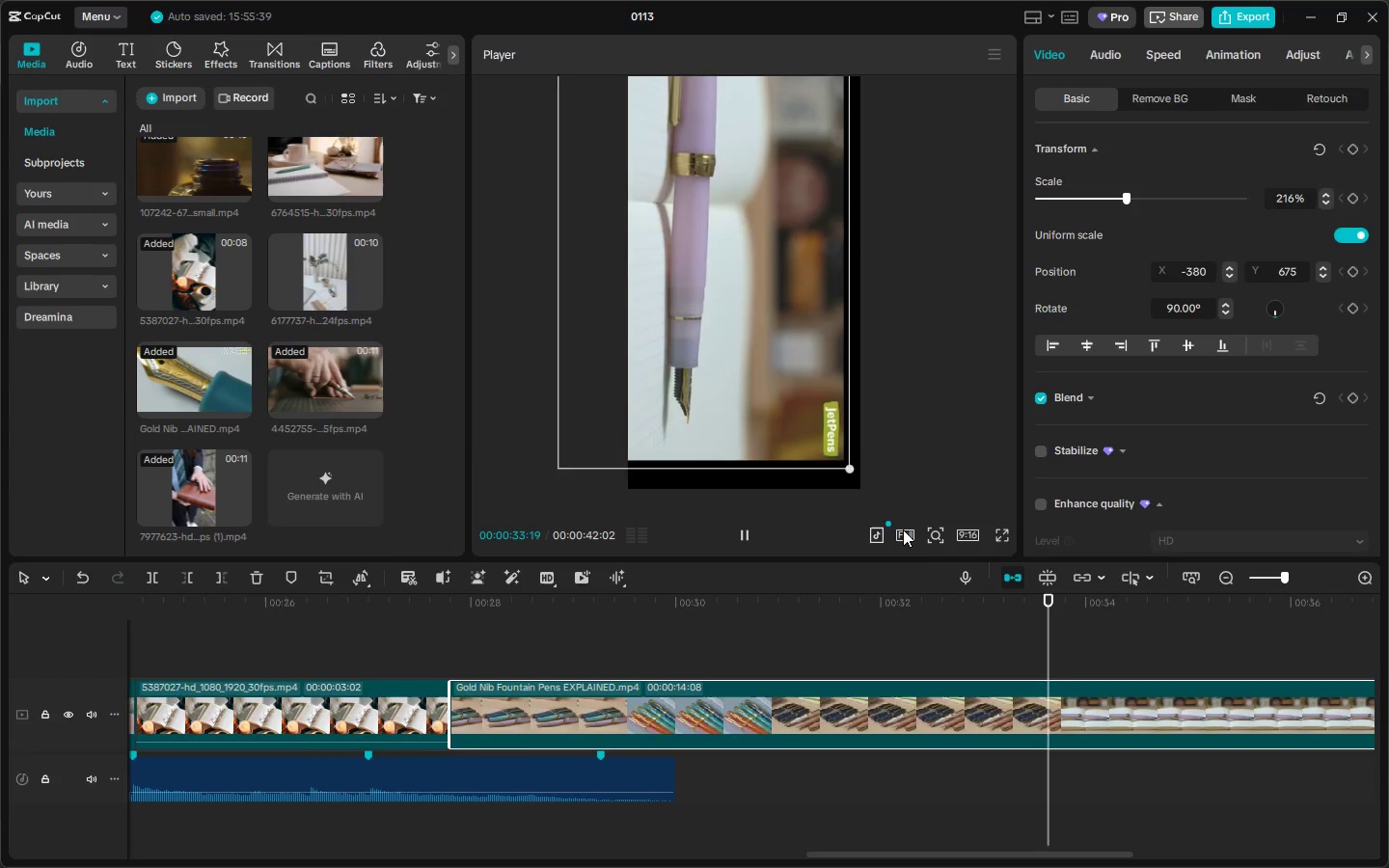 
left_click_drag(start_coordinate=[775, 346], to_coordinate=[924, 556])
 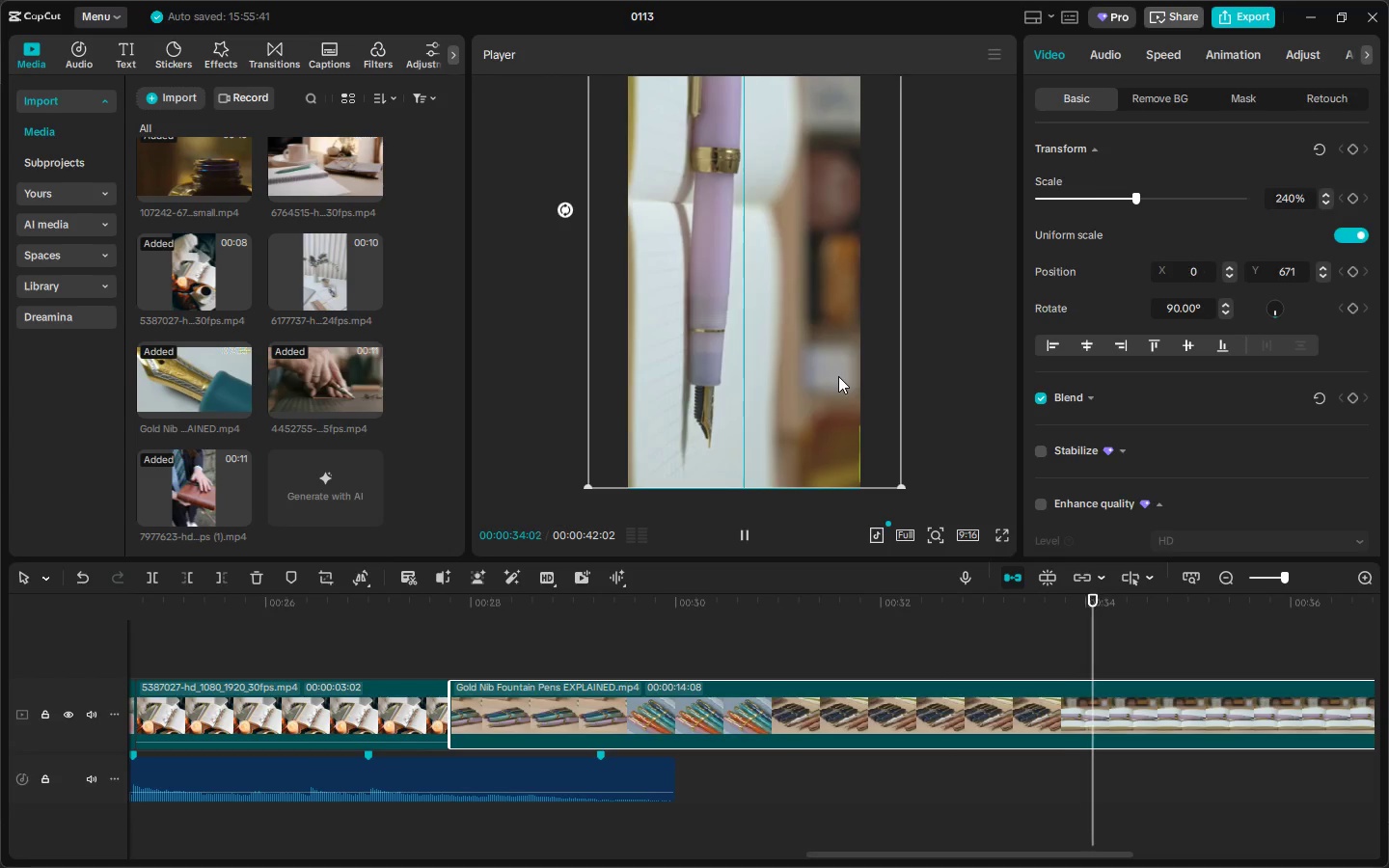 
hold_key(key=Space, duration=1.51)
 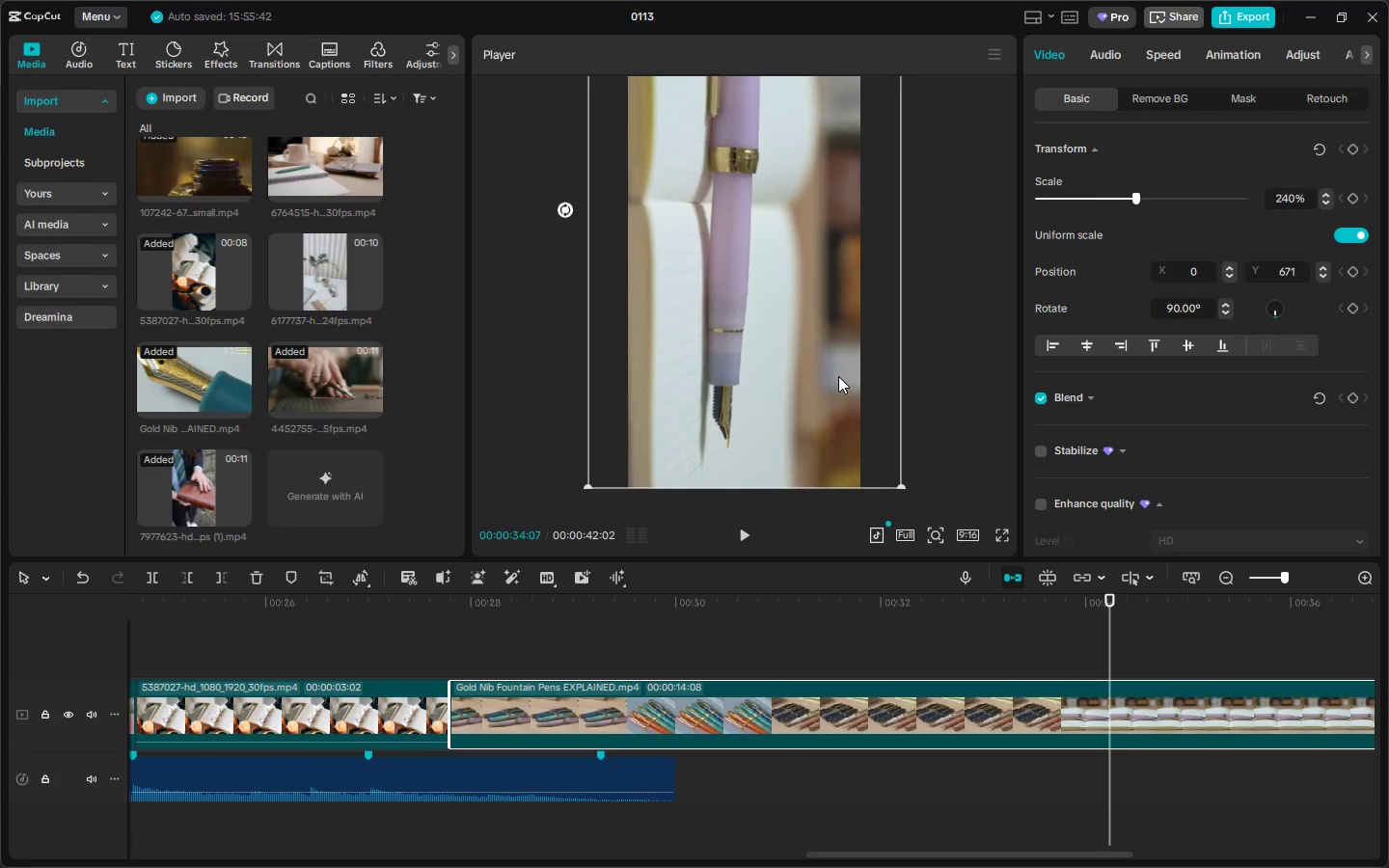 
left_click_drag(start_coordinate=[797, 372], to_coordinate=[838, 376])
 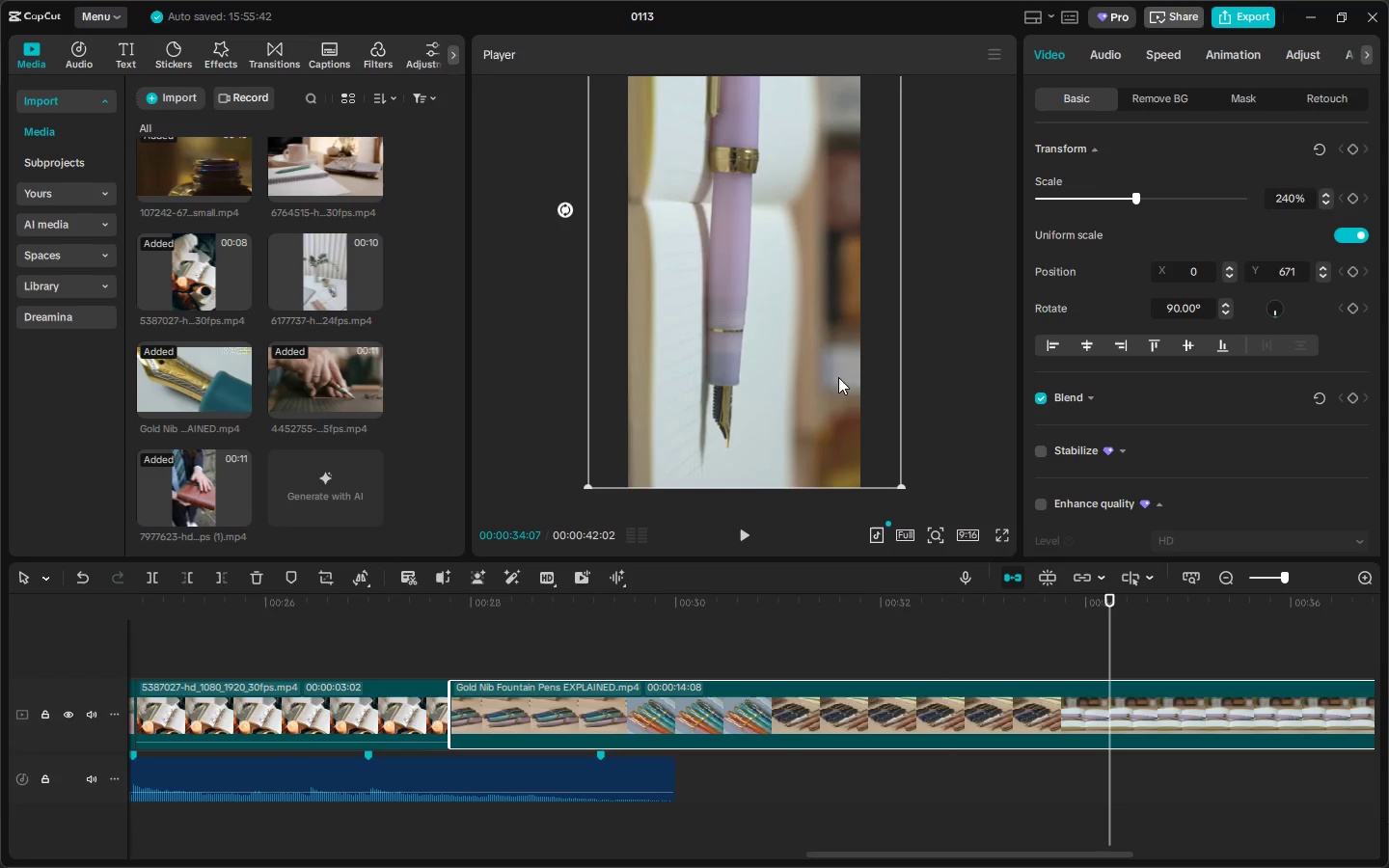 
key(Space)
 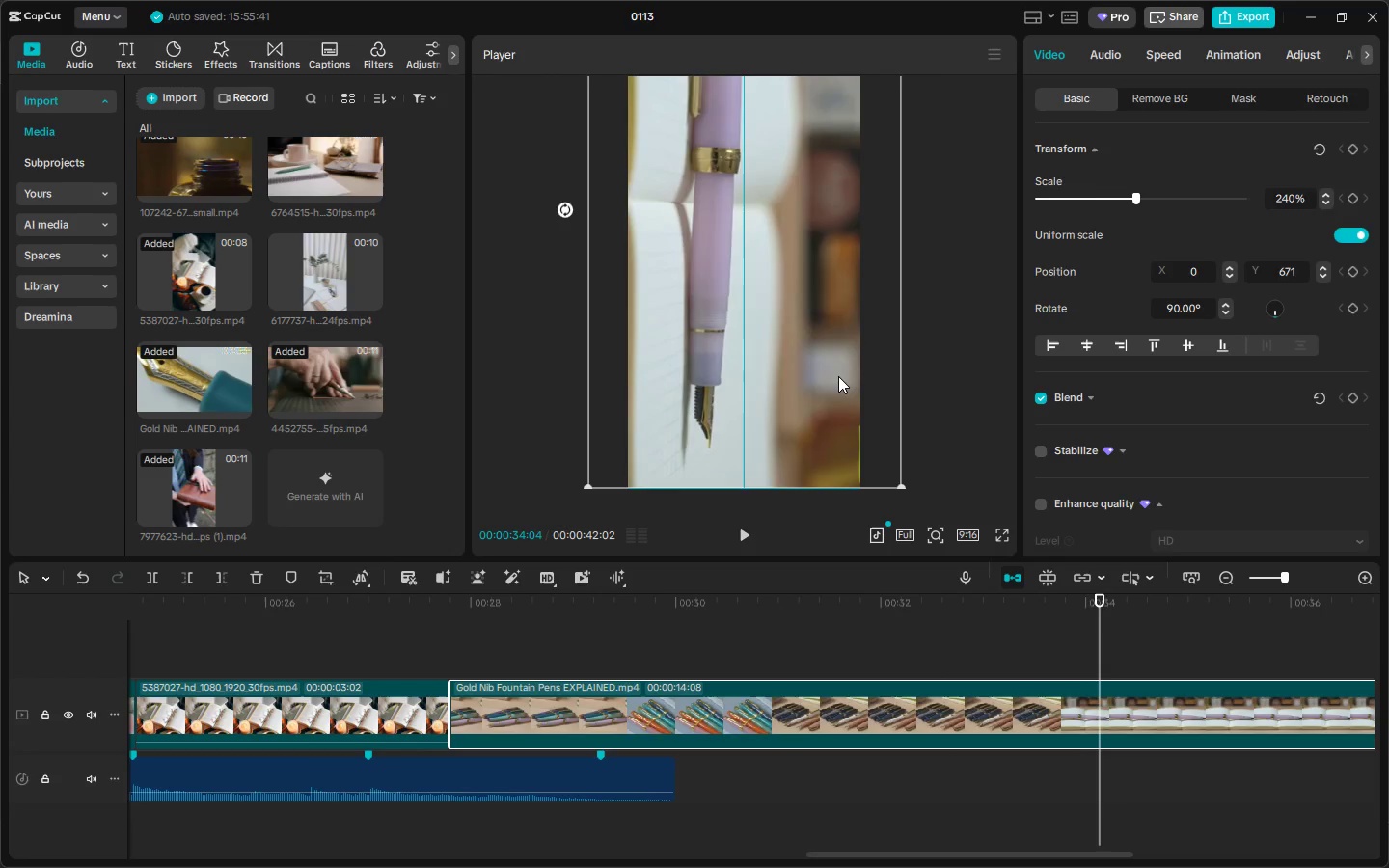 
key(Space)
 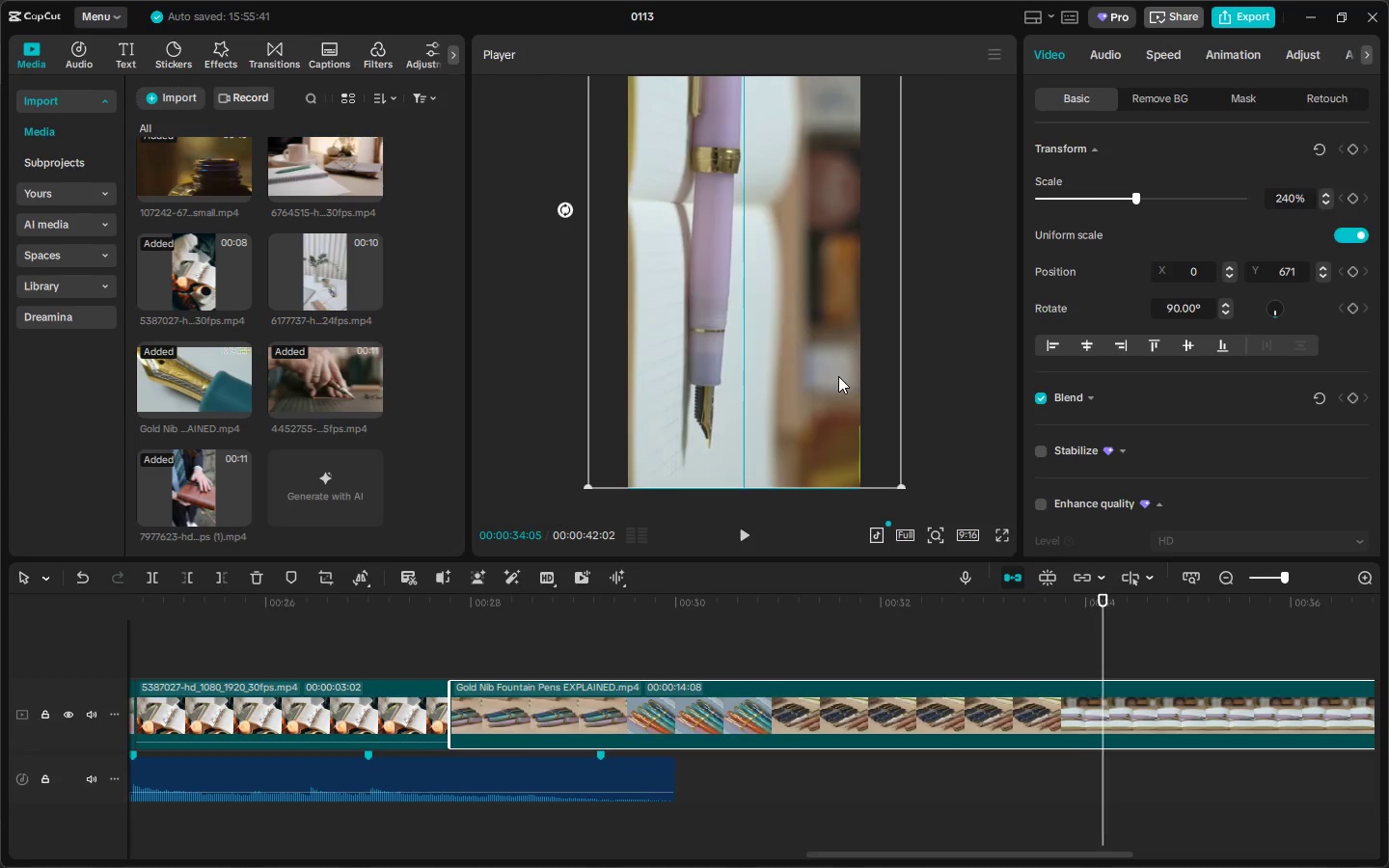 
key(Space)
 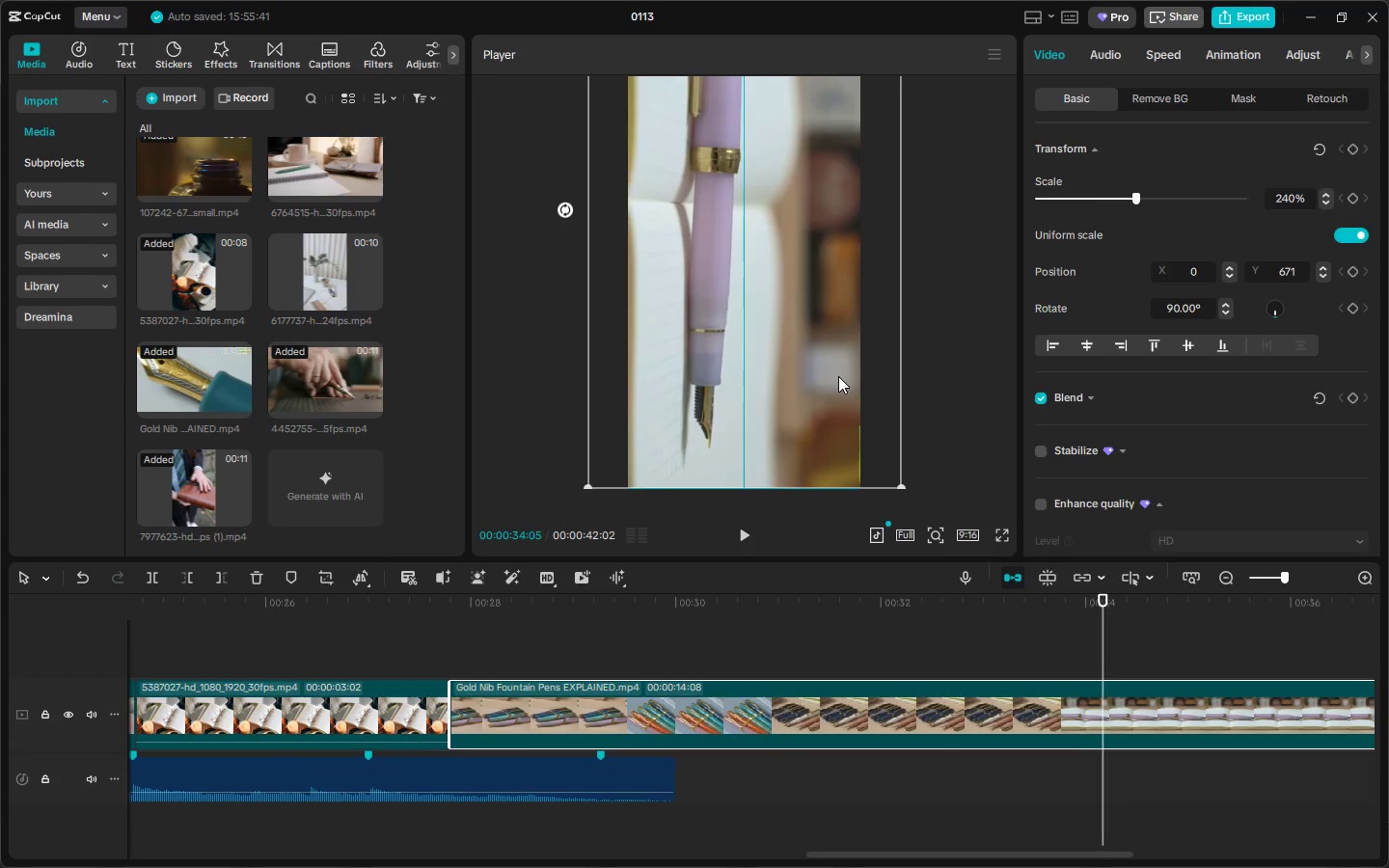 
key(Space)
 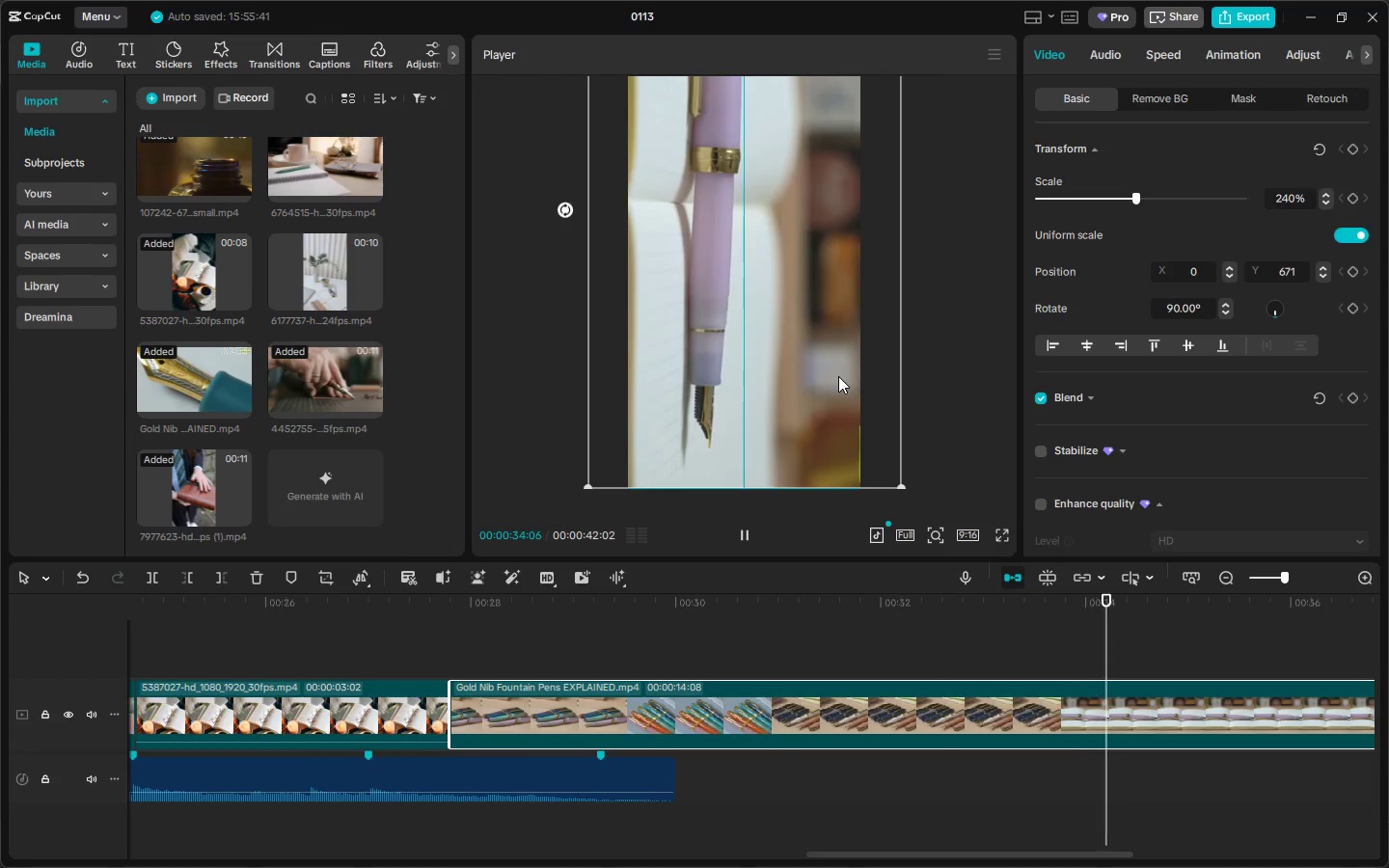 
key(Space)
 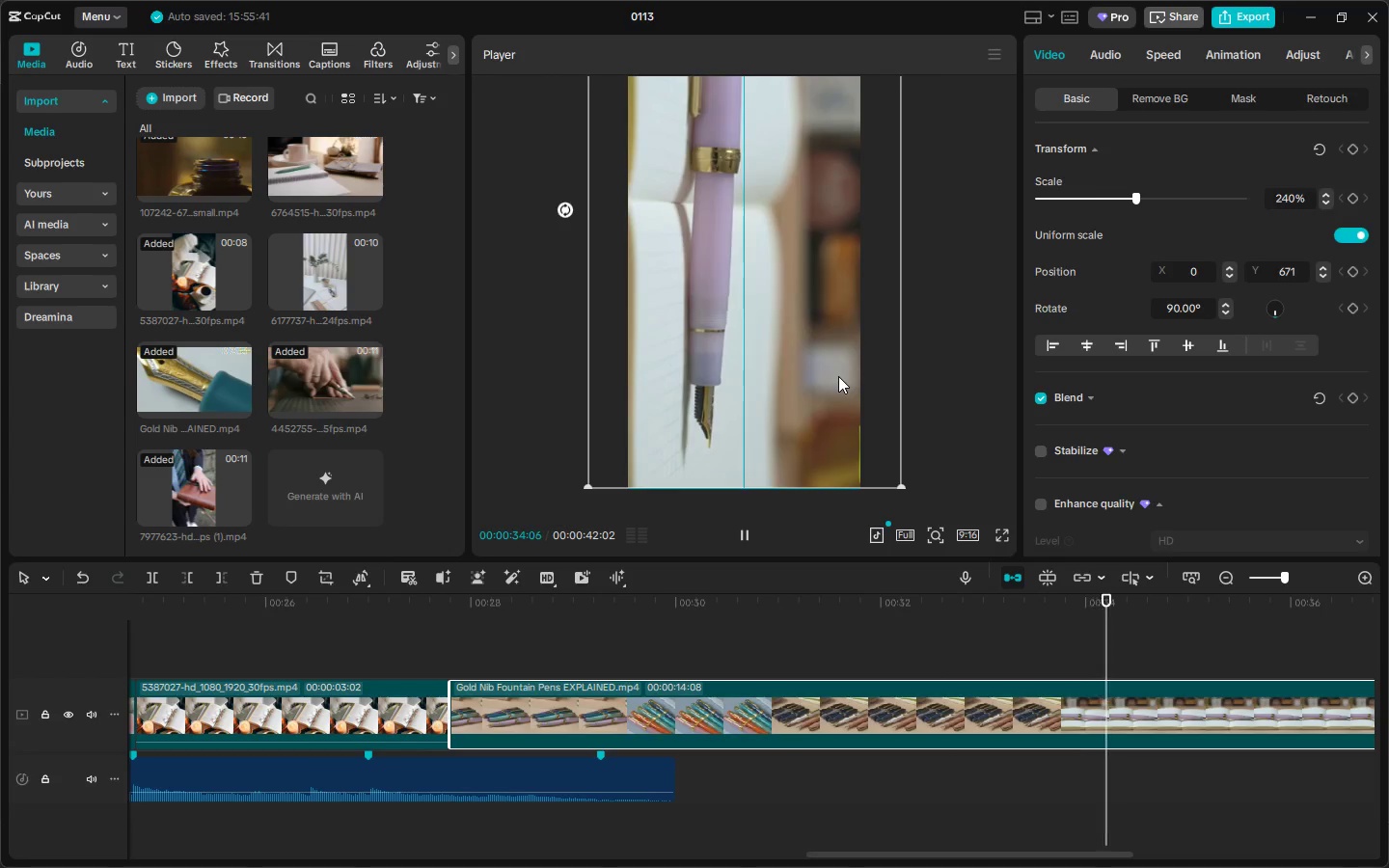 
key(Space)
 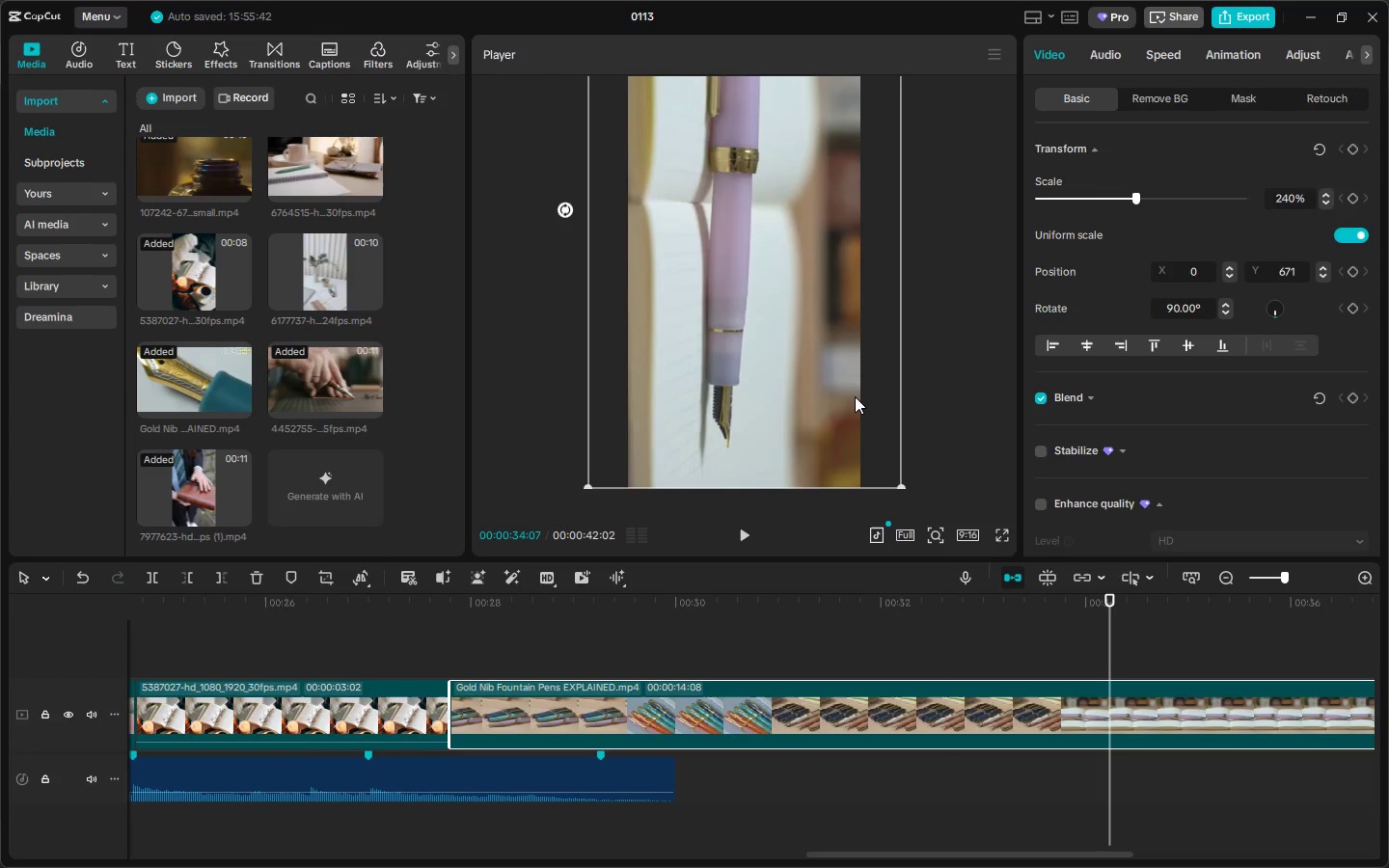 
key(Control+Z)
 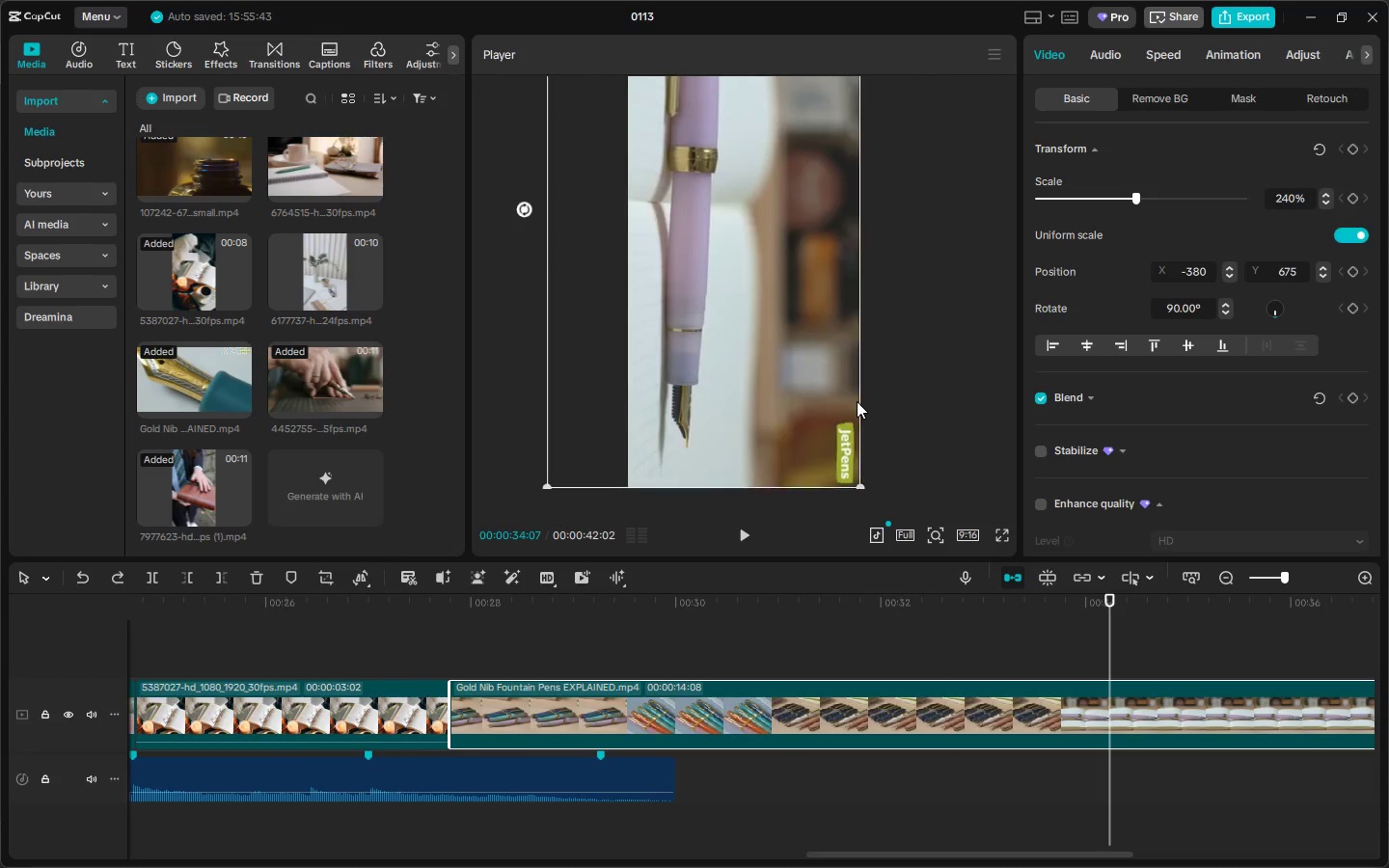 
key(Control+Z)
 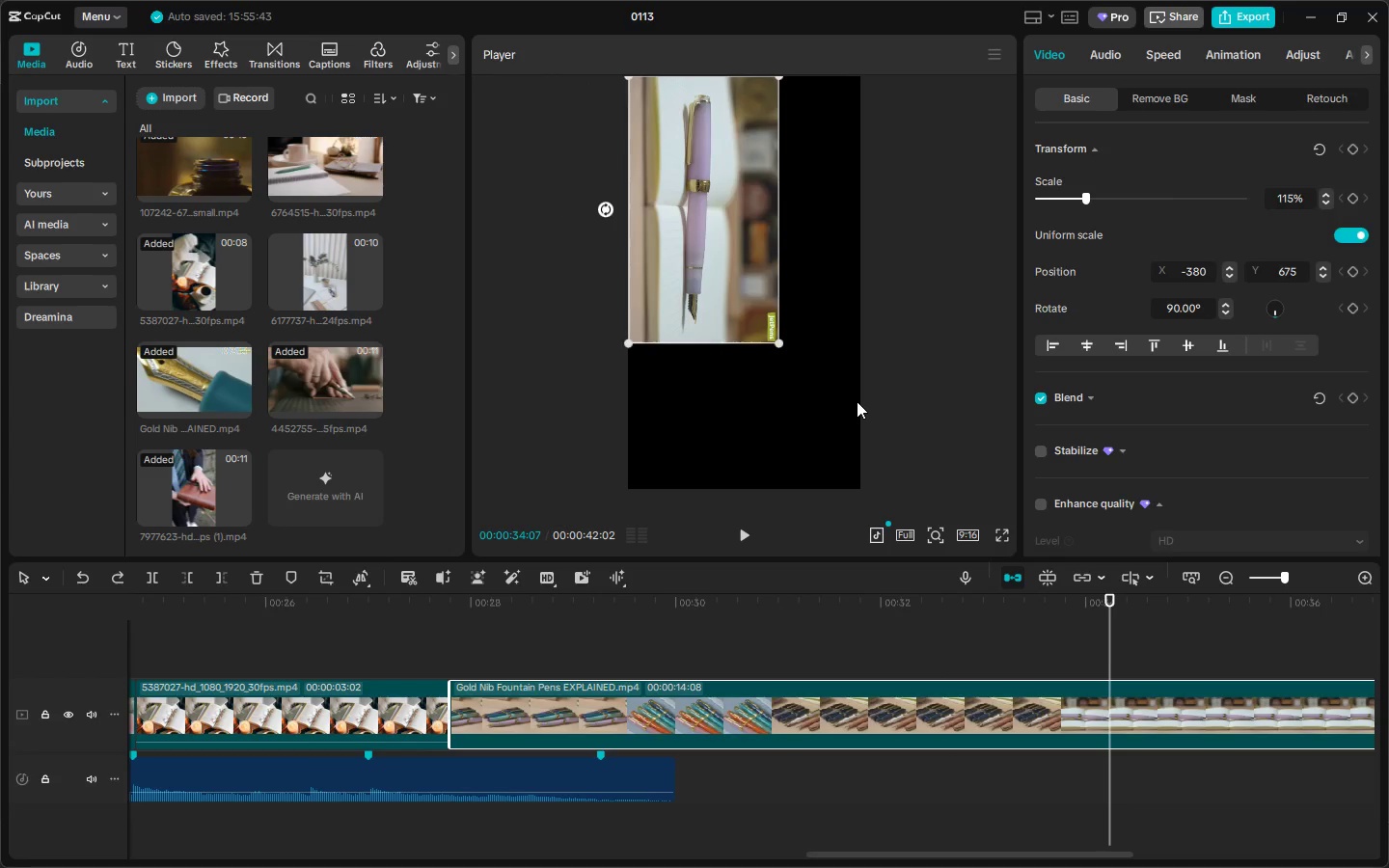 
key(Control+Z)
 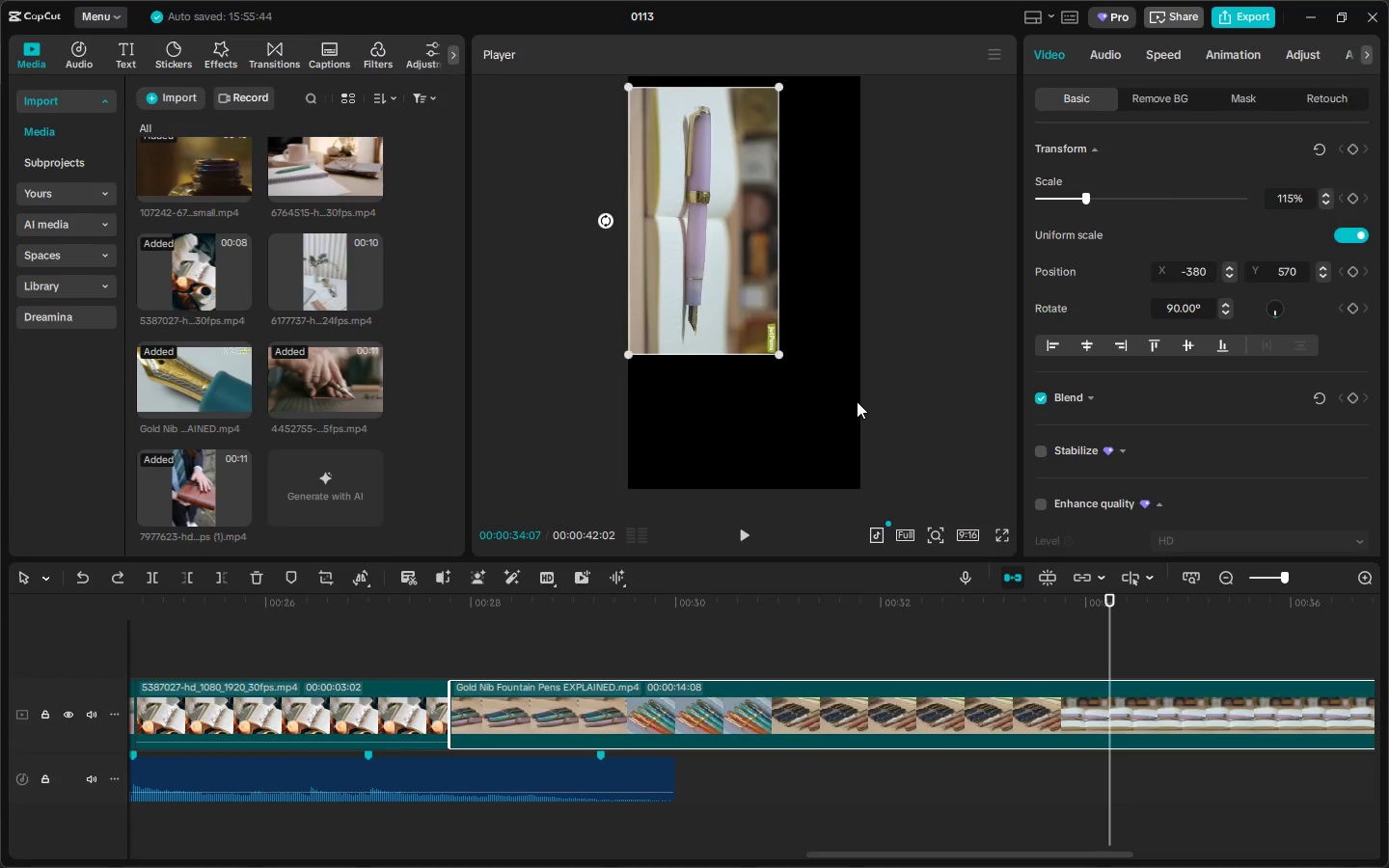 
key(Control+Z)
 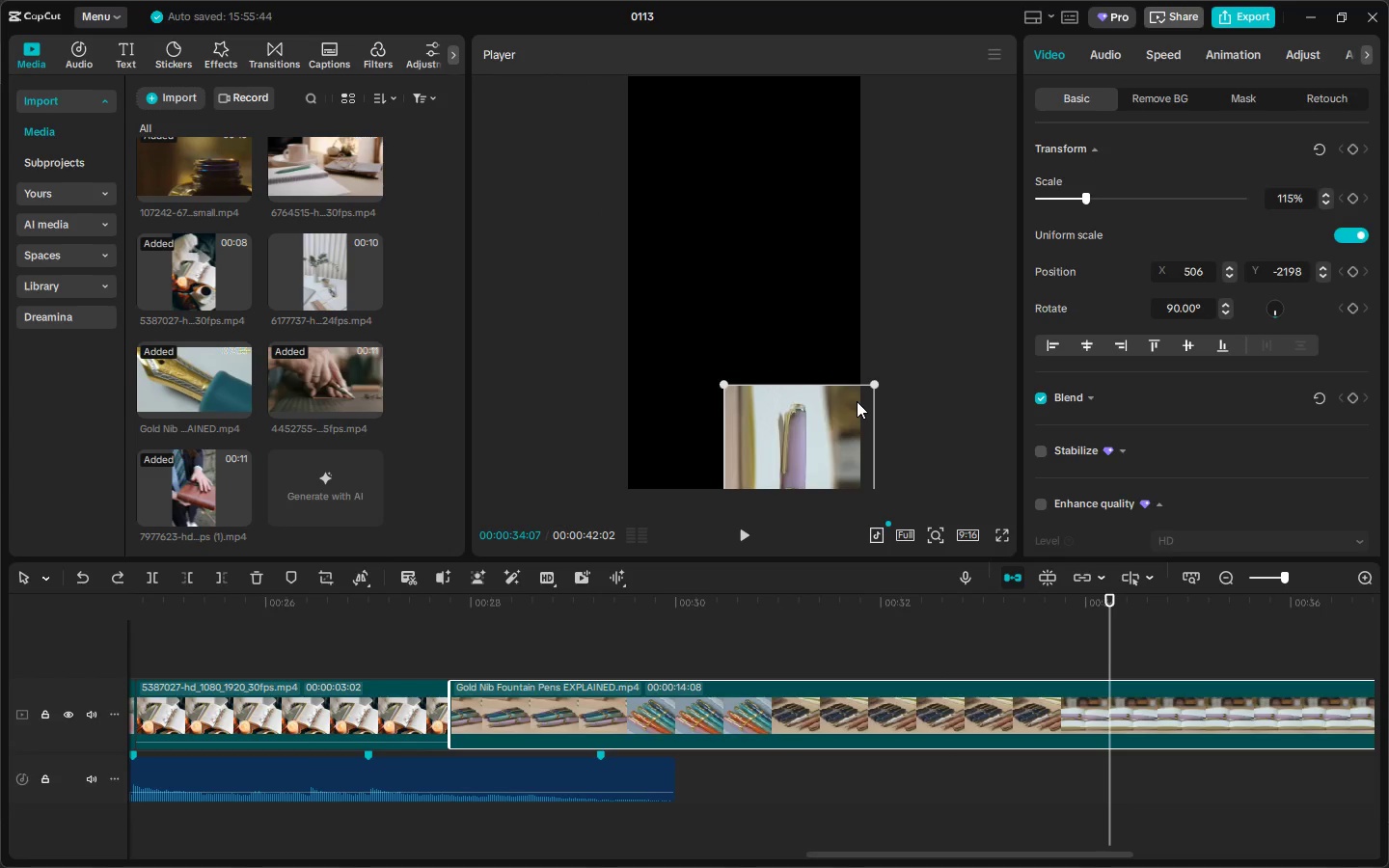 
key(Control+Z)
 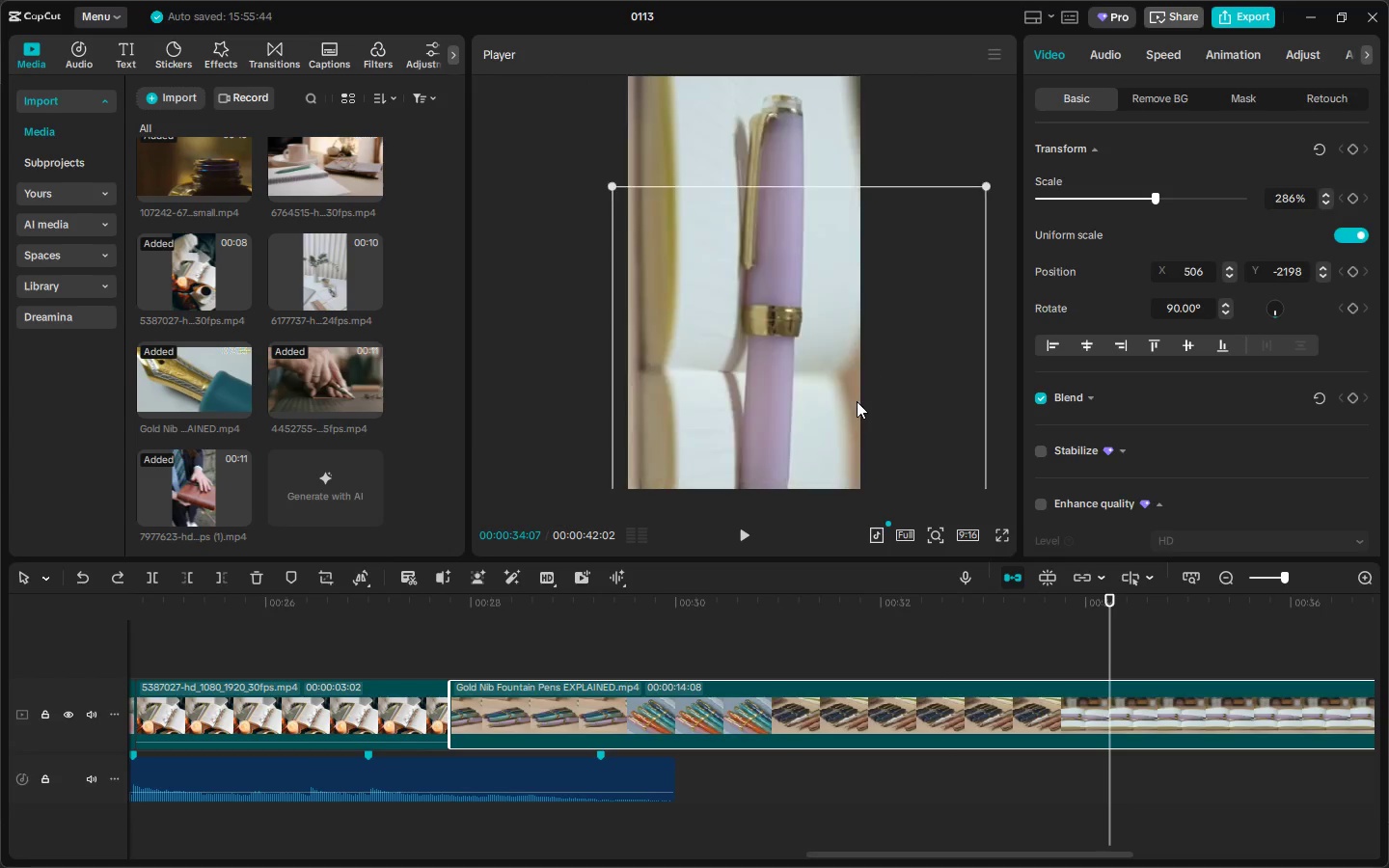 
key(Control+Z)
 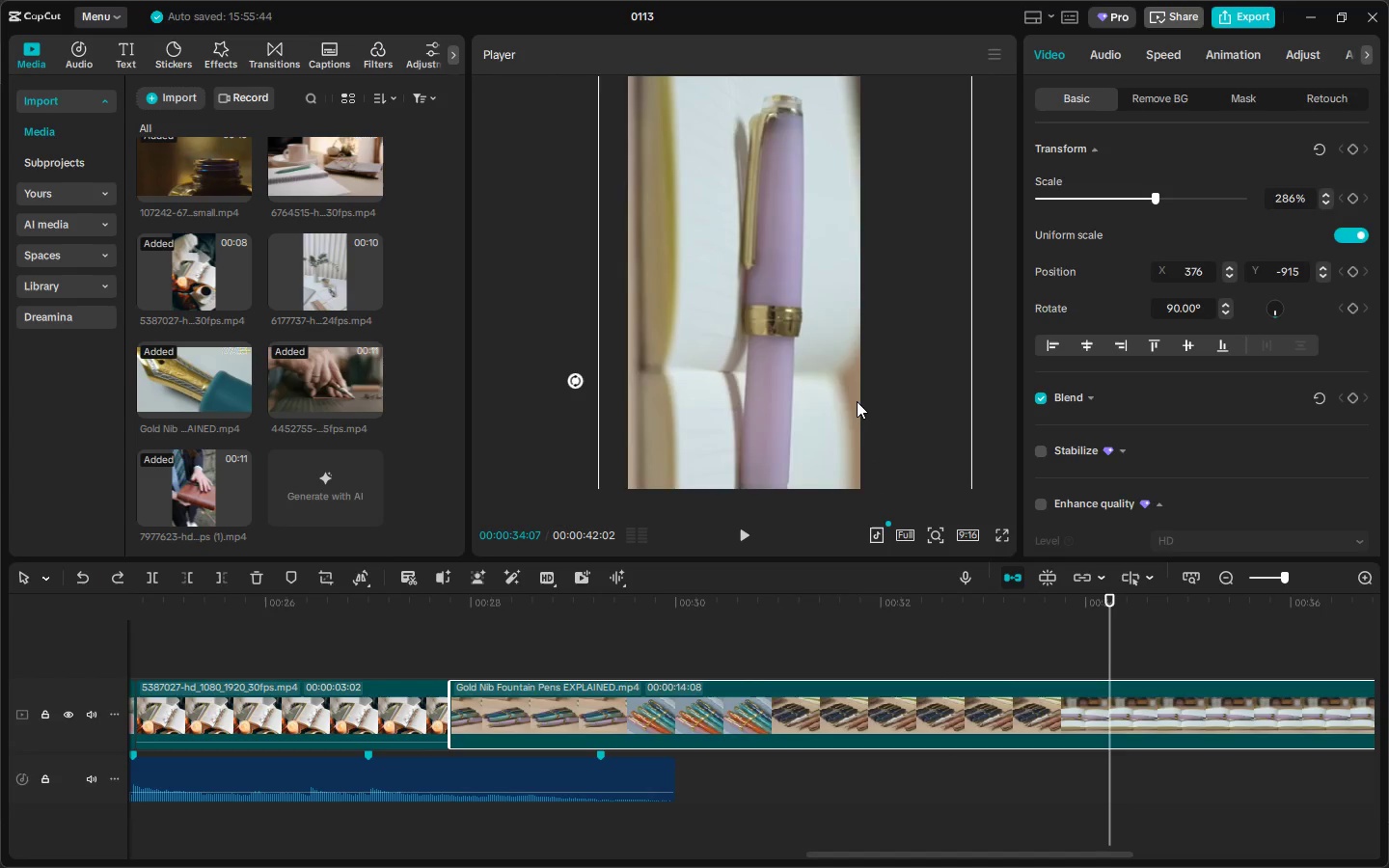 
key(Control+Z)
 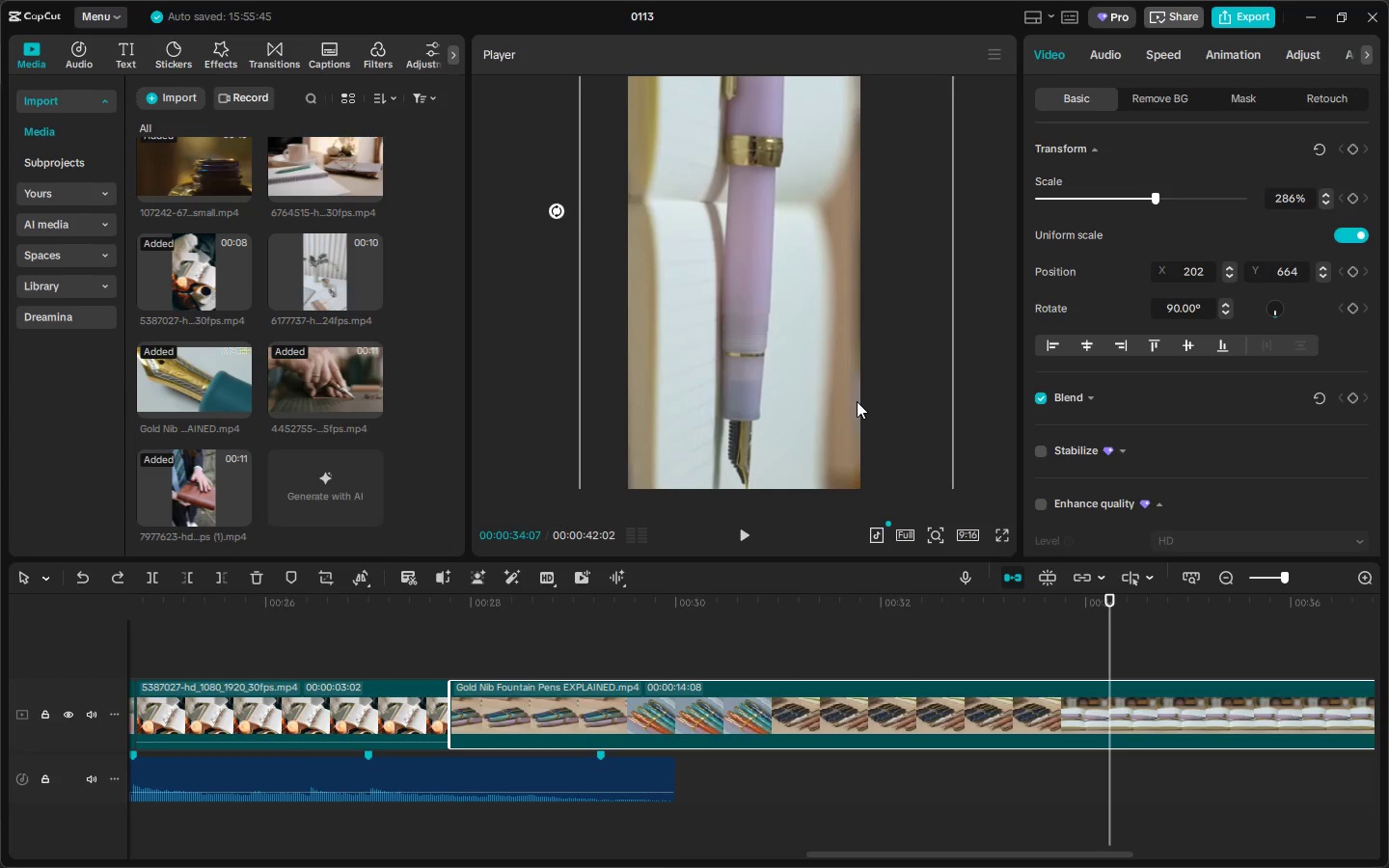 
key(Control+Z)
 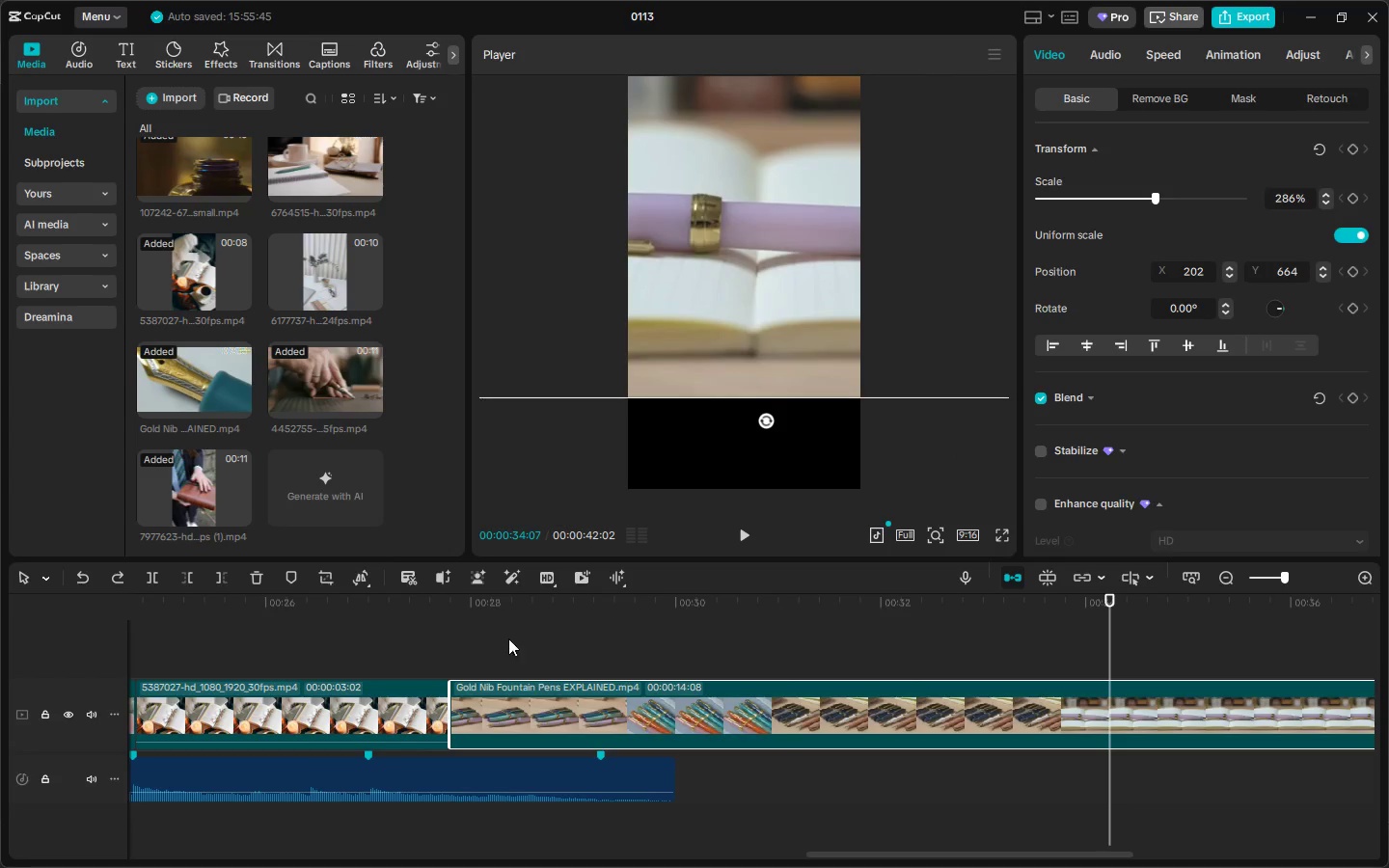 
left_click_drag(start_coordinate=[467, 628], to_coordinate=[432, 633])
 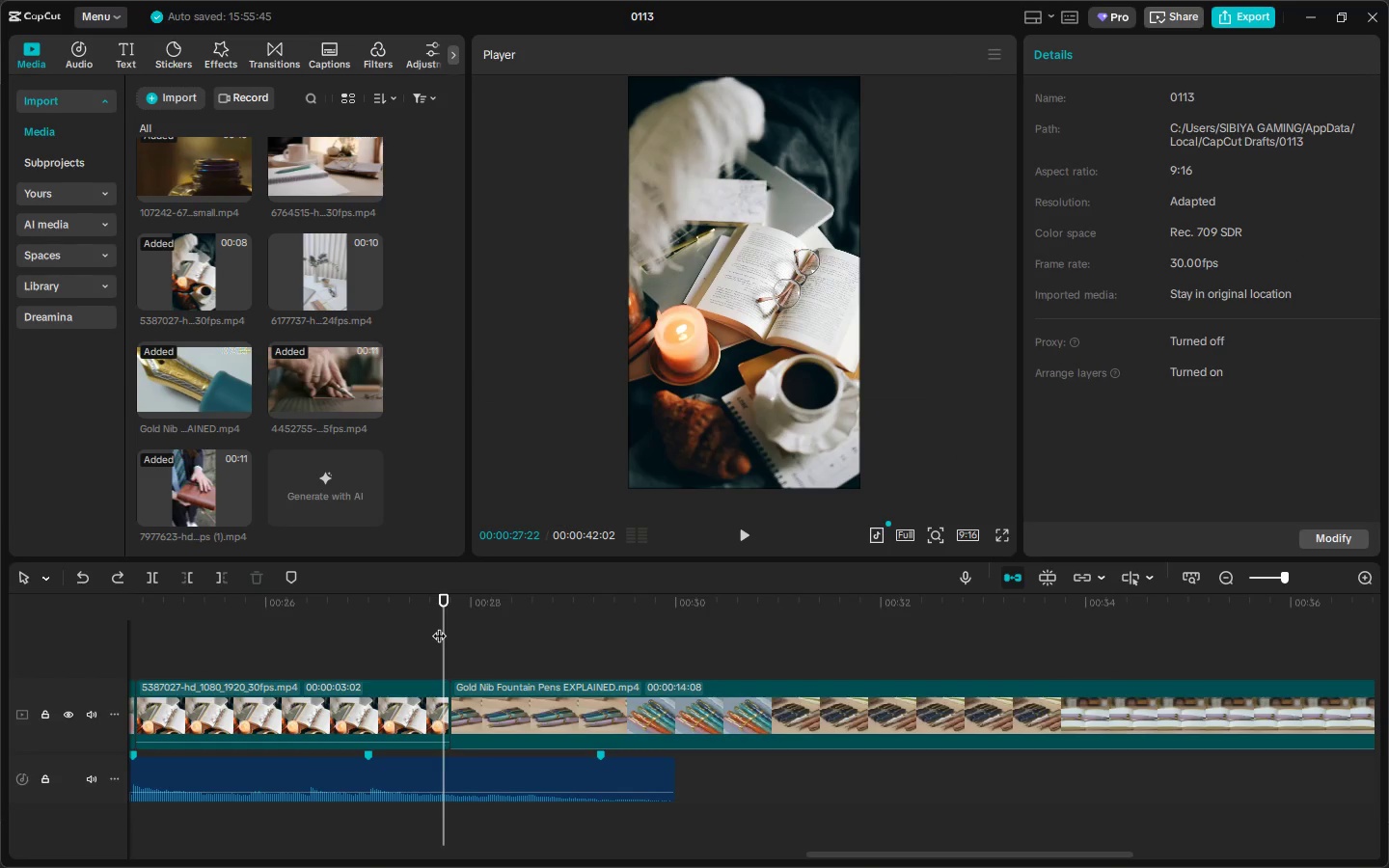 
key(Space)
 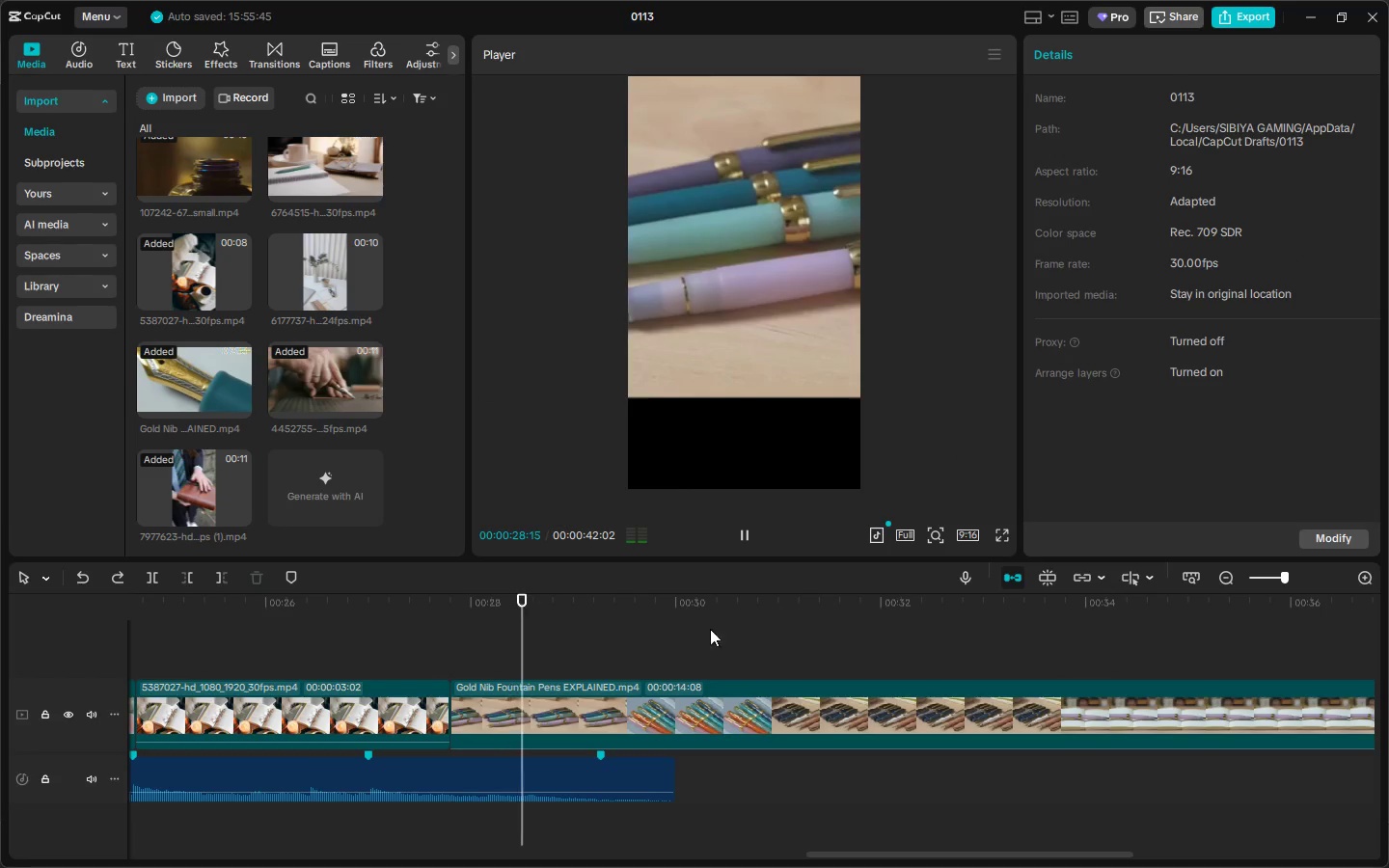 
left_click_drag(start_coordinate=[906, 610], to_coordinate=[1304, 615])
 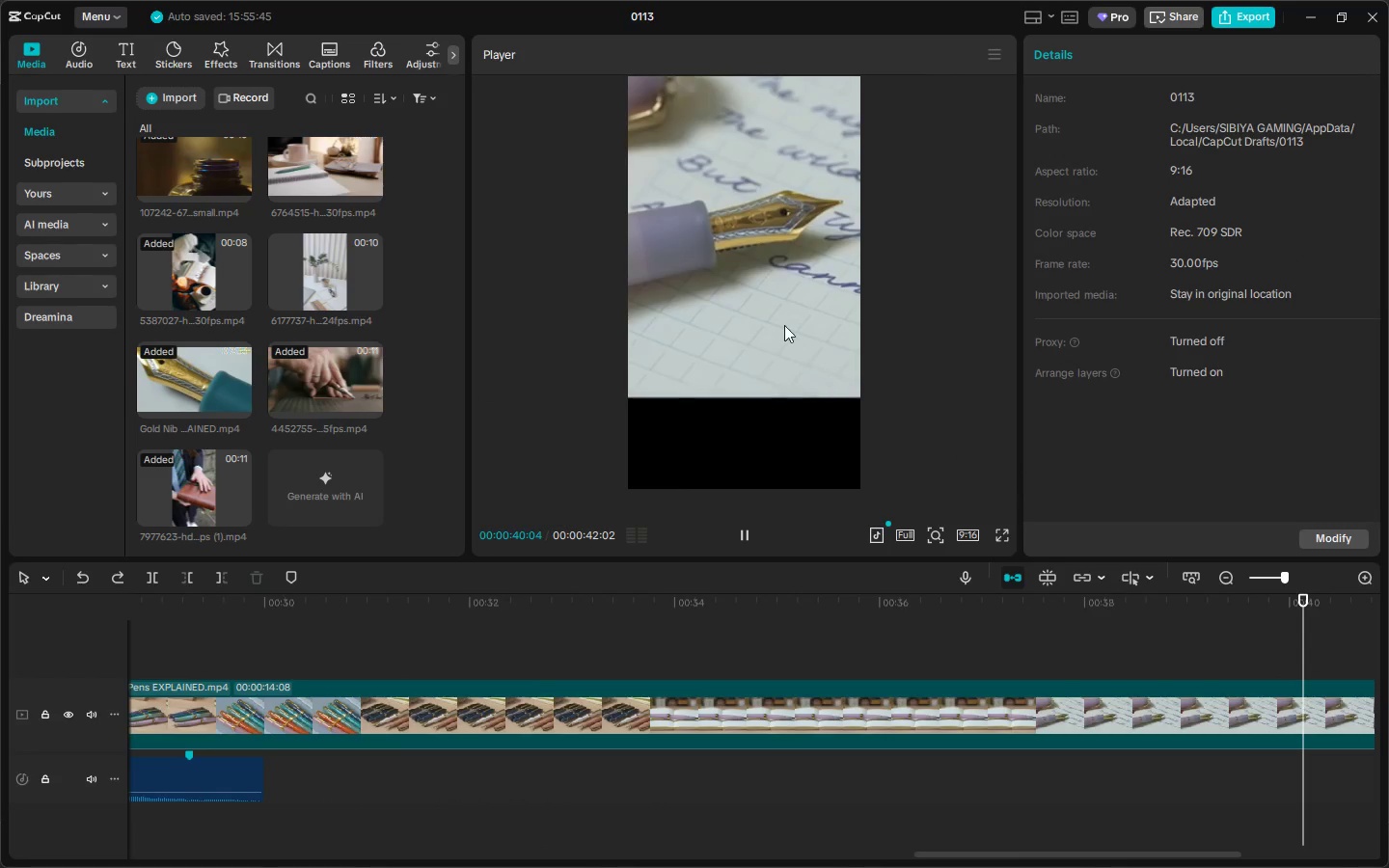 
left_click_drag(start_coordinate=[778, 312], to_coordinate=[849, 399])
 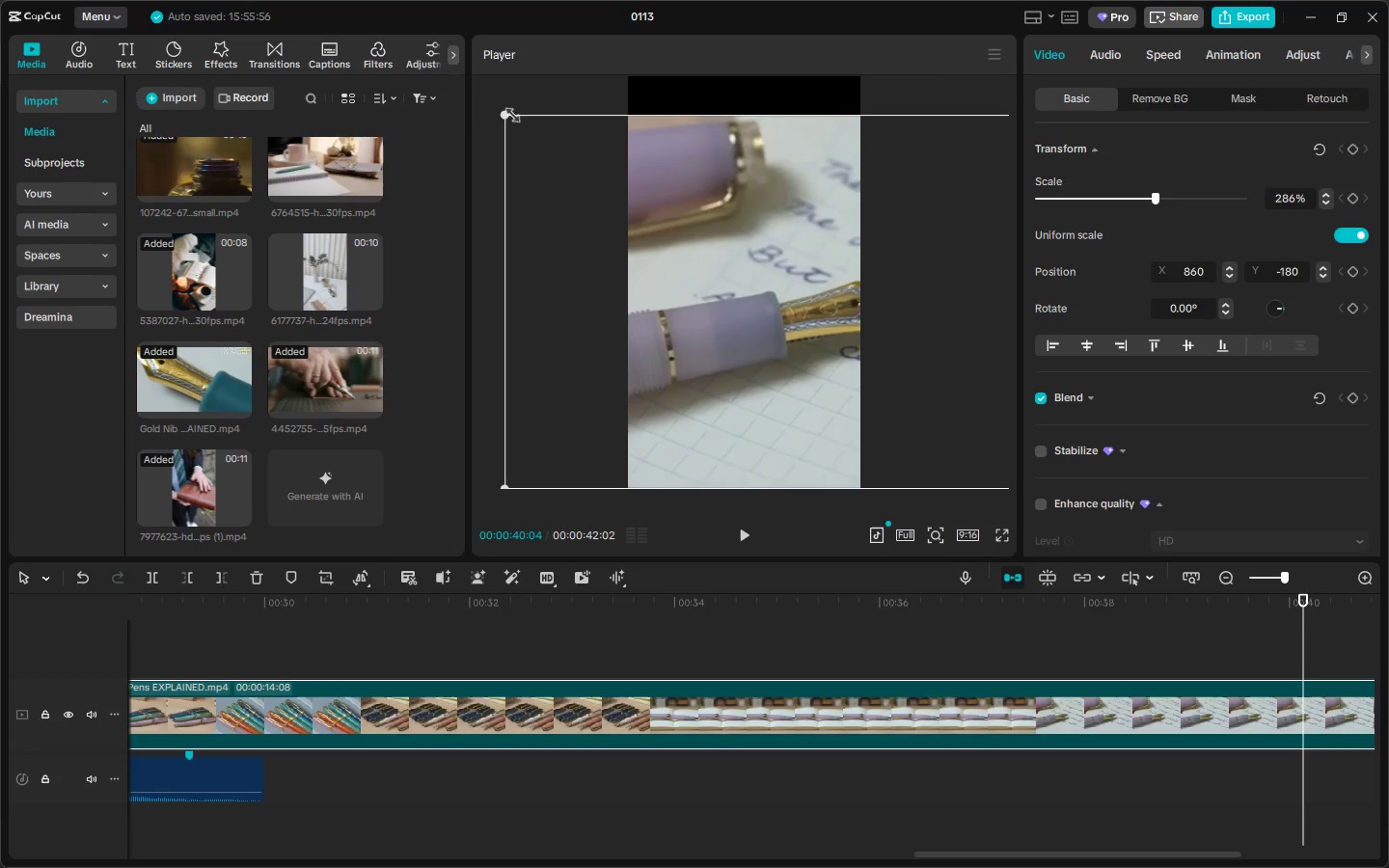 
left_click_drag(start_coordinate=[503, 113], to_coordinate=[480, 94])
 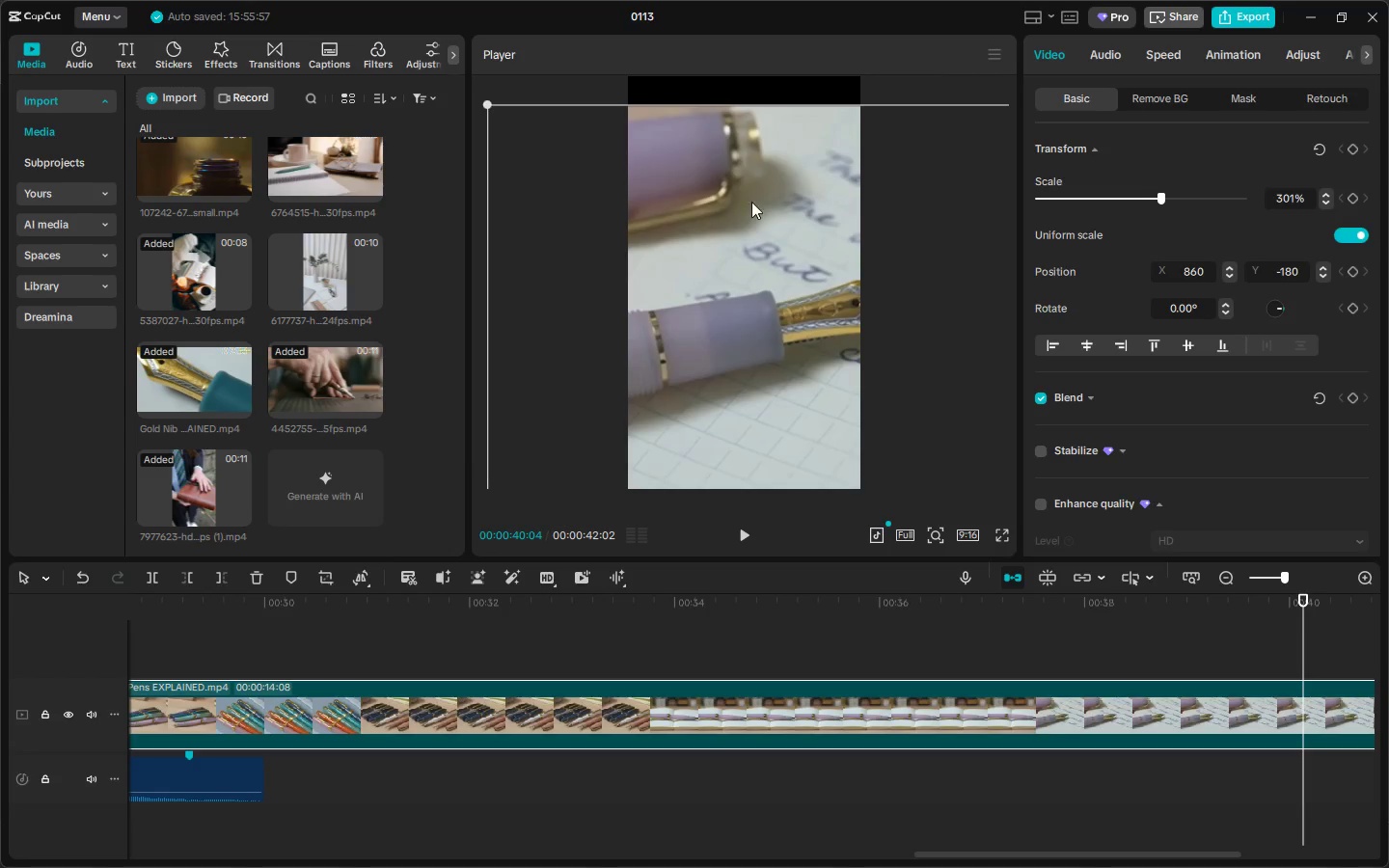 
left_click_drag(start_coordinate=[767, 213], to_coordinate=[805, 189])
 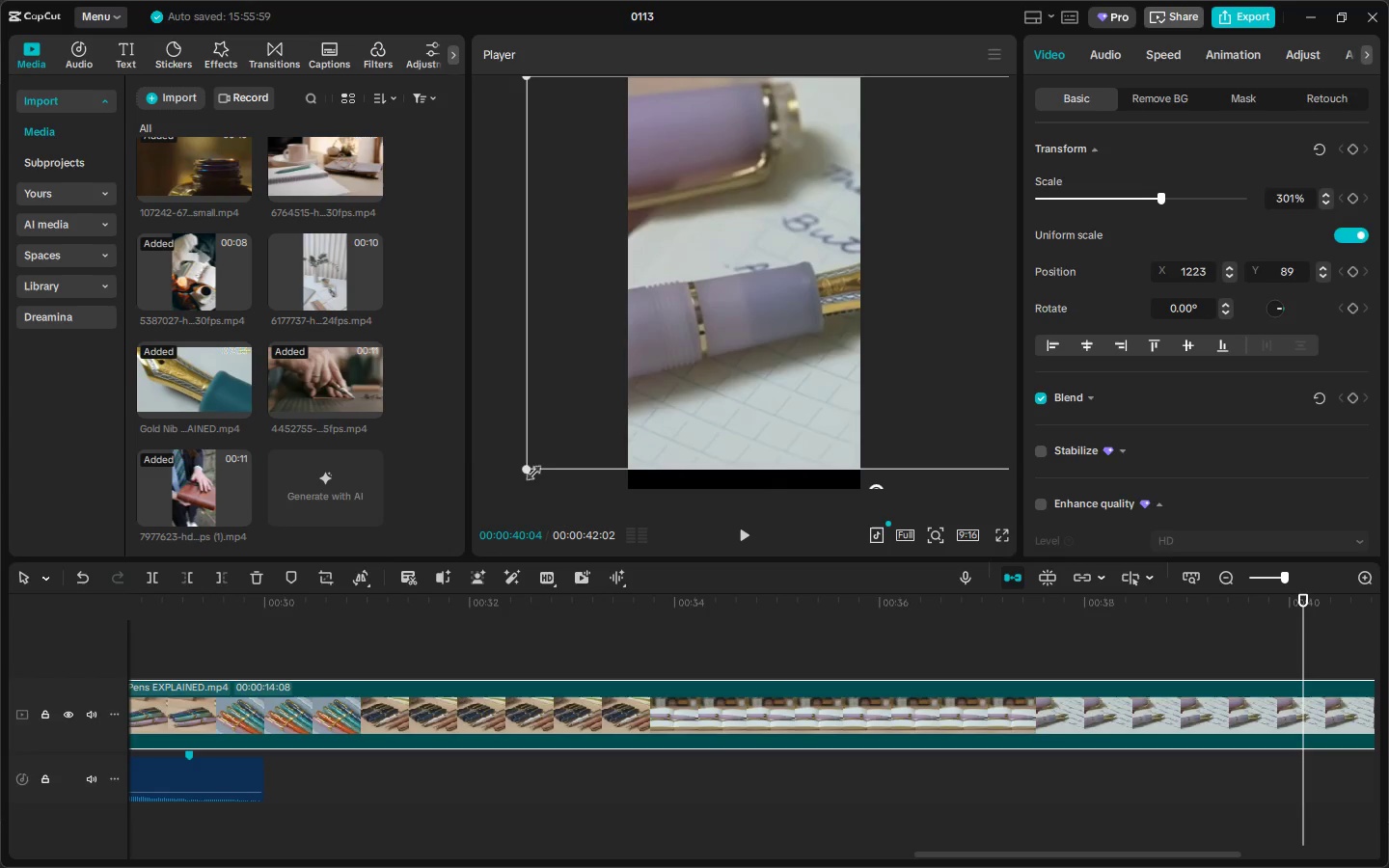 
left_click_drag(start_coordinate=[526, 468], to_coordinate=[514, 480])
 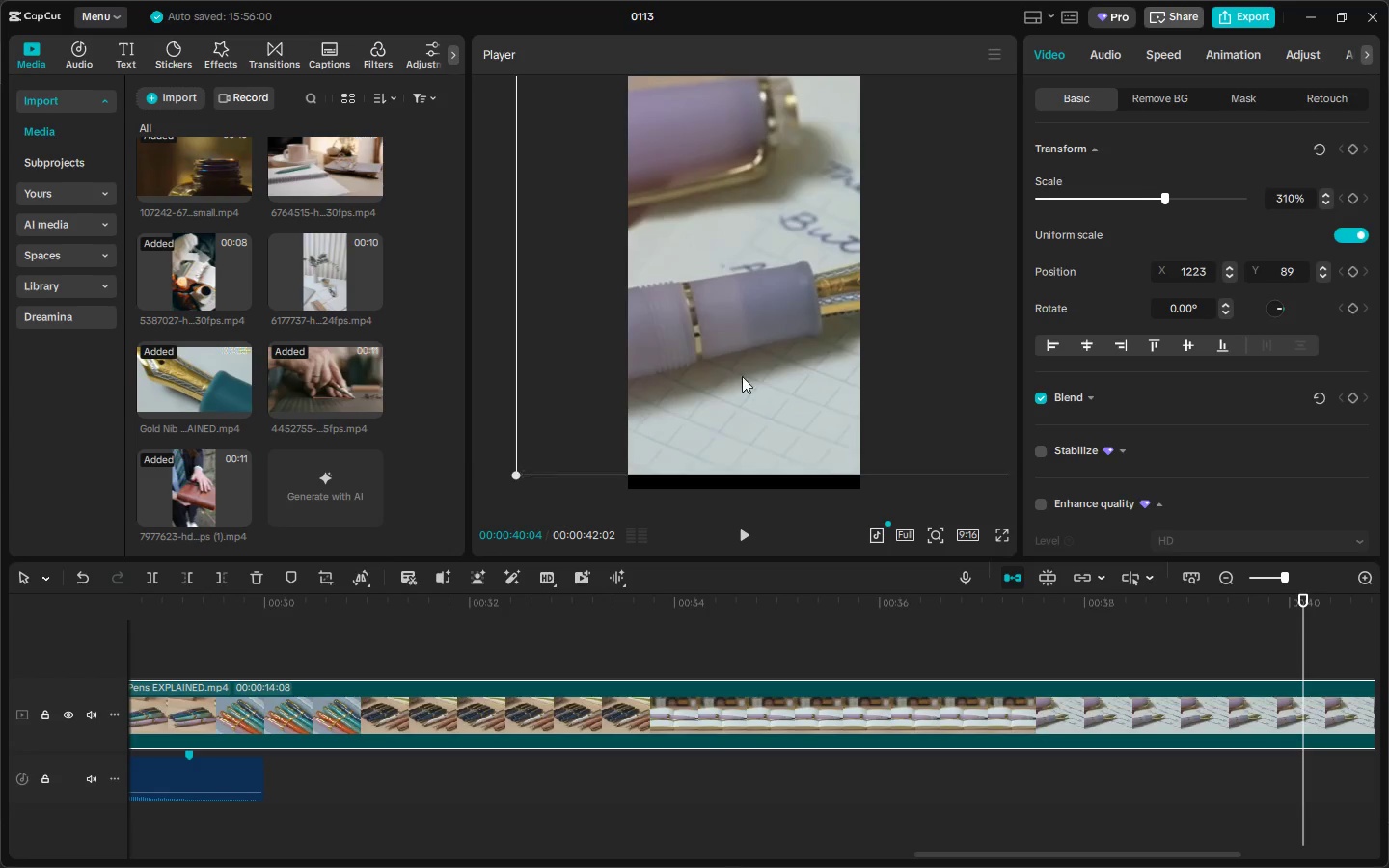 
left_click_drag(start_coordinate=[742, 376], to_coordinate=[716, 385])
 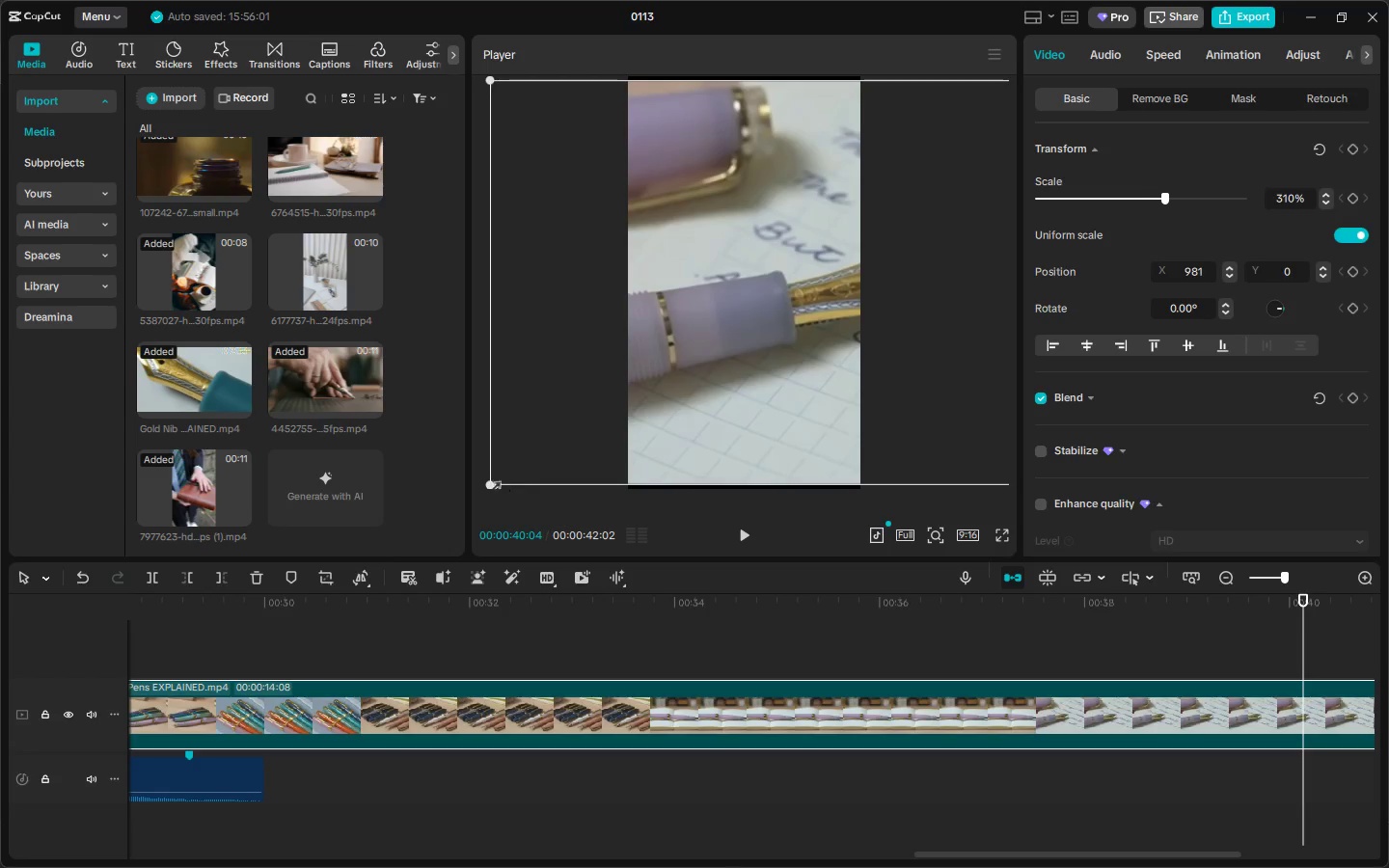 
left_click_drag(start_coordinate=[491, 485], to_coordinate=[486, 491])
 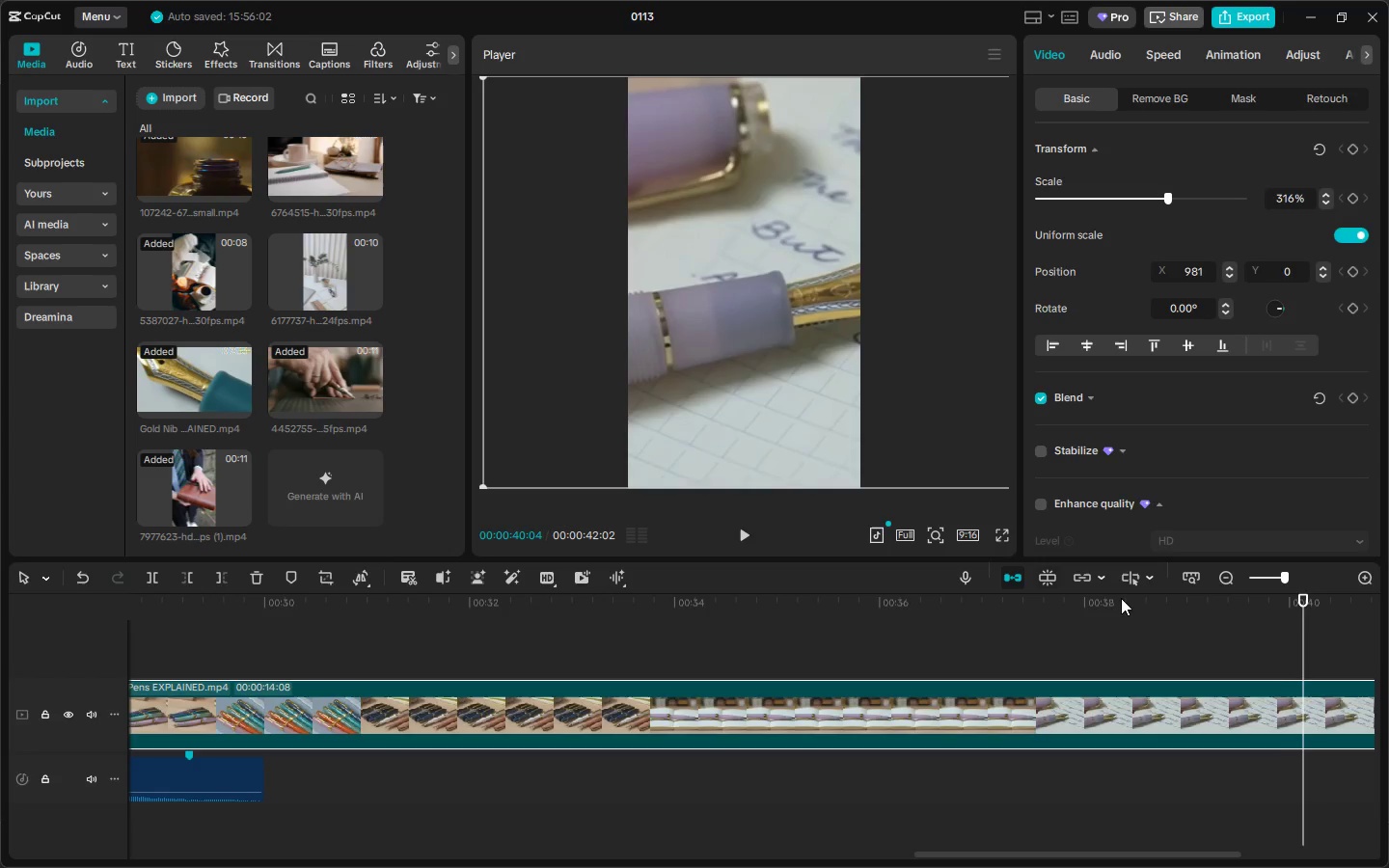 
key(Space)
 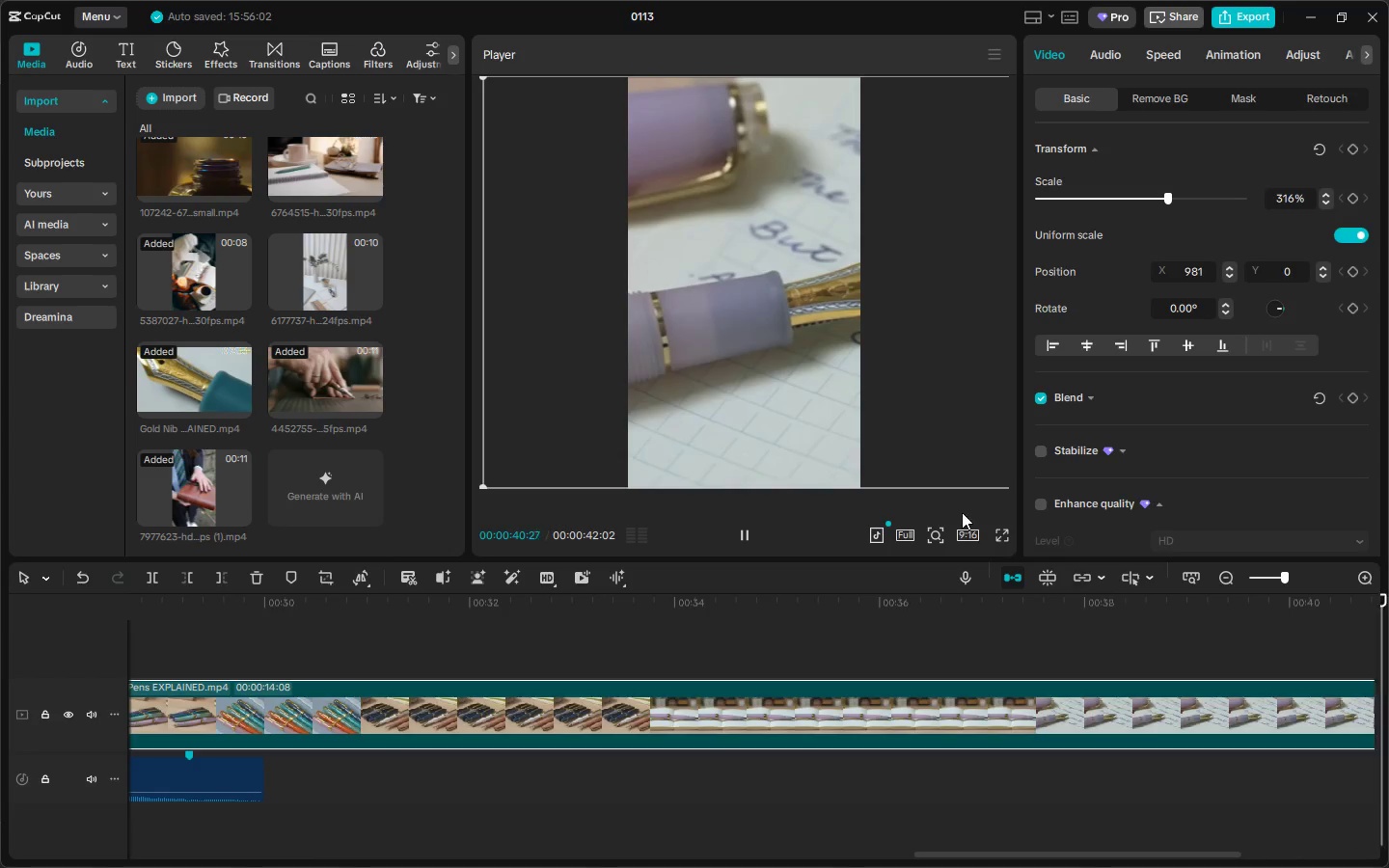 
left_click_drag(start_coordinate=[794, 360], to_coordinate=[703, 360])
 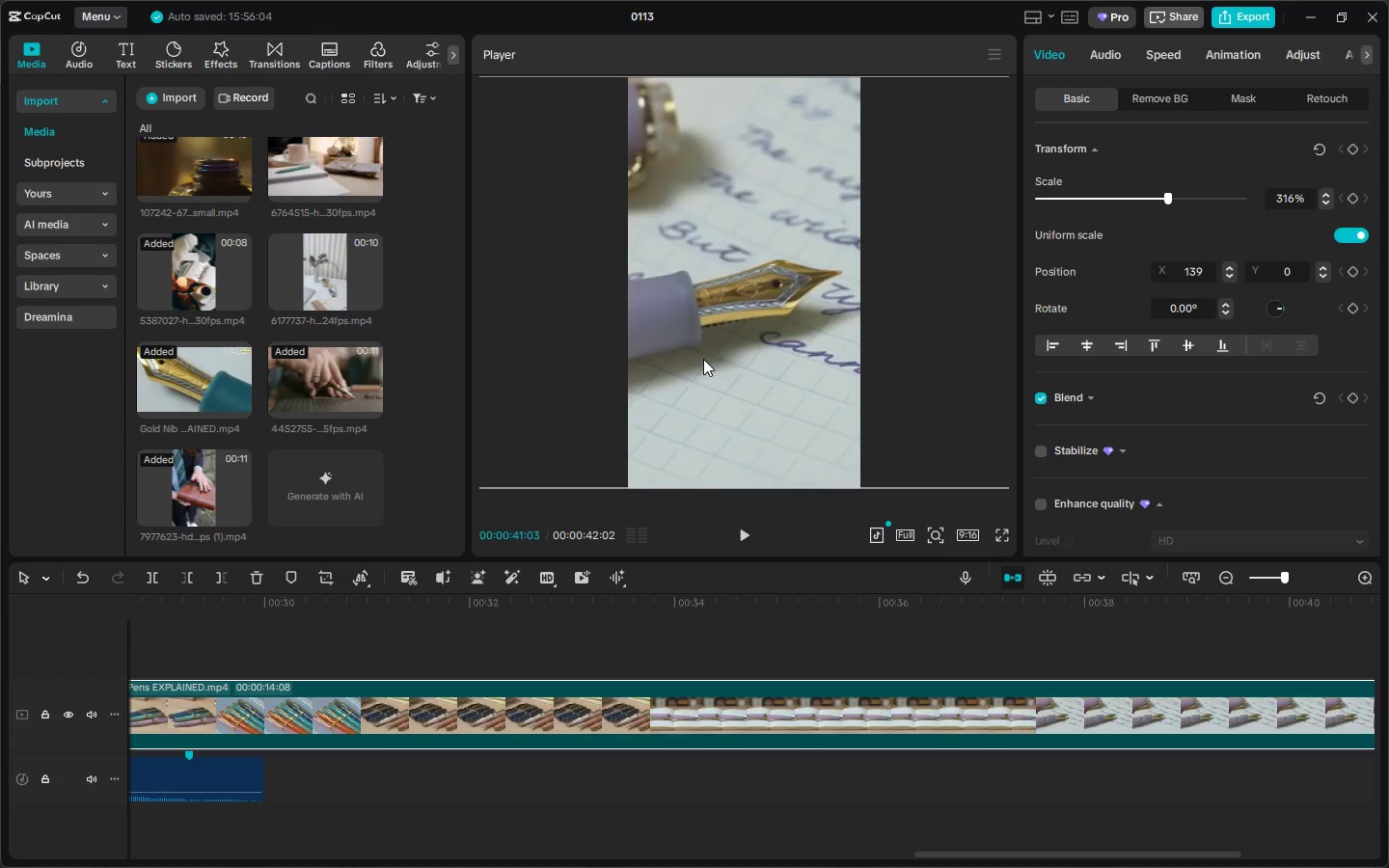 
key(Space)
 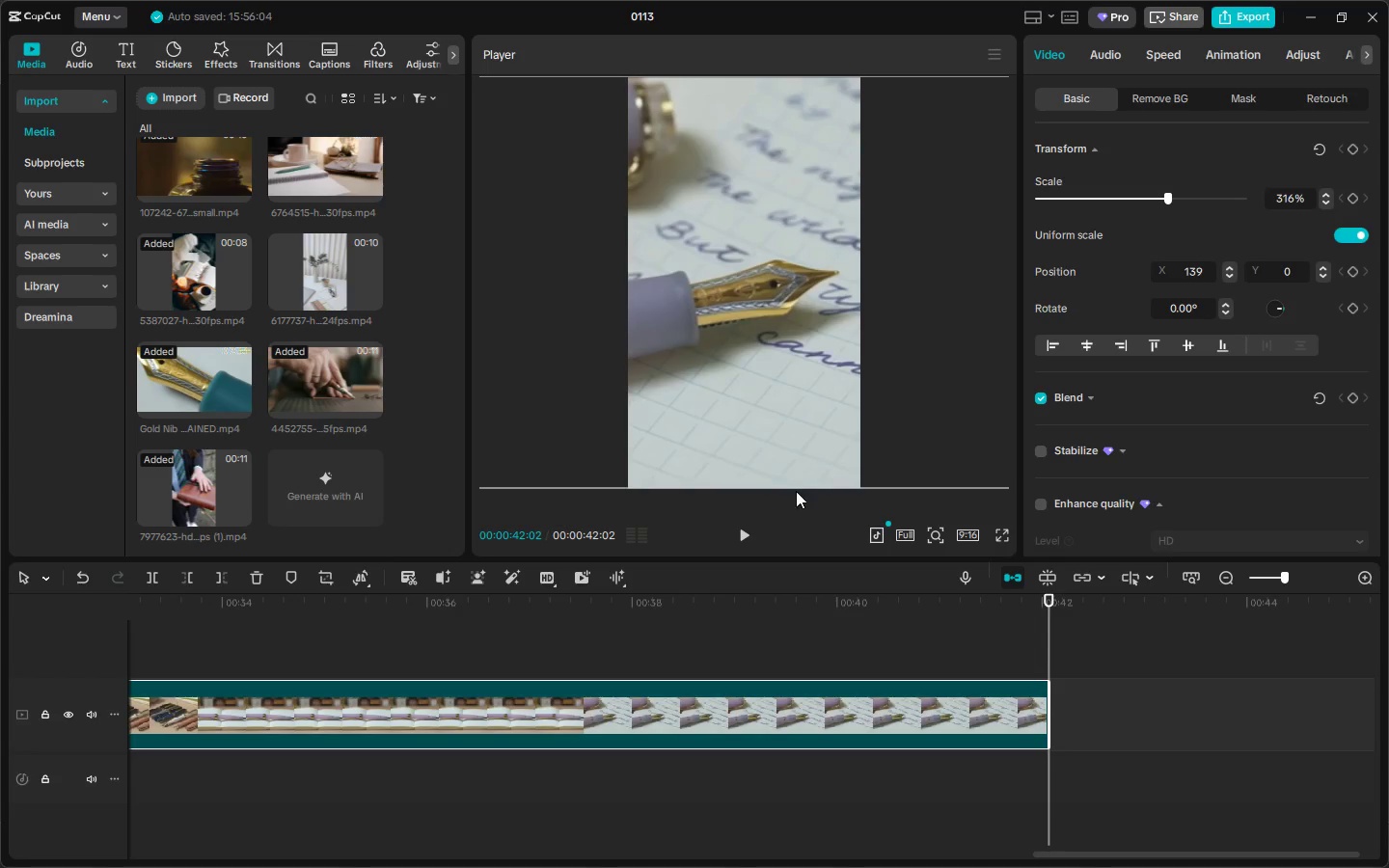 
left_click_drag(start_coordinate=[738, 591], to_coordinate=[655, 599])
 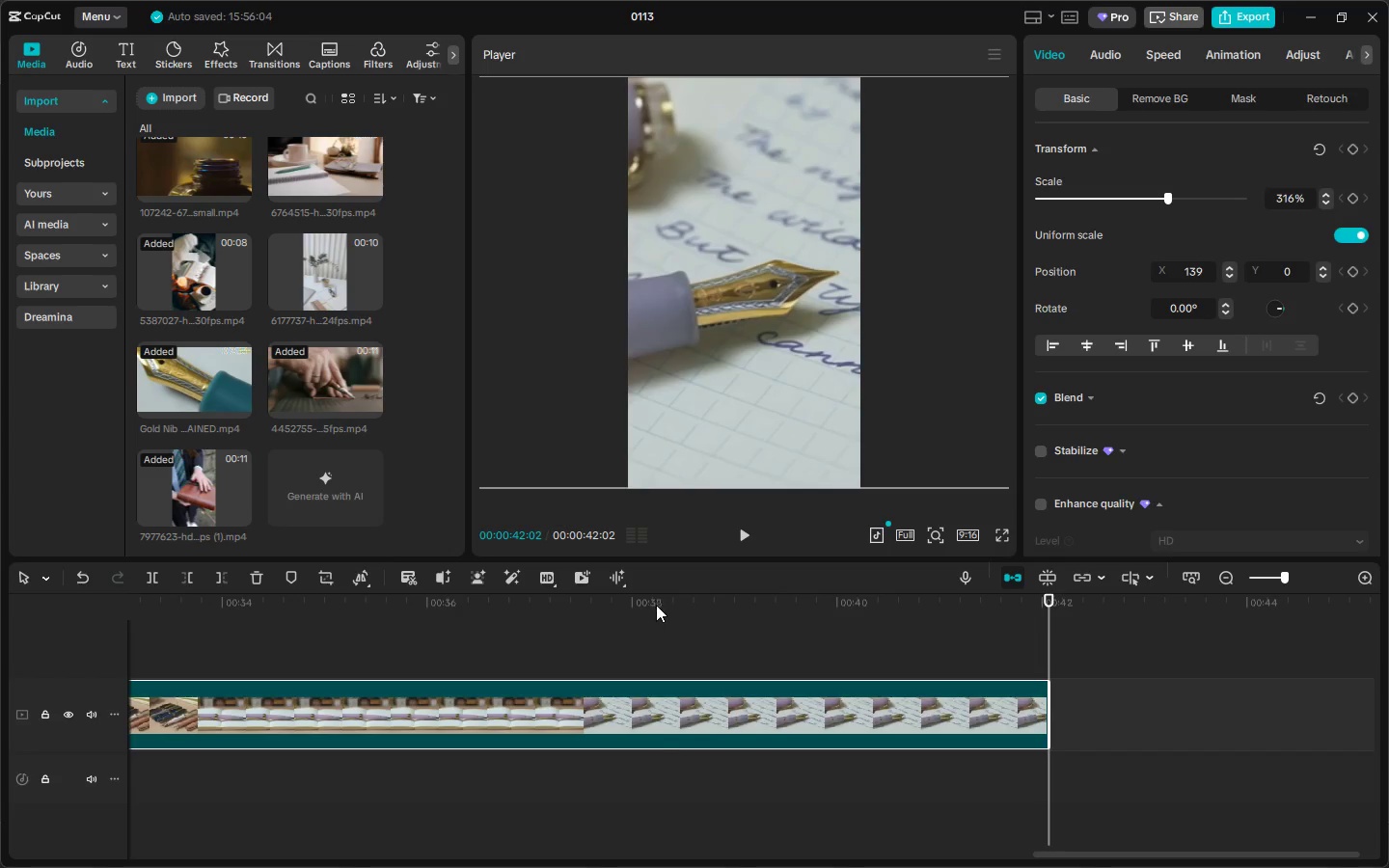 
left_click_drag(start_coordinate=[656, 605], to_coordinate=[588, 603])
 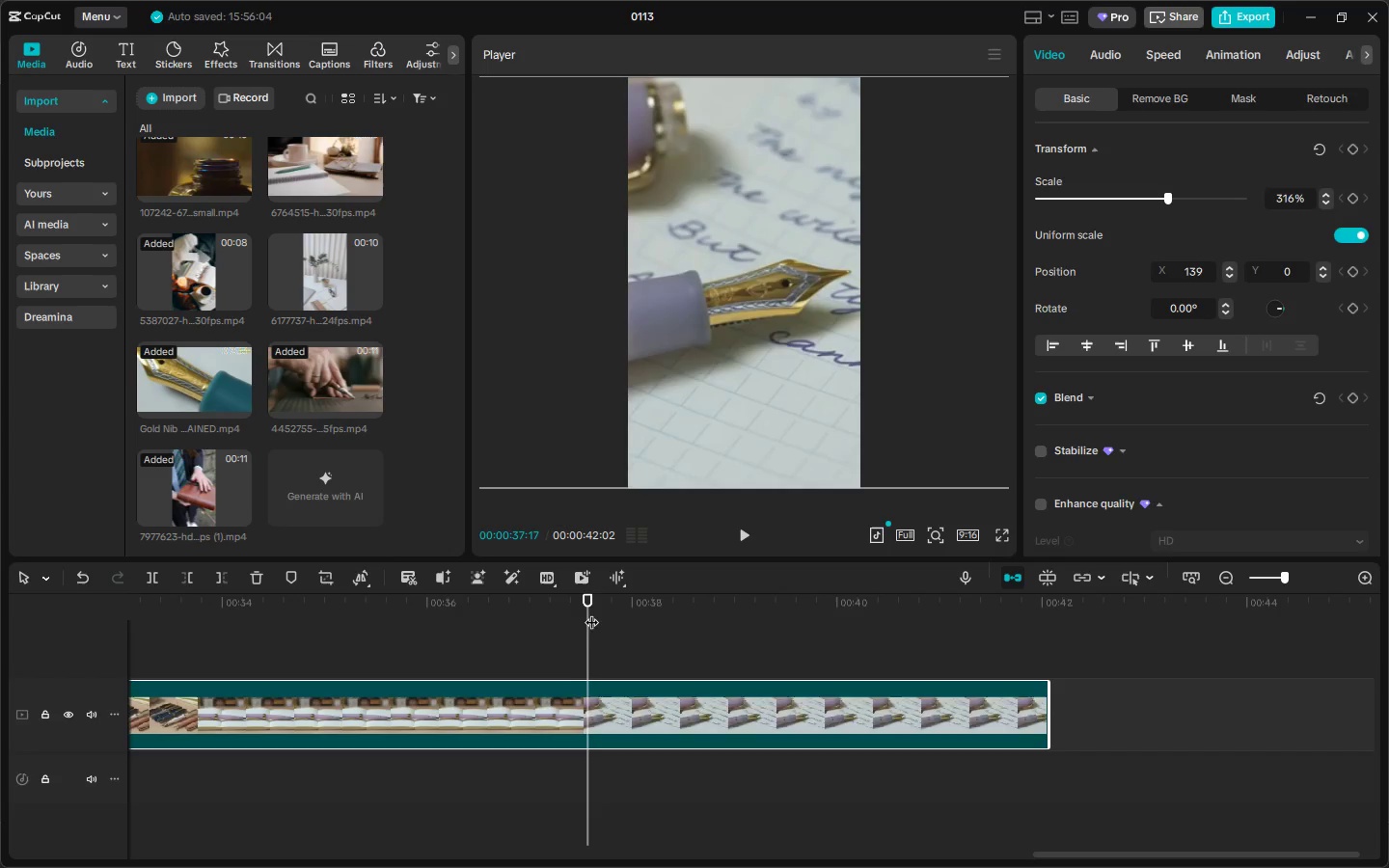 
key(Control+ControlLeft)
 